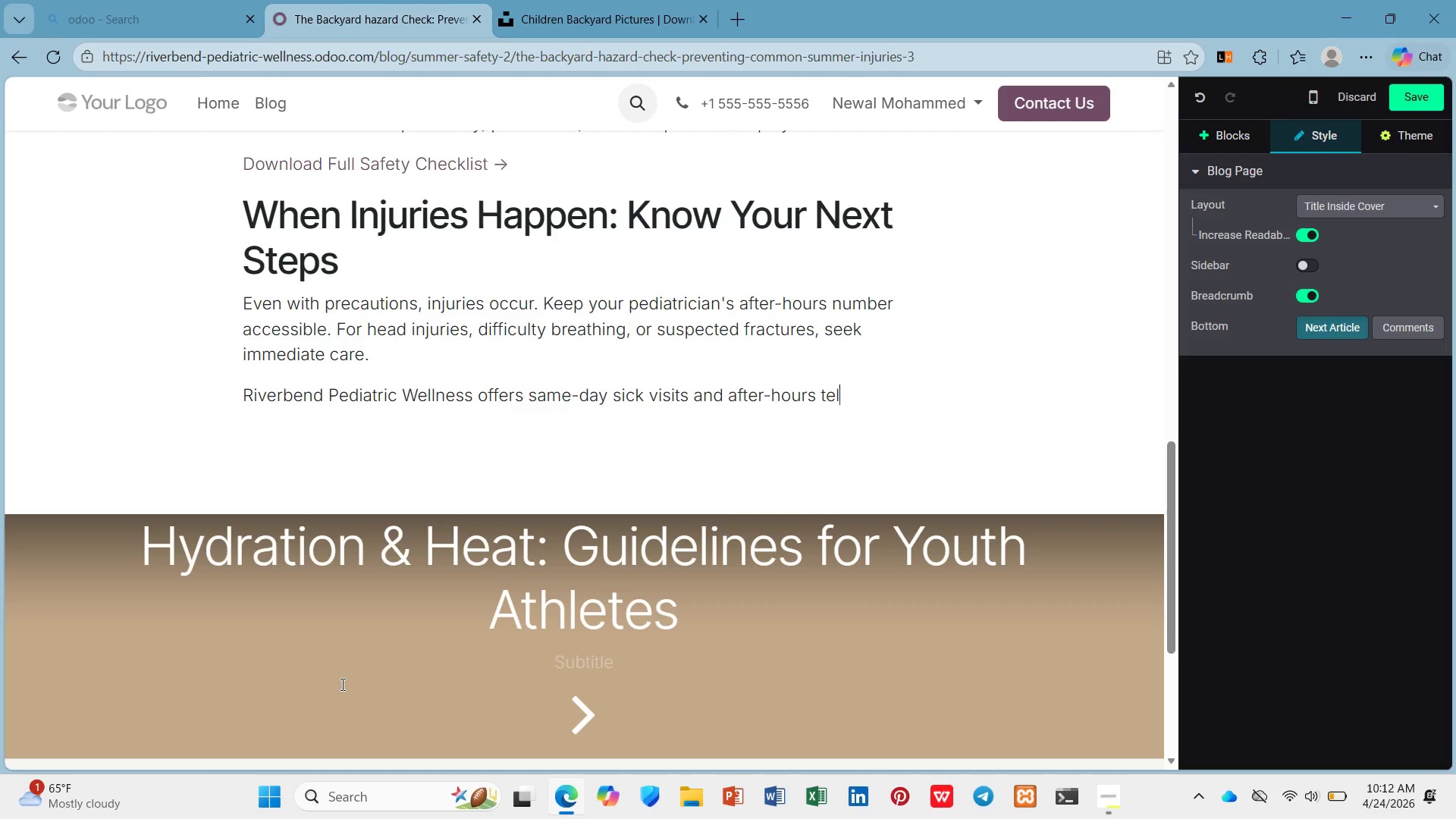 
type(leheat)
key(Backspace)
 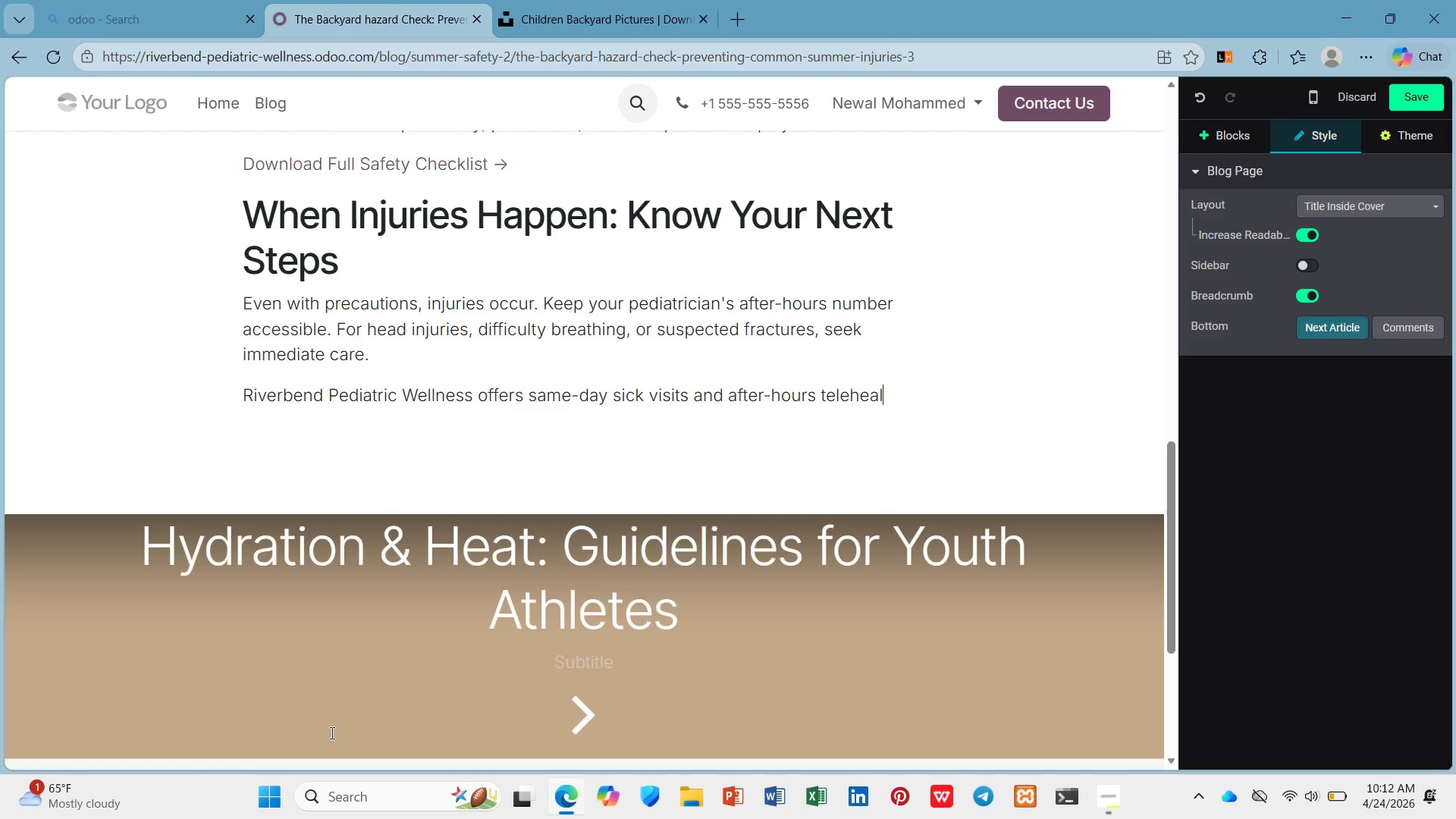 
type(lth consuming )
key(Backspace)
key(Backspace)
key(Backspace)
key(Backspace)
key(Backspace)
key(Backspace)
type(ults for estabi)
key(Backspace)
type(lished patients.)
 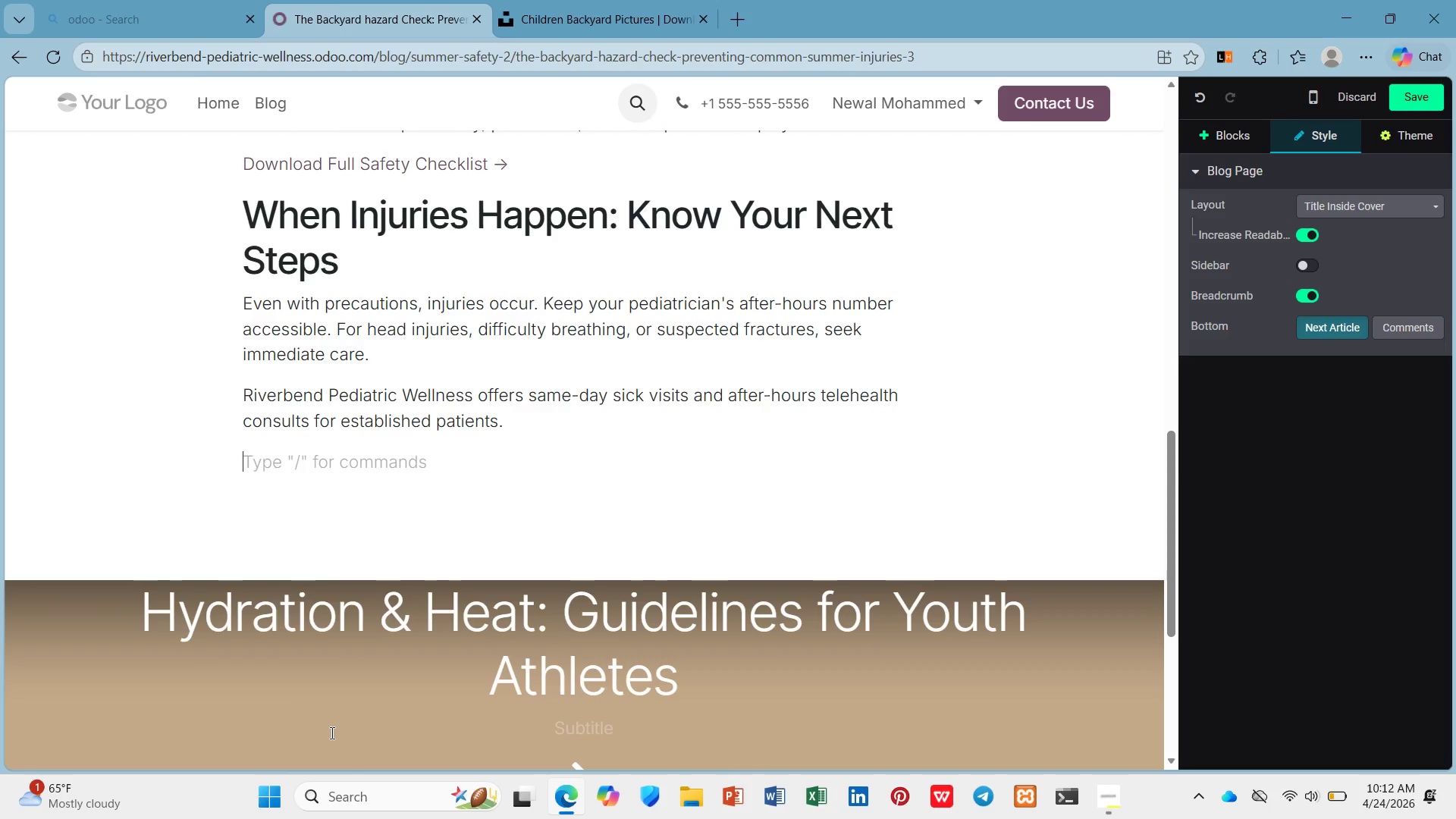 
key(Enter)
 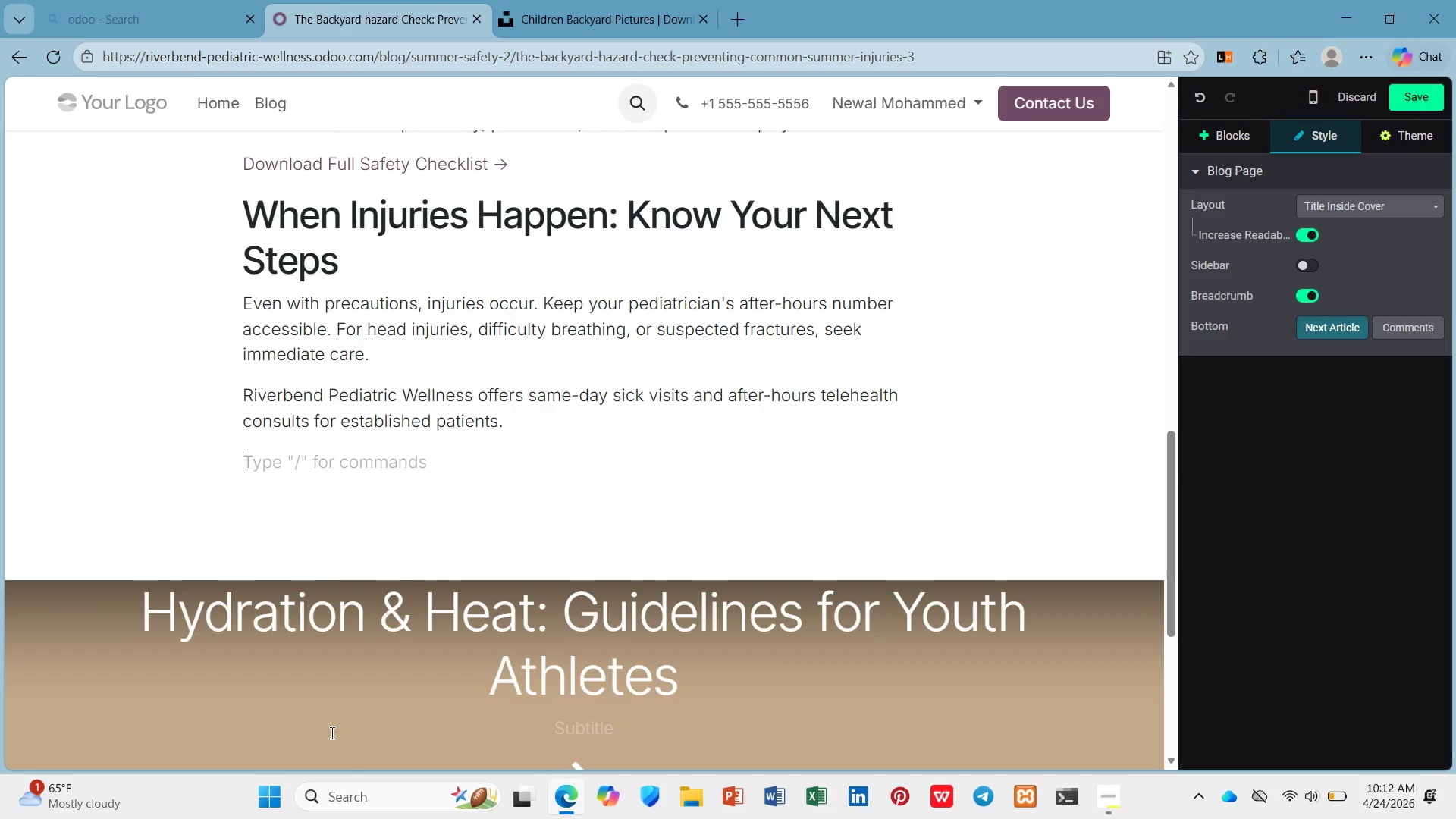 
type(/li)
 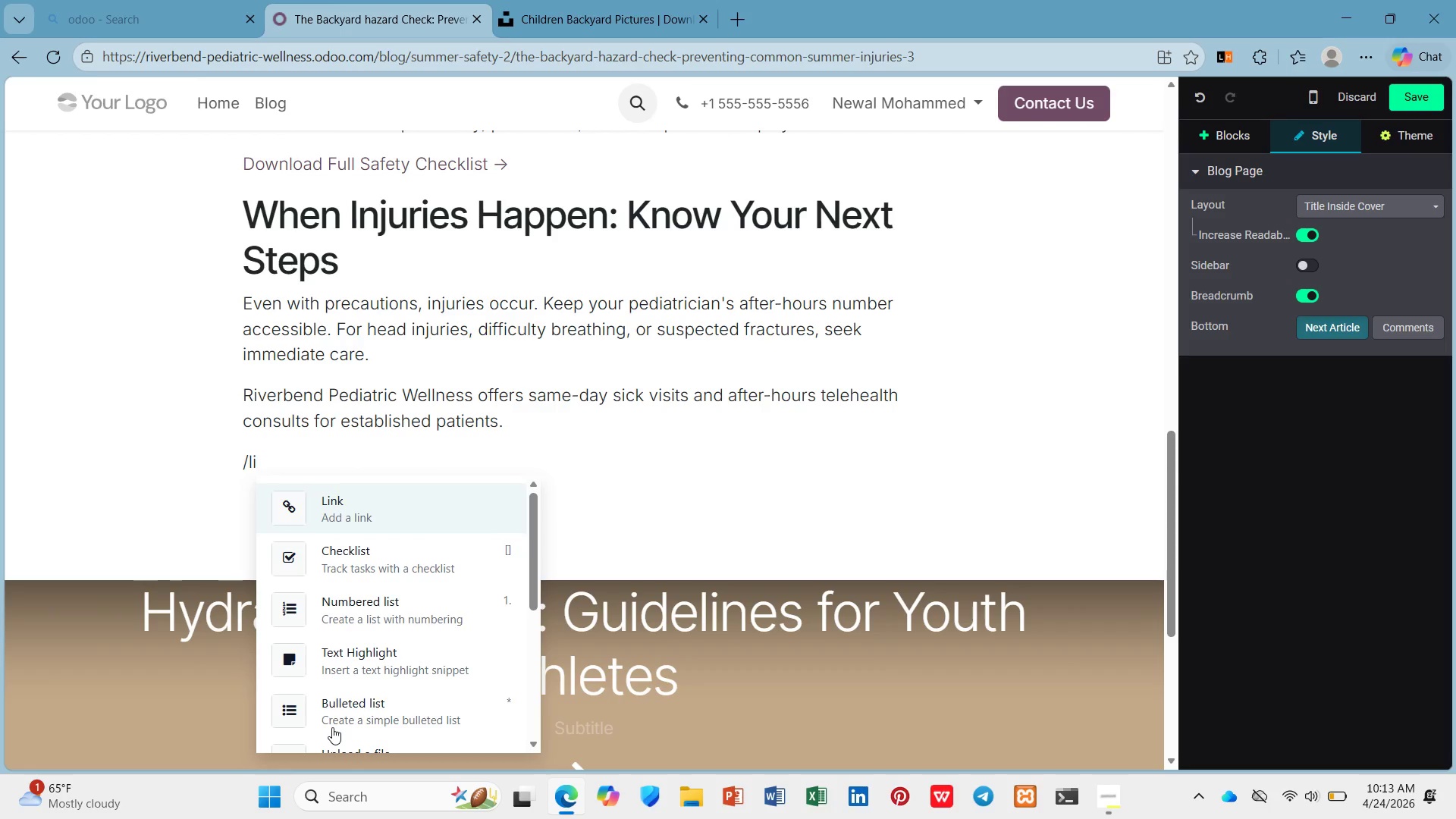 
wait(6.75)
 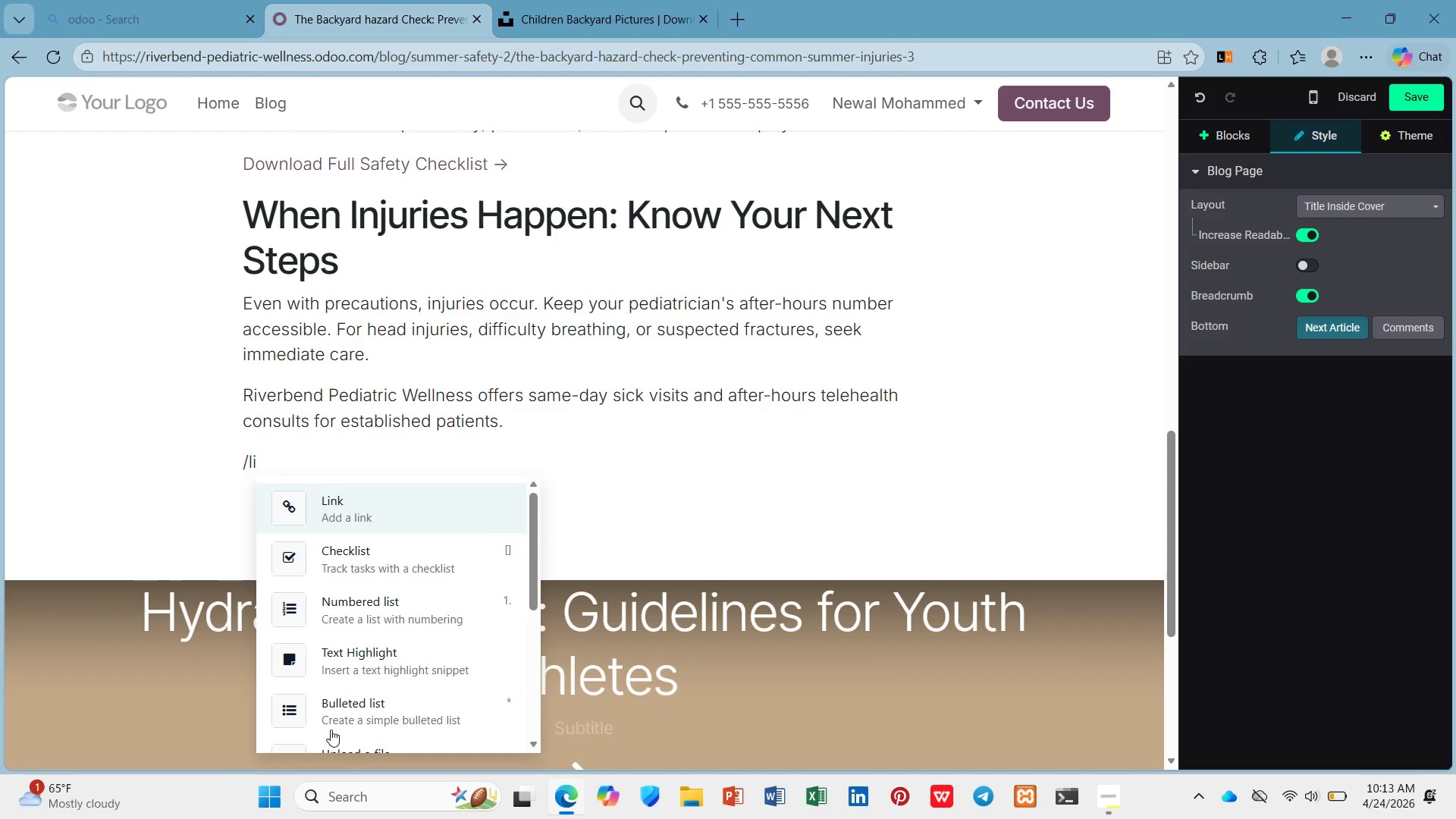 
key(Enter)
 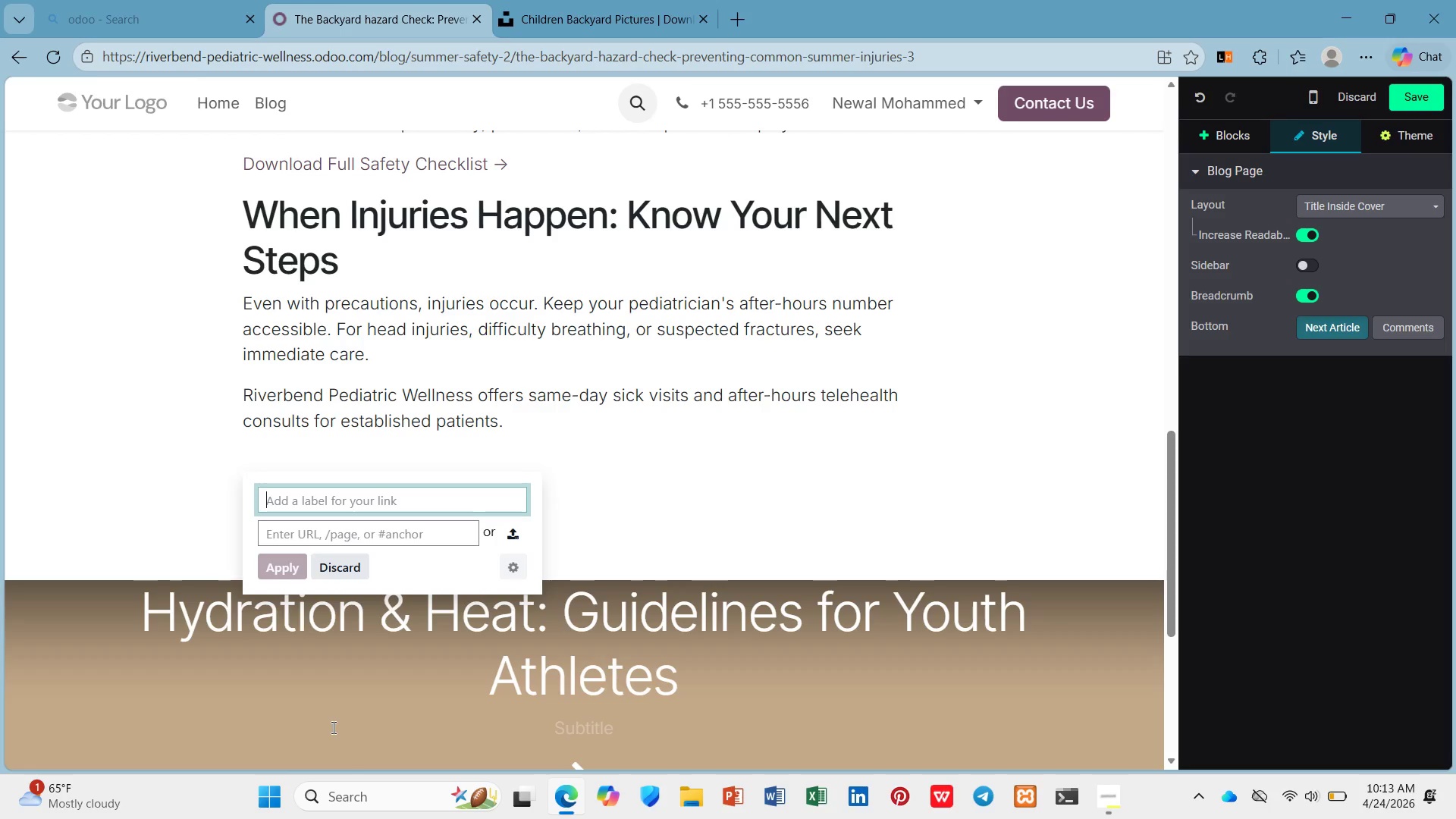 
type(Book an Appo)
 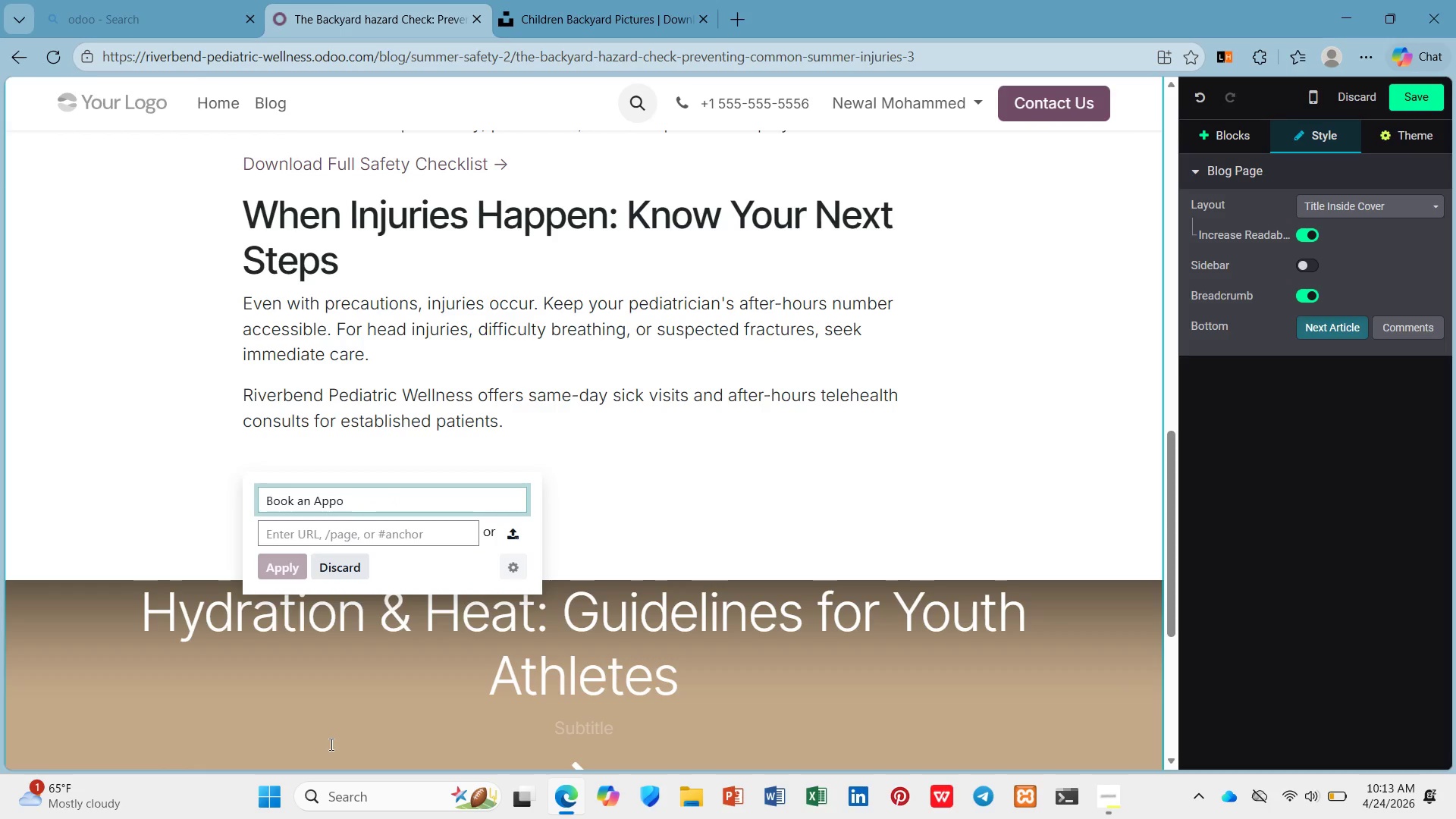 
type(intment)
 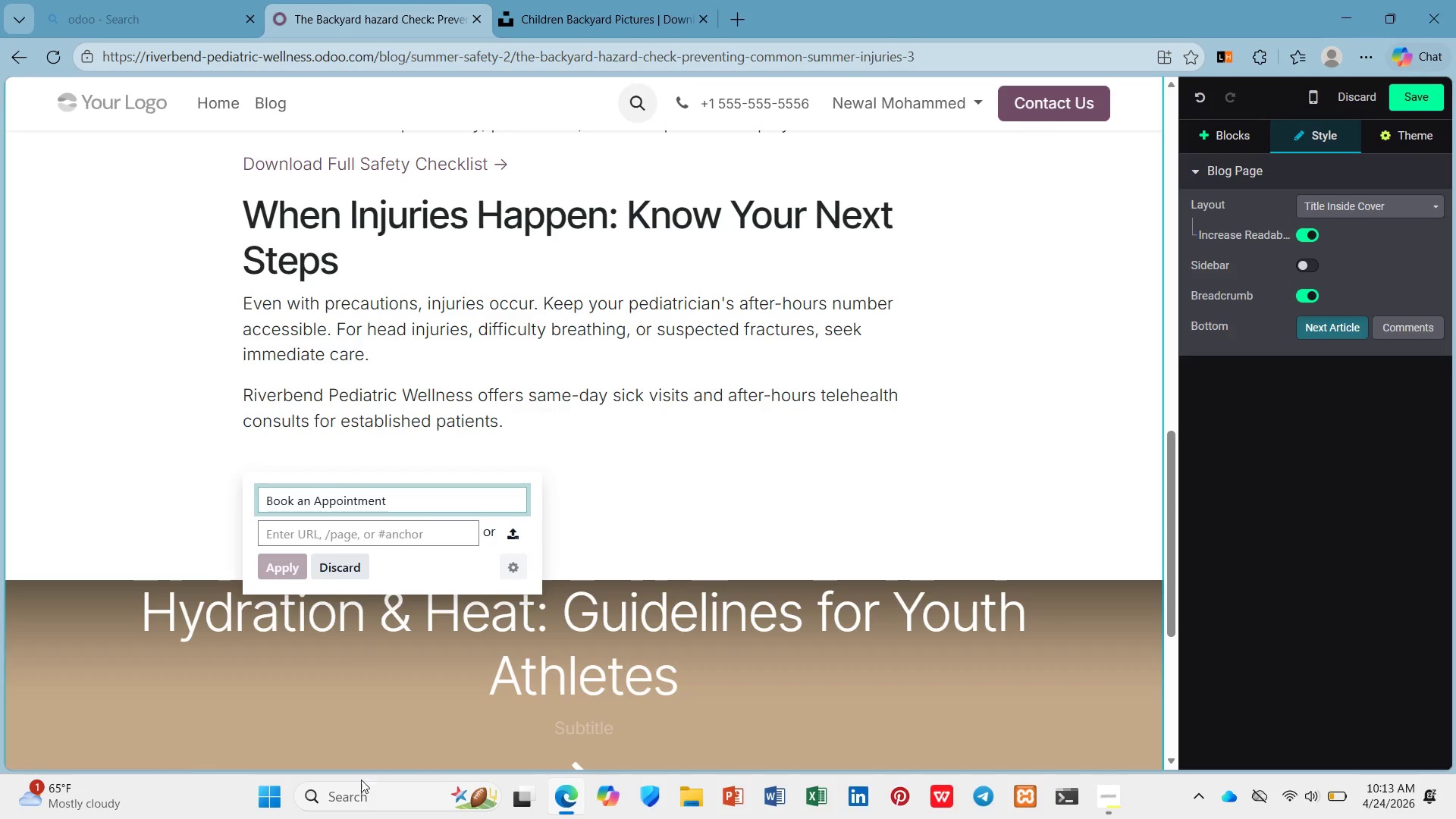 
left_click([437, 532])
 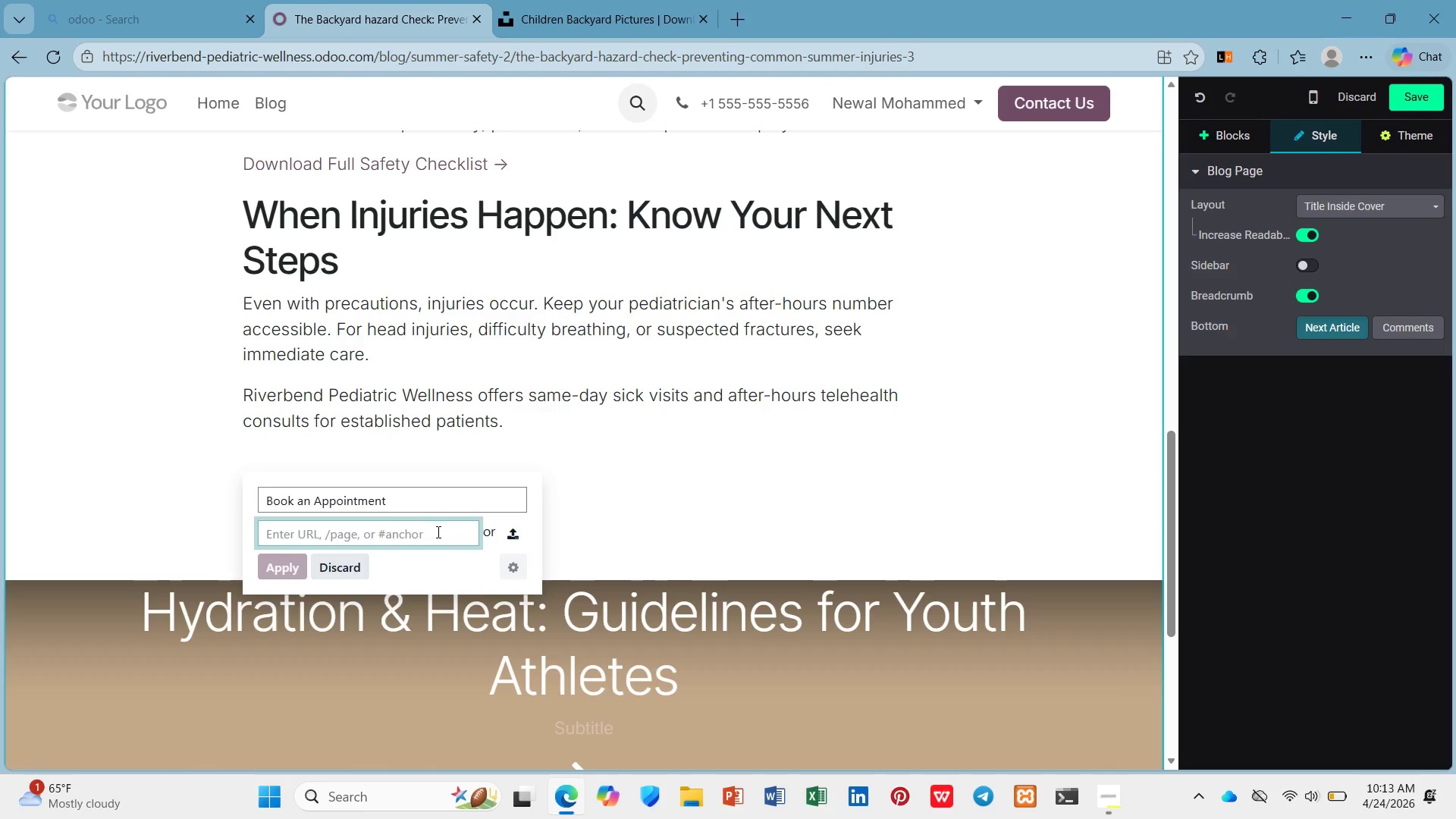 
type(/appoitmet)
 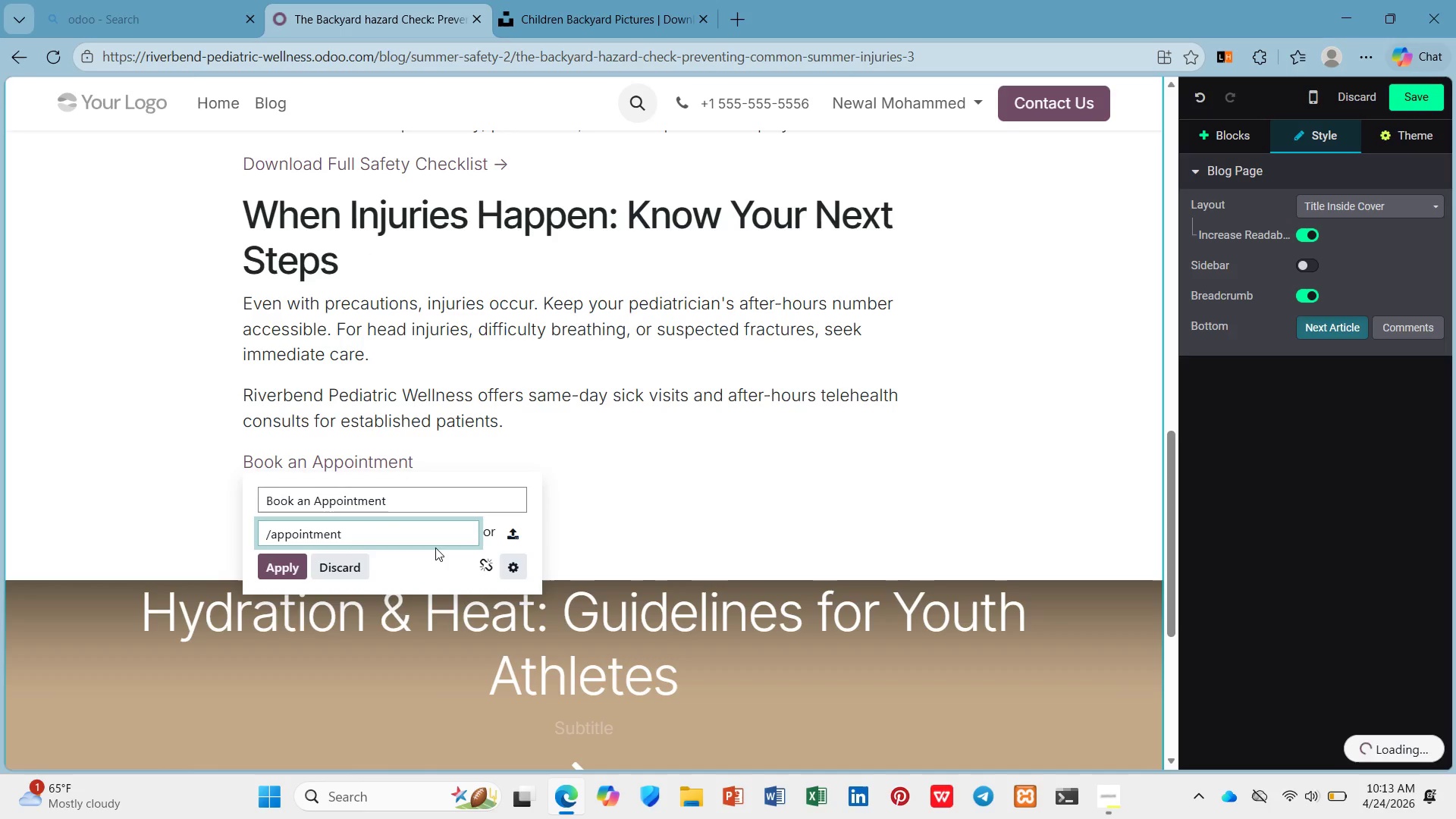 
hold_key(key=N, duration=2.31)
 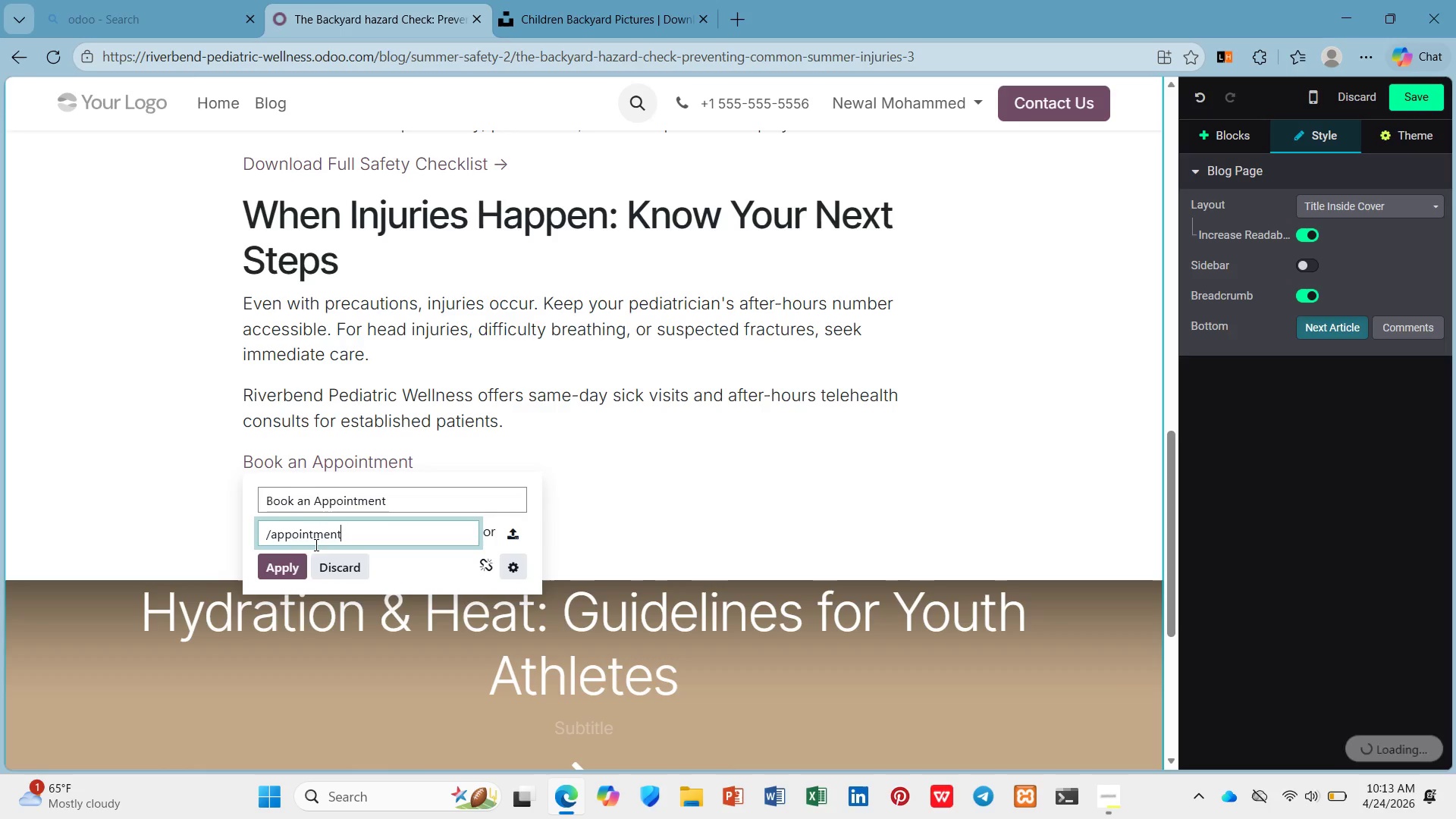 
left_click([256, 588])
 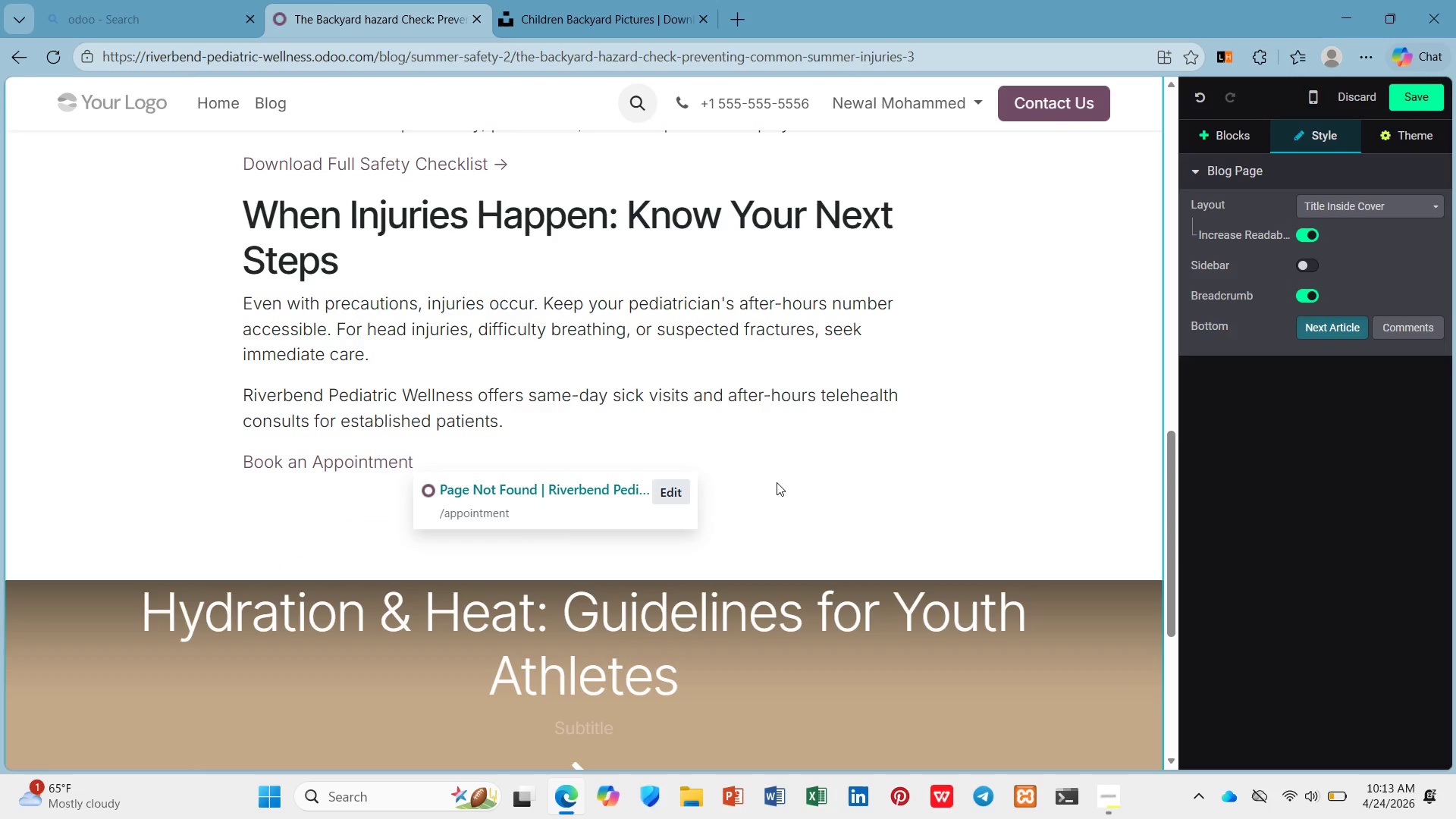 
key(Space)
 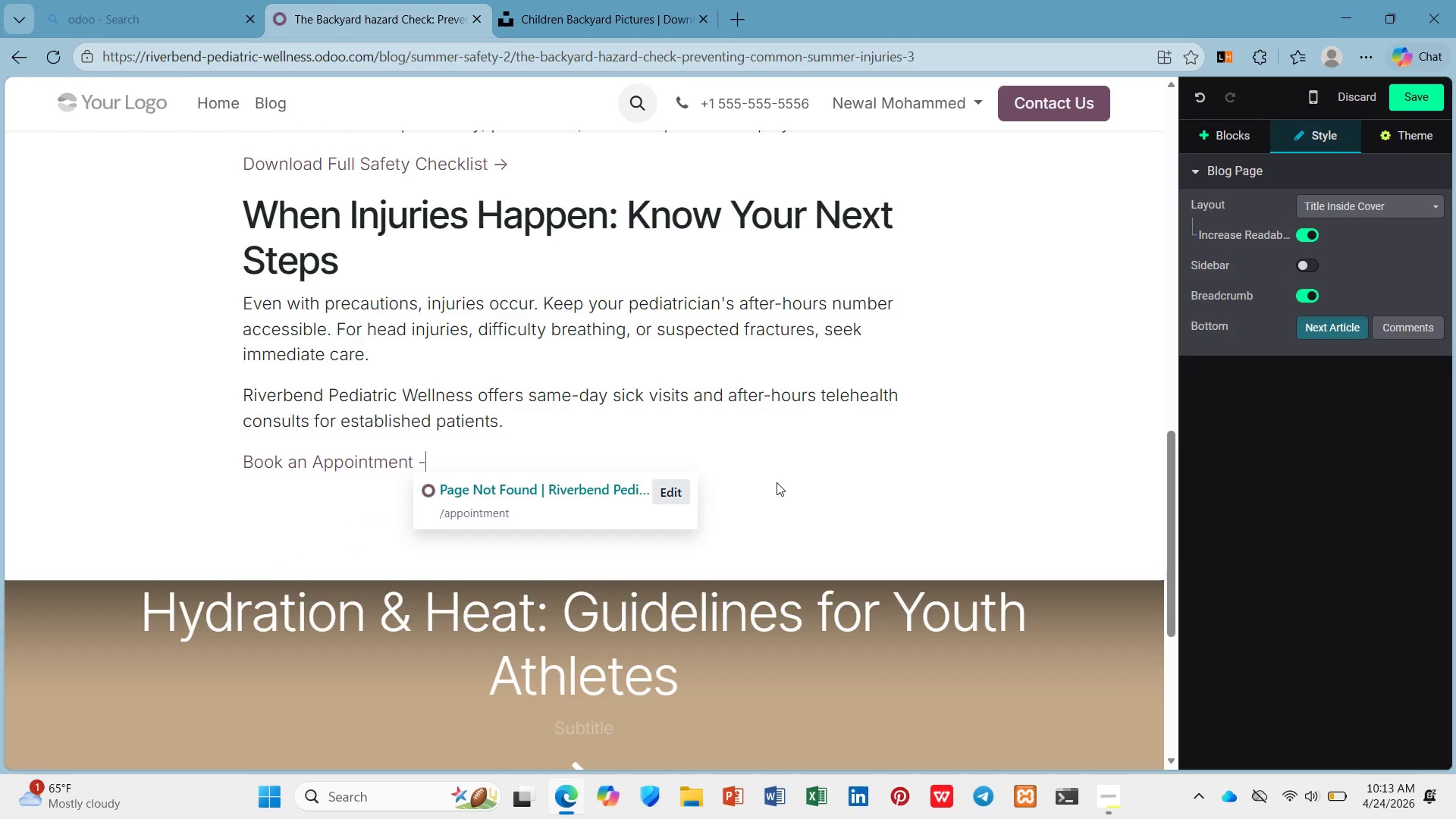 
key(Minus)
 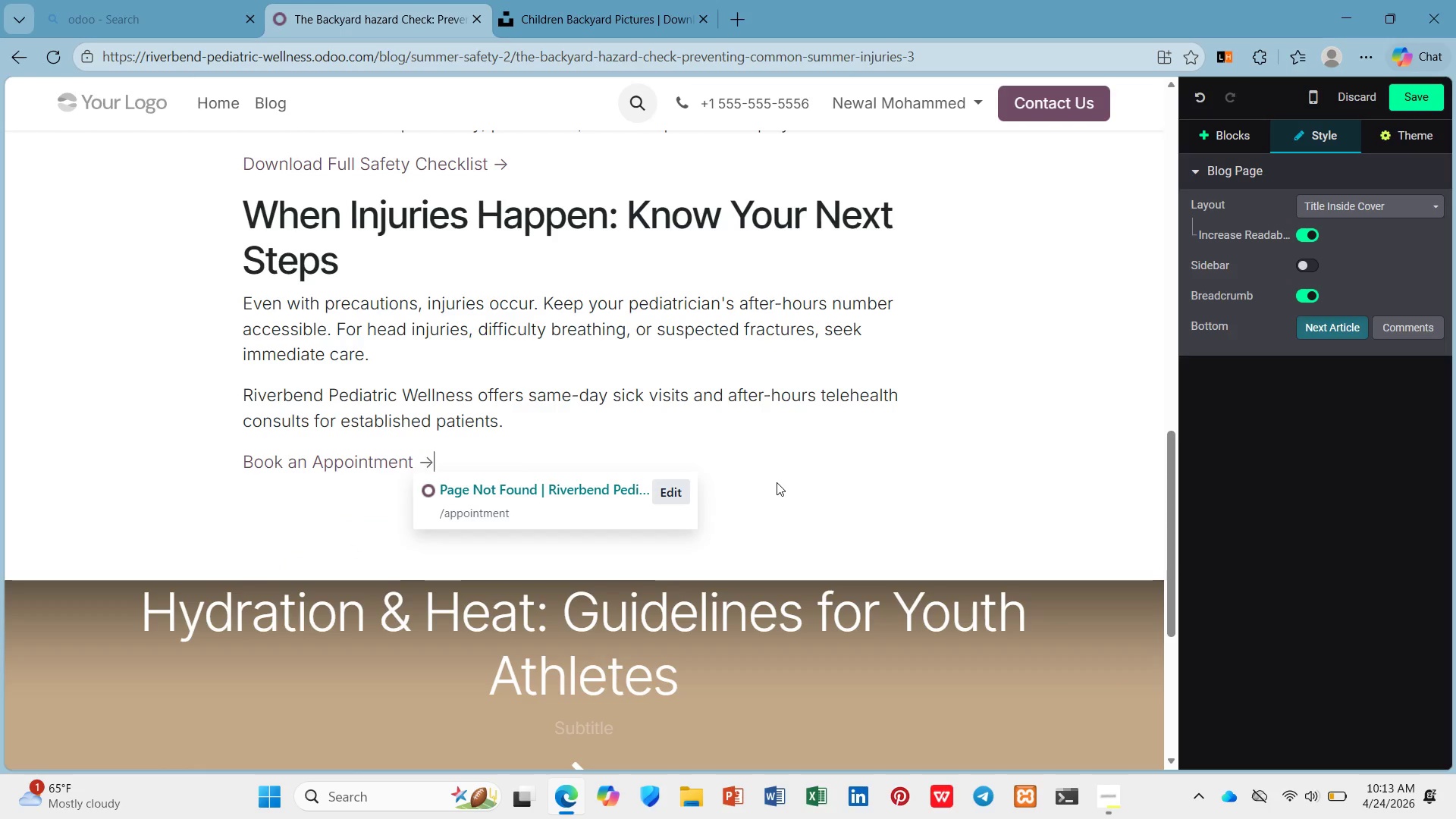 
key(Shift+ShiftLeft)
 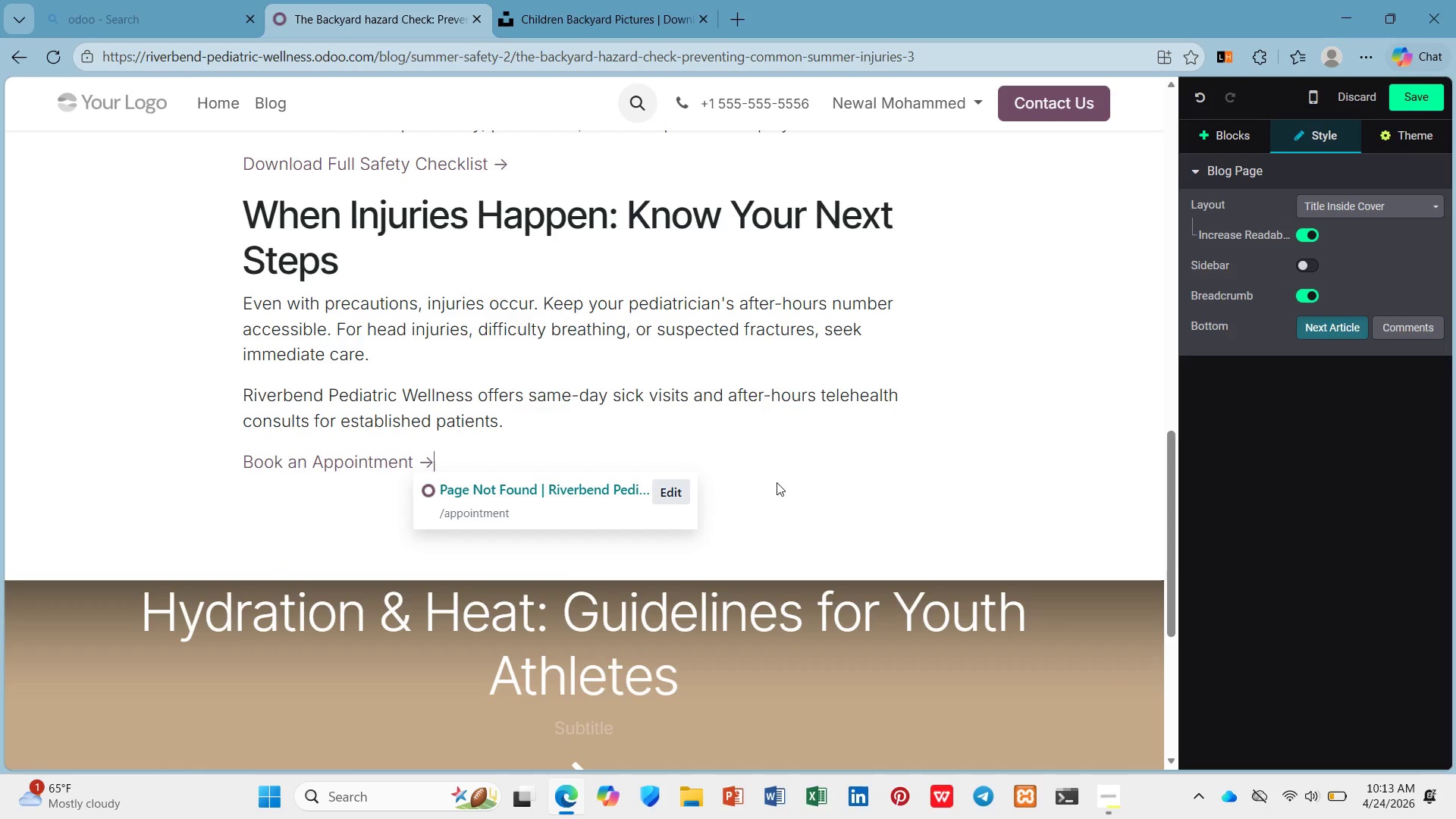 
key(Shift+Period)
 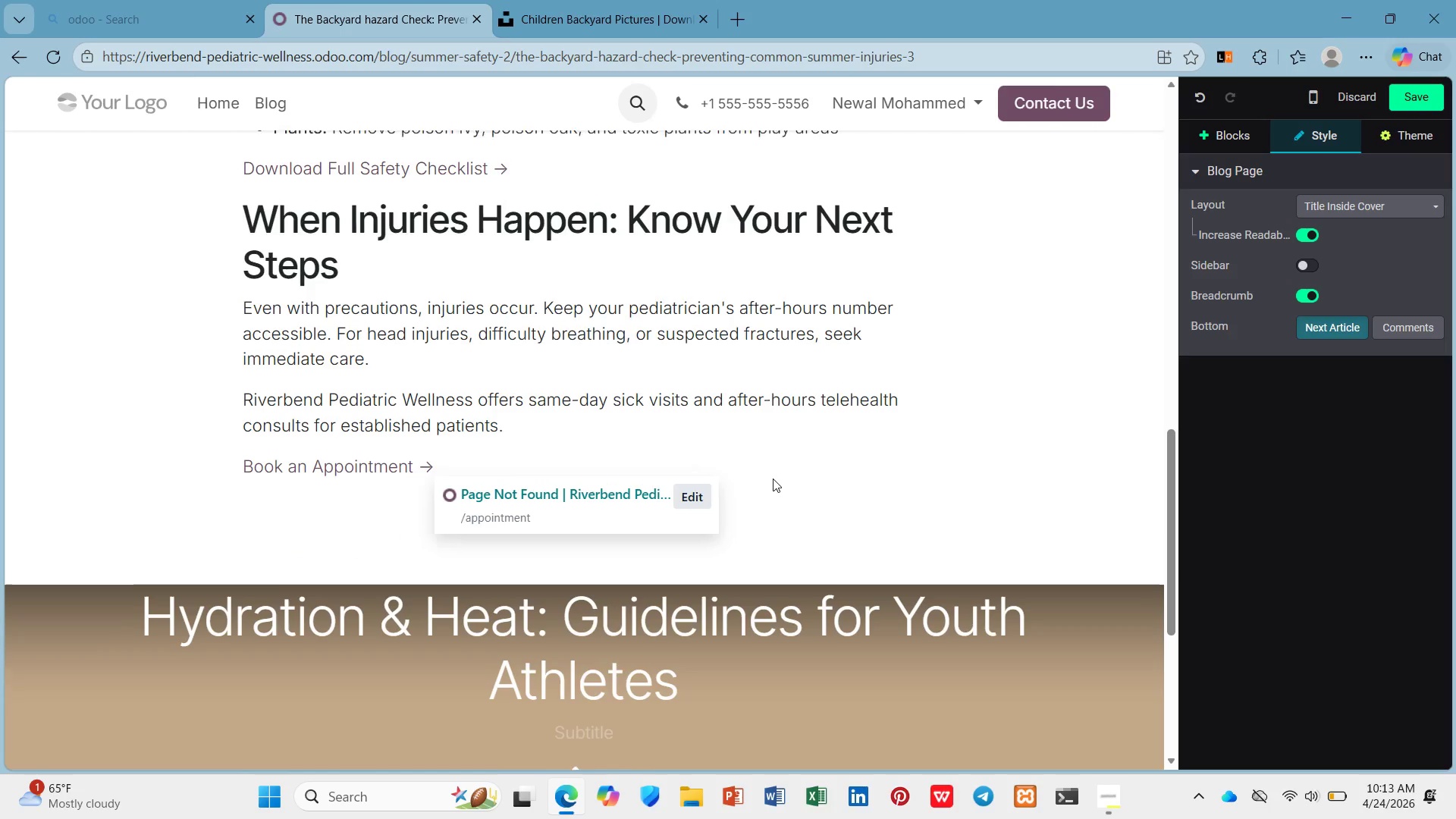 
scroll: coordinate [771, 478], scroll_direction: up, amount: 21.0
 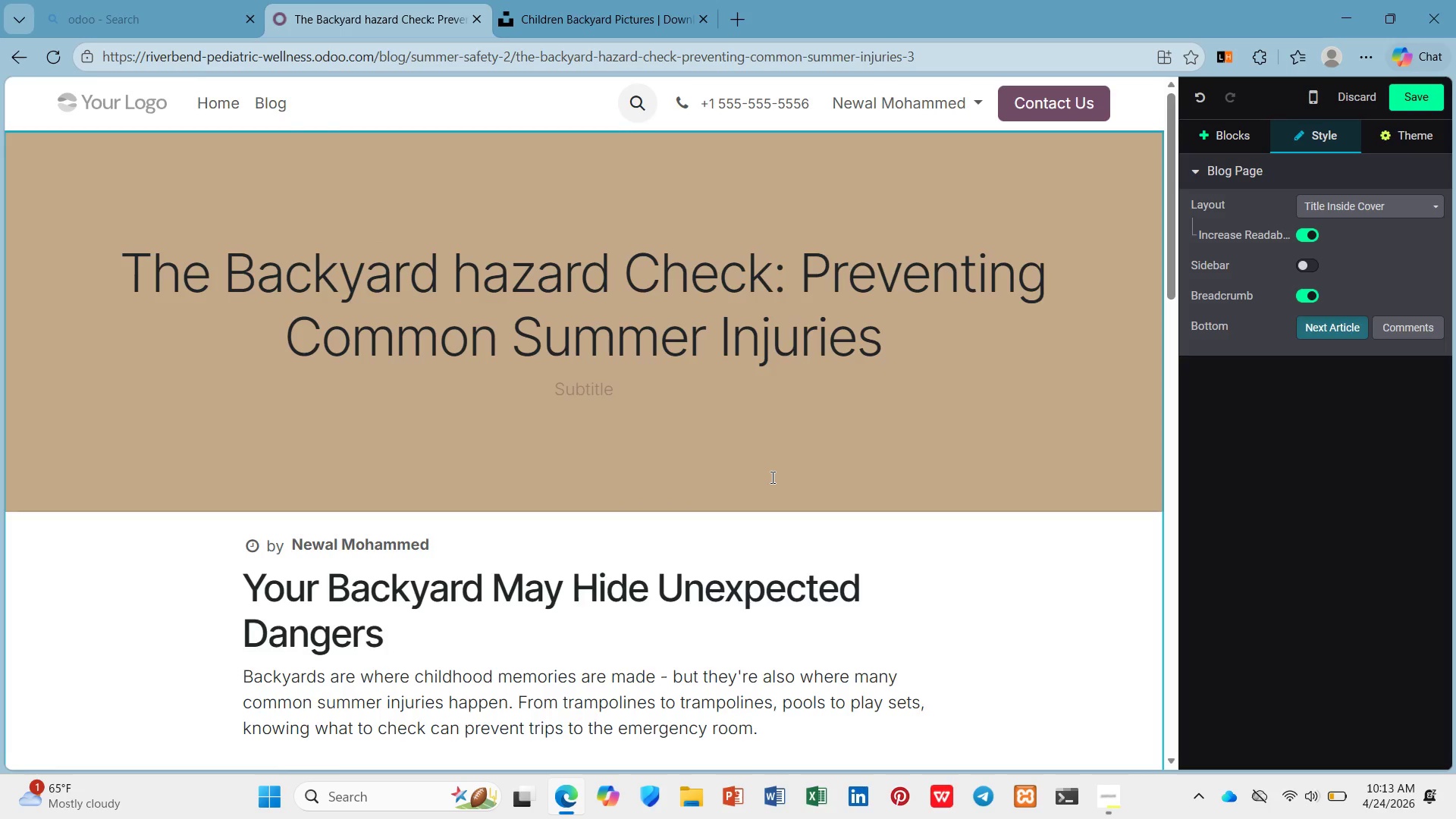 
left_click([771, 477])
 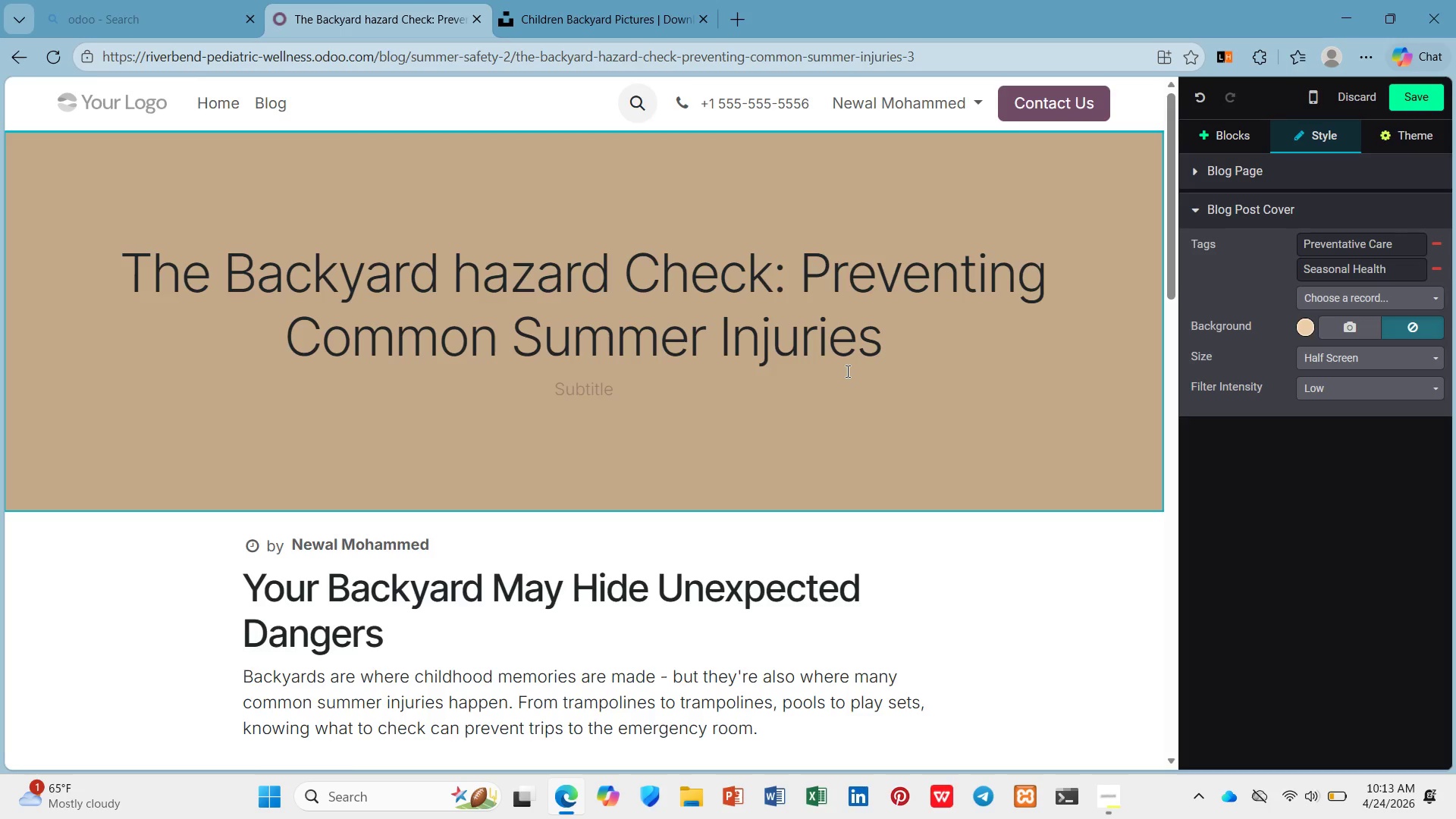 
wait(13.09)
 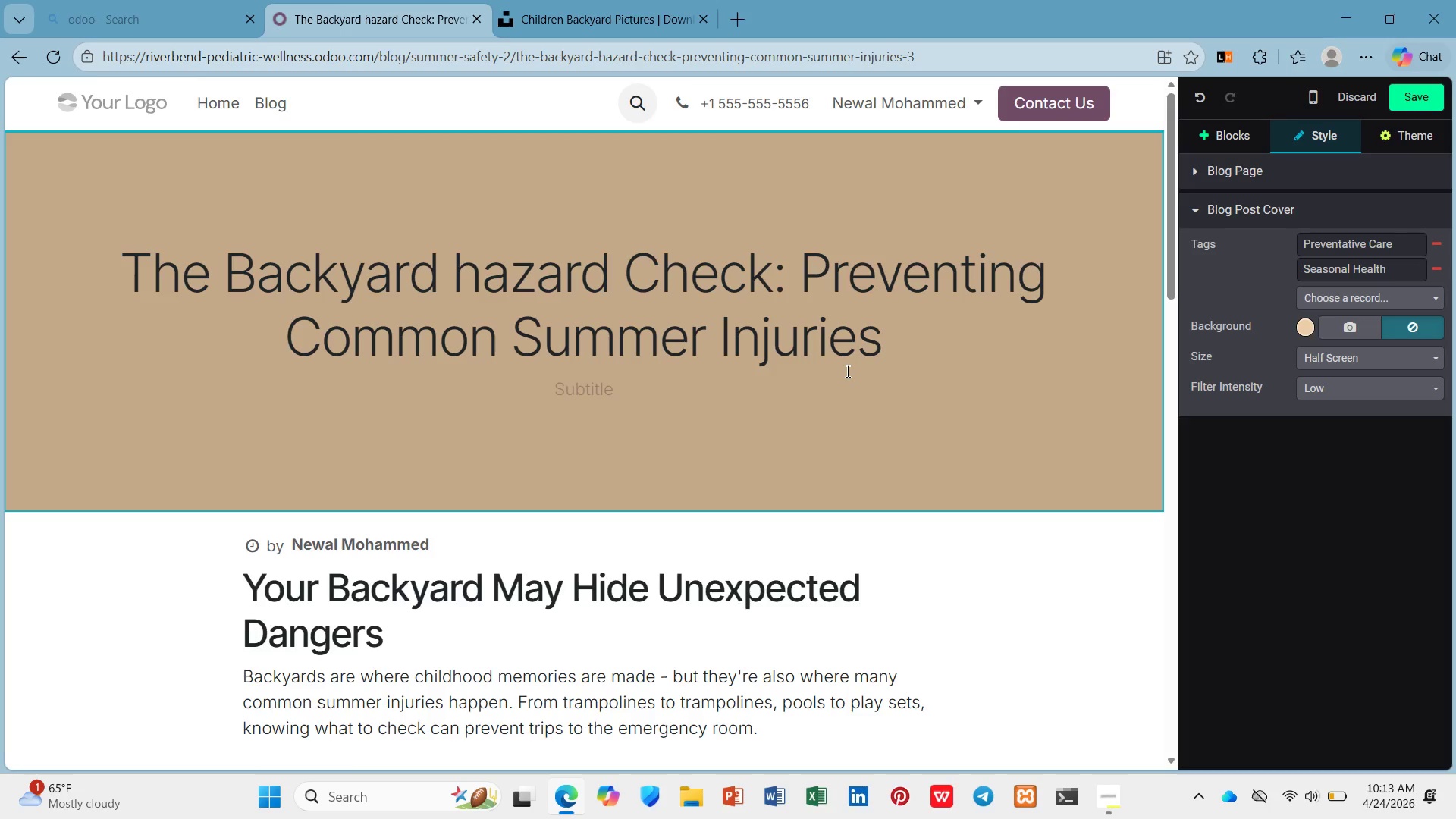 
scroll: coordinate [826, 439], scroll_direction: down, amount: 13.0
 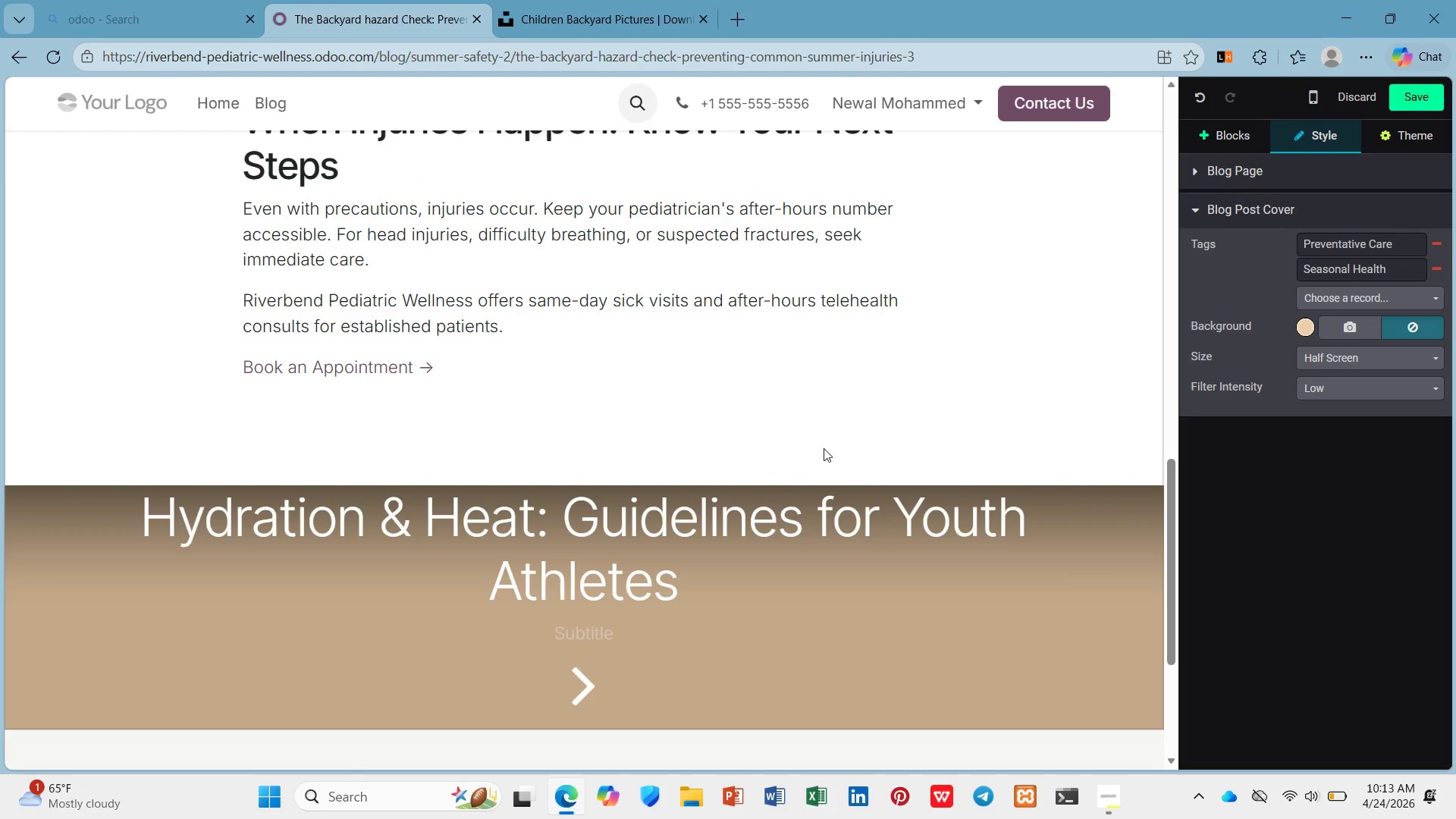 
wait(12.7)
 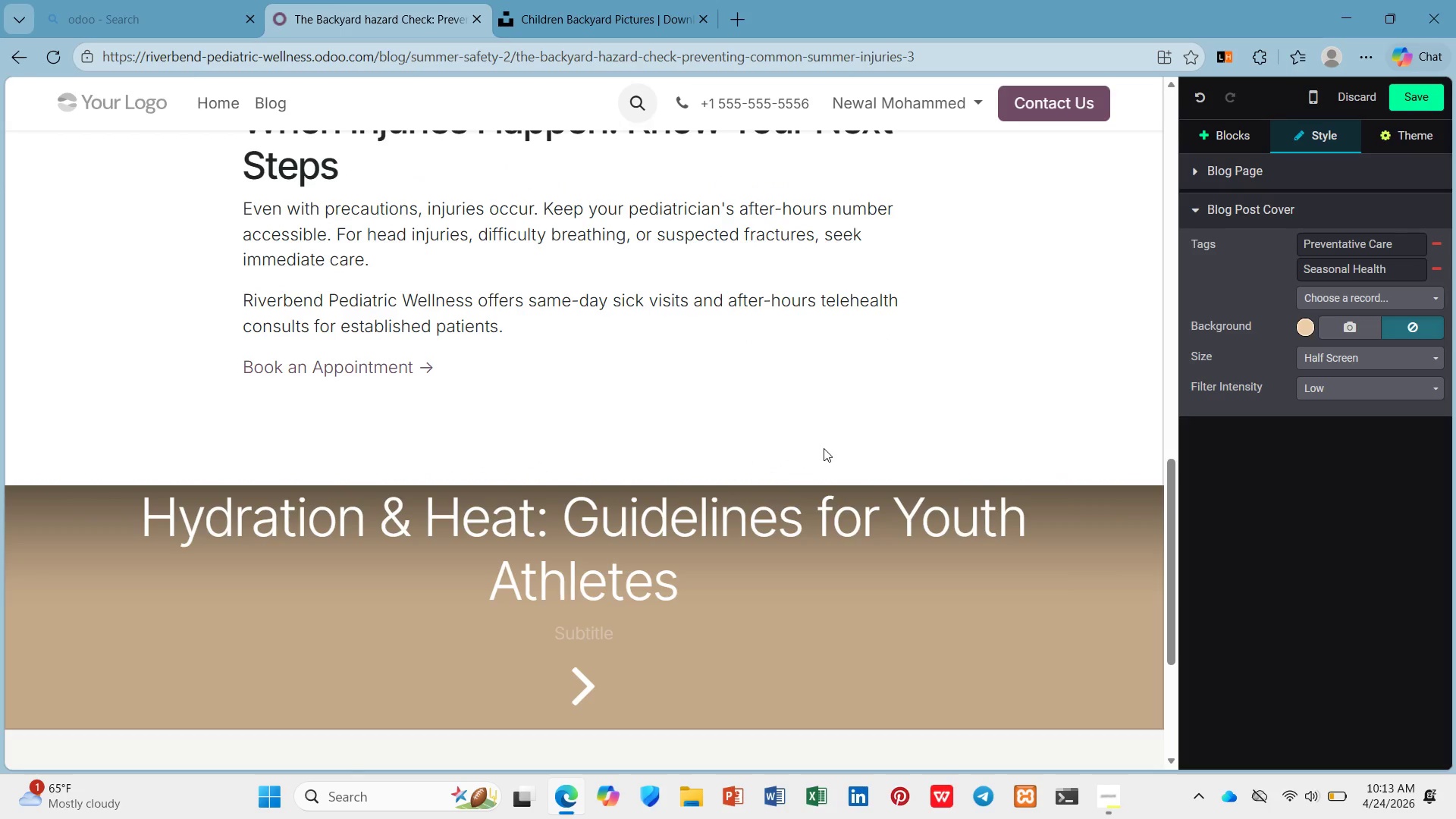 
left_click([1221, 147])
 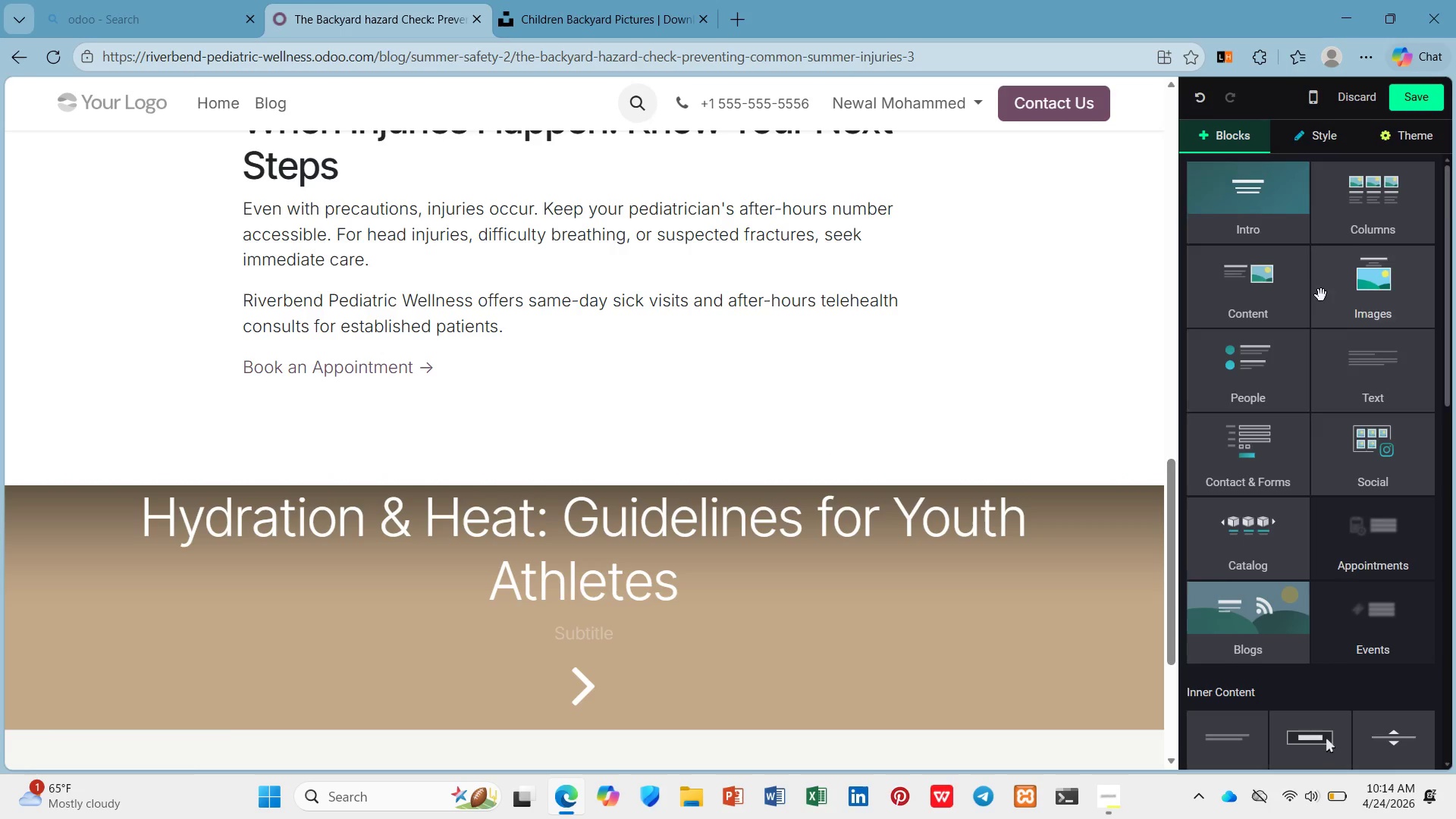 
scroll: coordinate [1322, 296], scroll_direction: down, amount: 4.0
 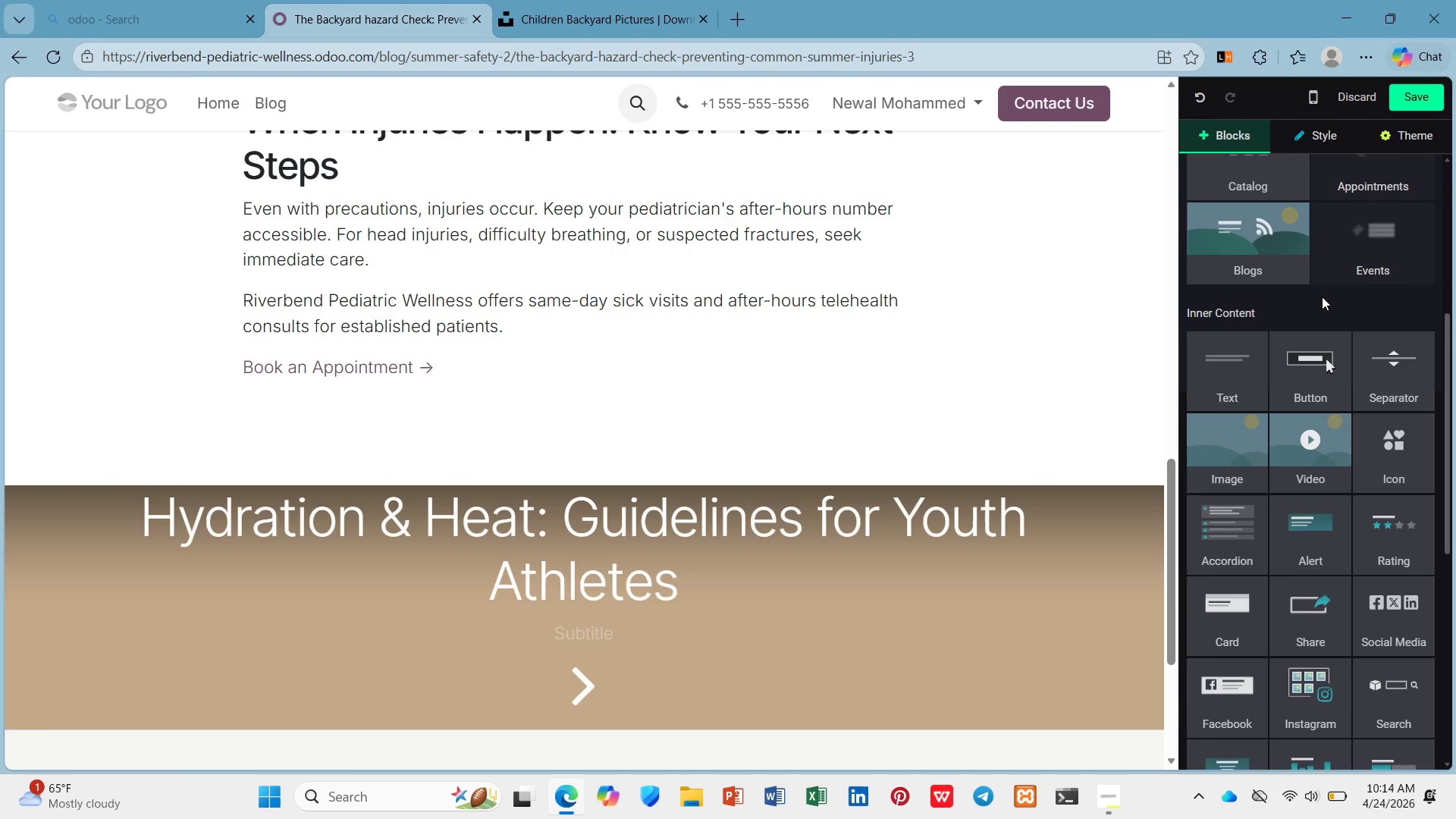 
left_click_drag(start_coordinate=[1322, 297], to_coordinate=[351, 310])
 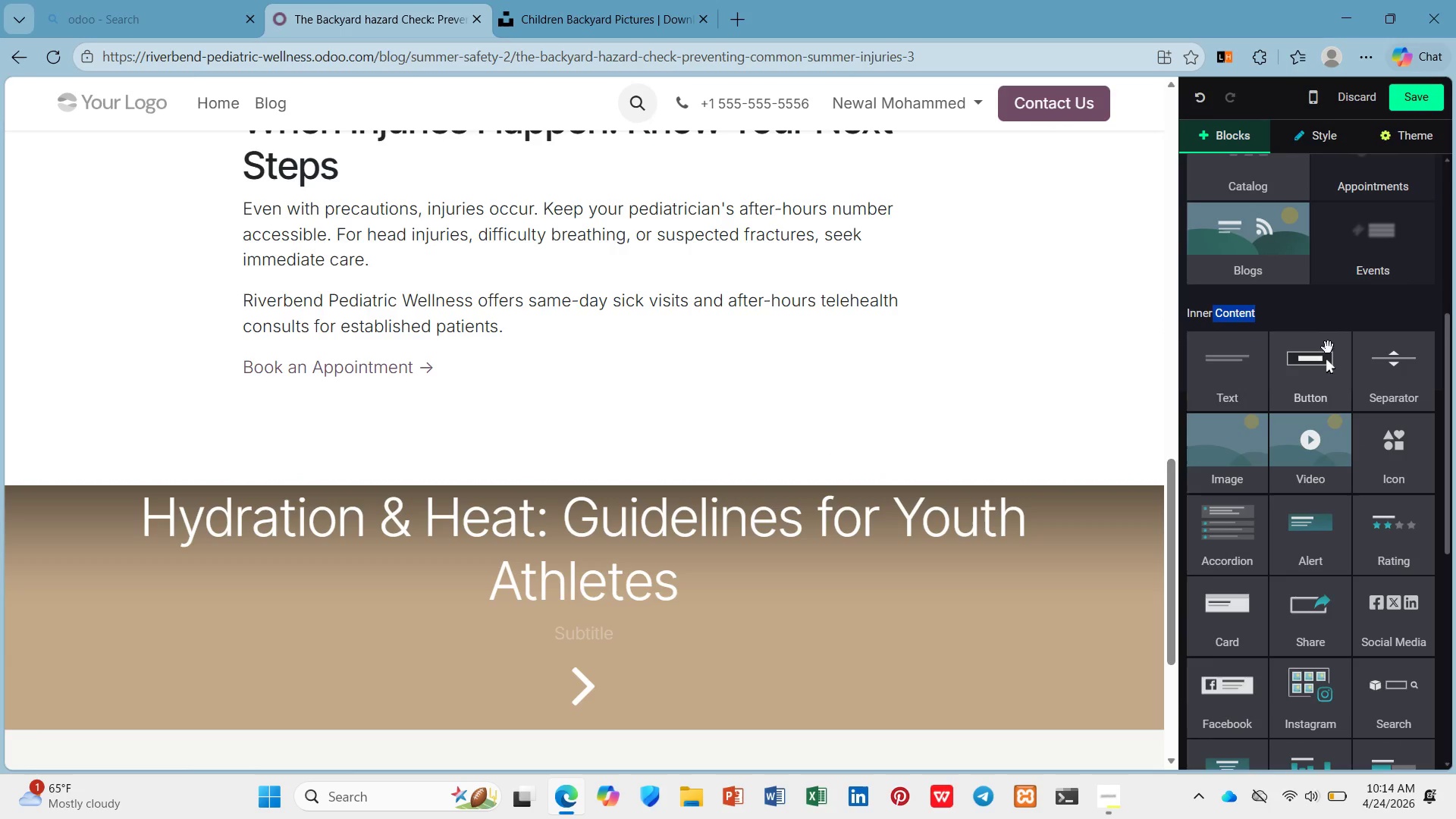 
left_click_drag(start_coordinate=[1313, 361], to_coordinate=[1021, 363])
 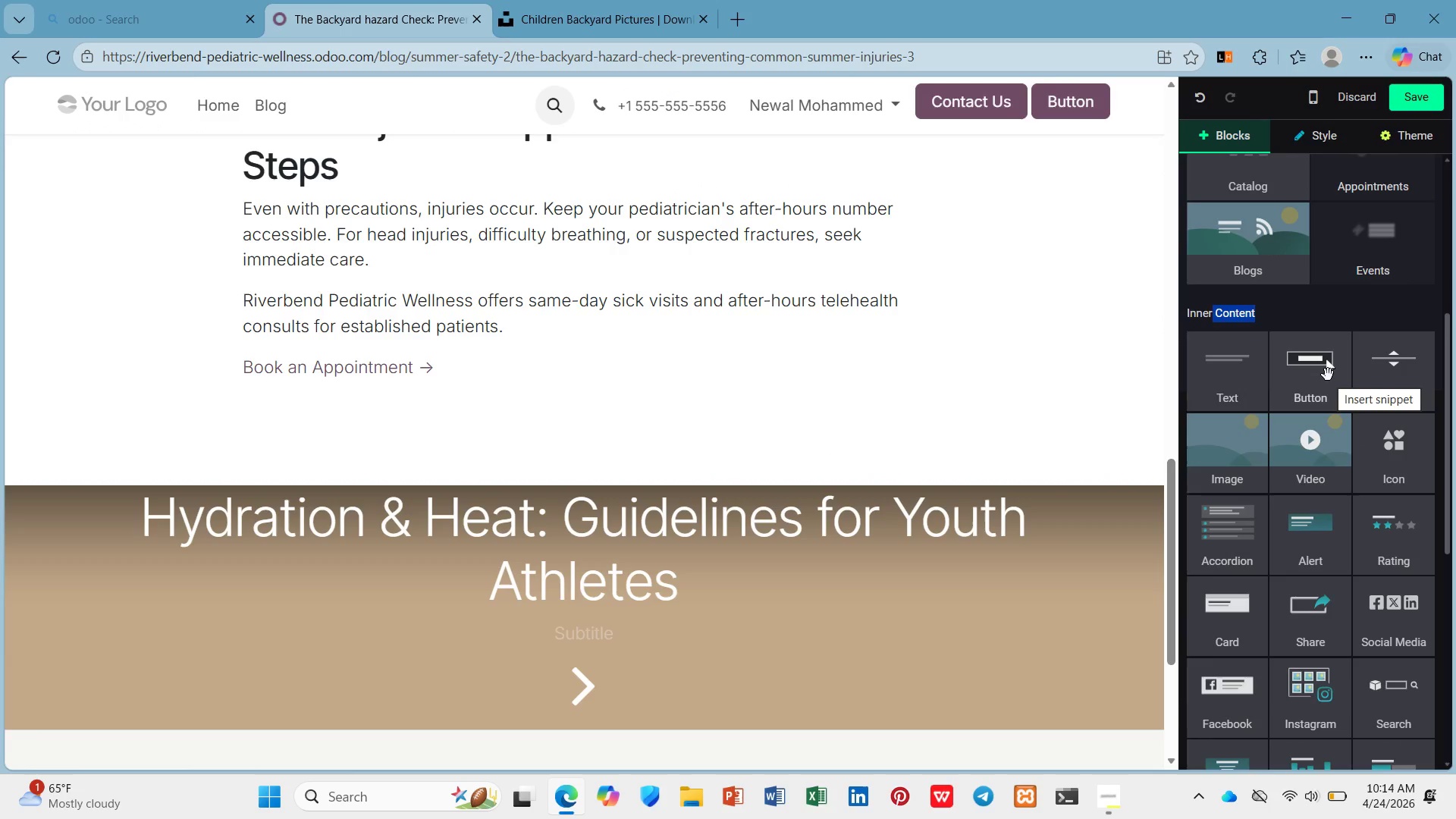 
left_click_drag(start_coordinate=[1328, 375], to_coordinate=[1386, 393])
 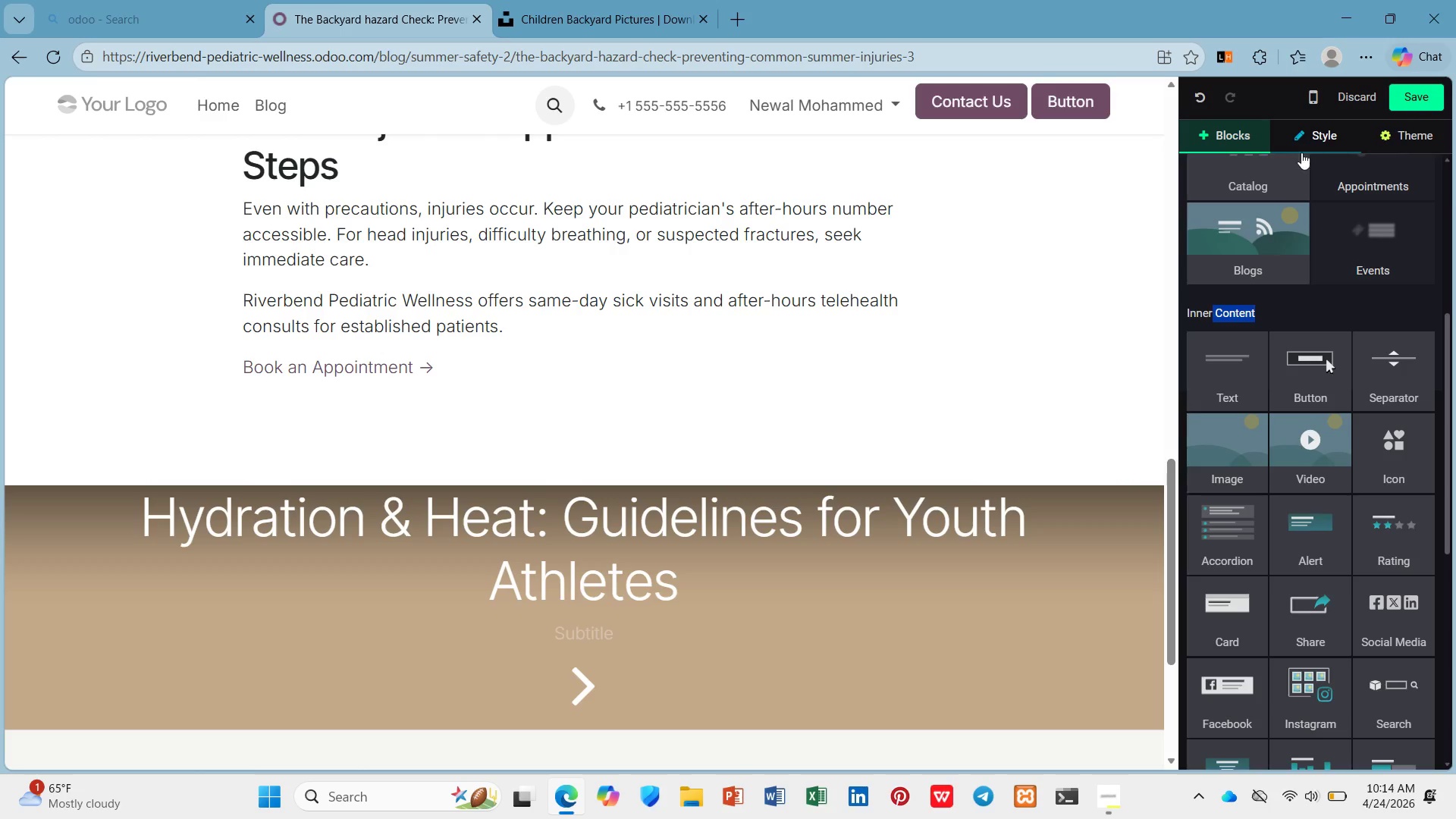 
scroll: coordinate [1278, 300], scroll_direction: up, amount: 8.0
 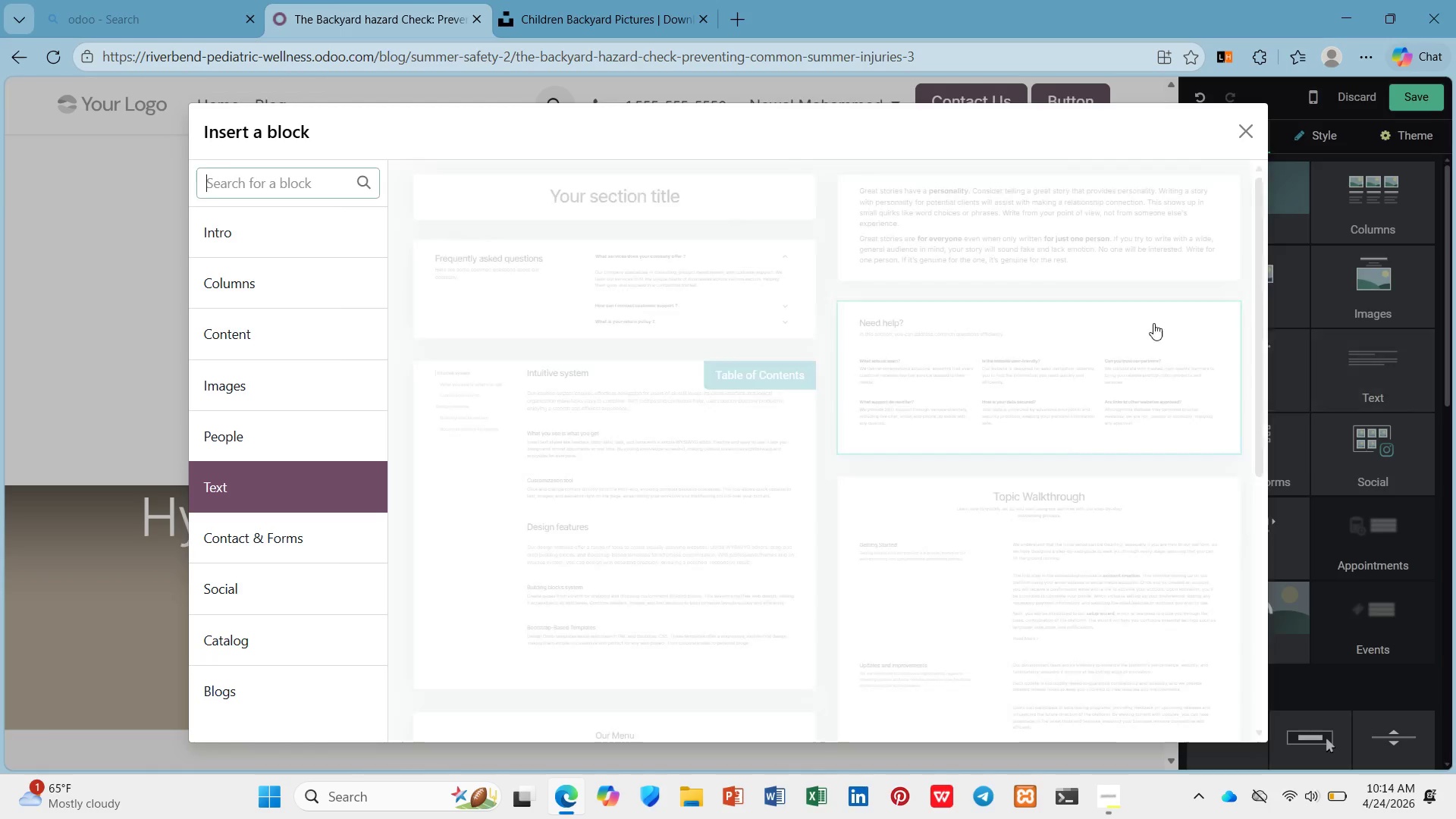 
left_click([610, 213])
 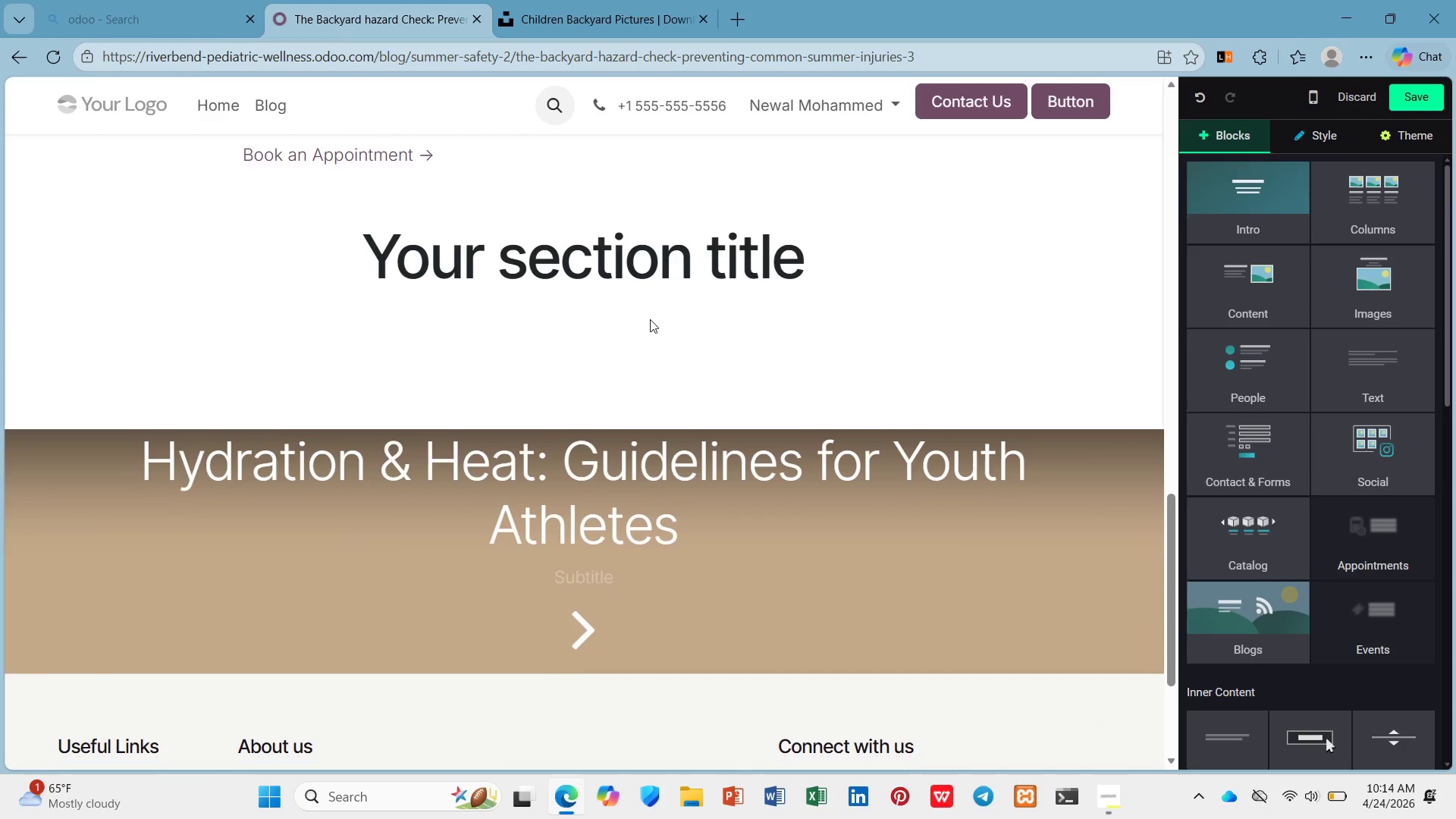 
left_click([711, 262])
 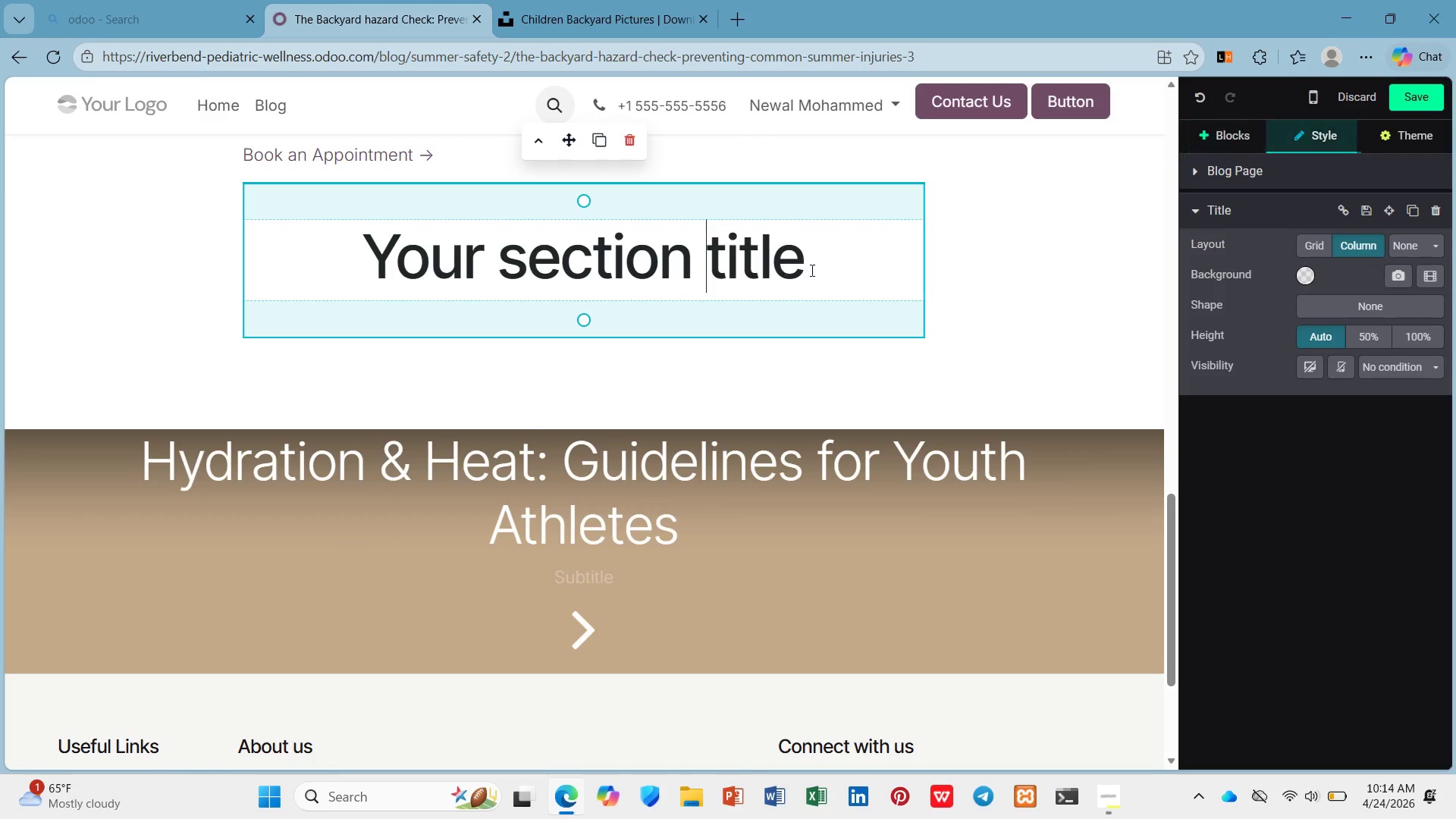 
left_click_drag(start_coordinate=[811, 270], to_coordinate=[130, 298])
 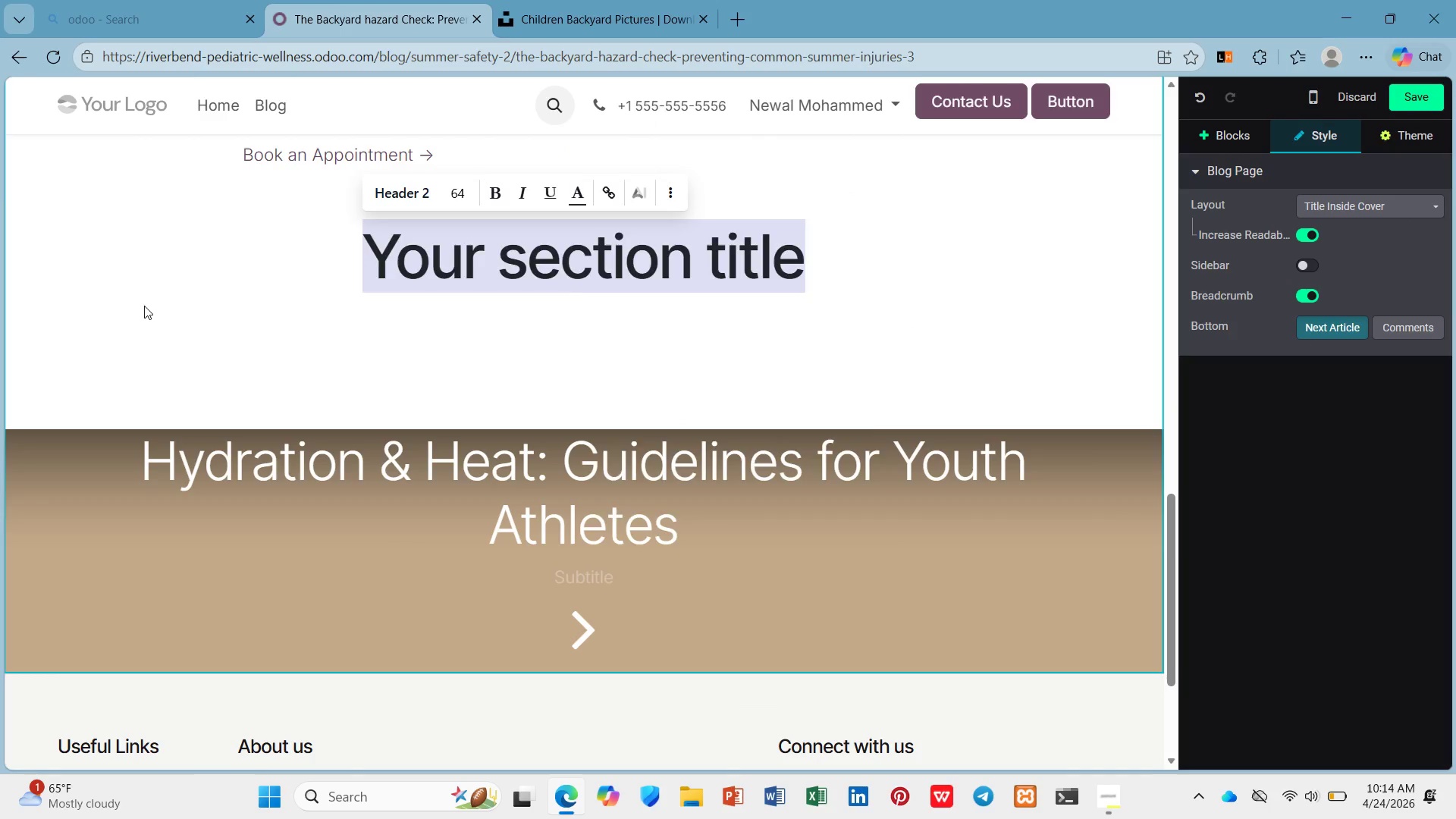 
key(Slash)
 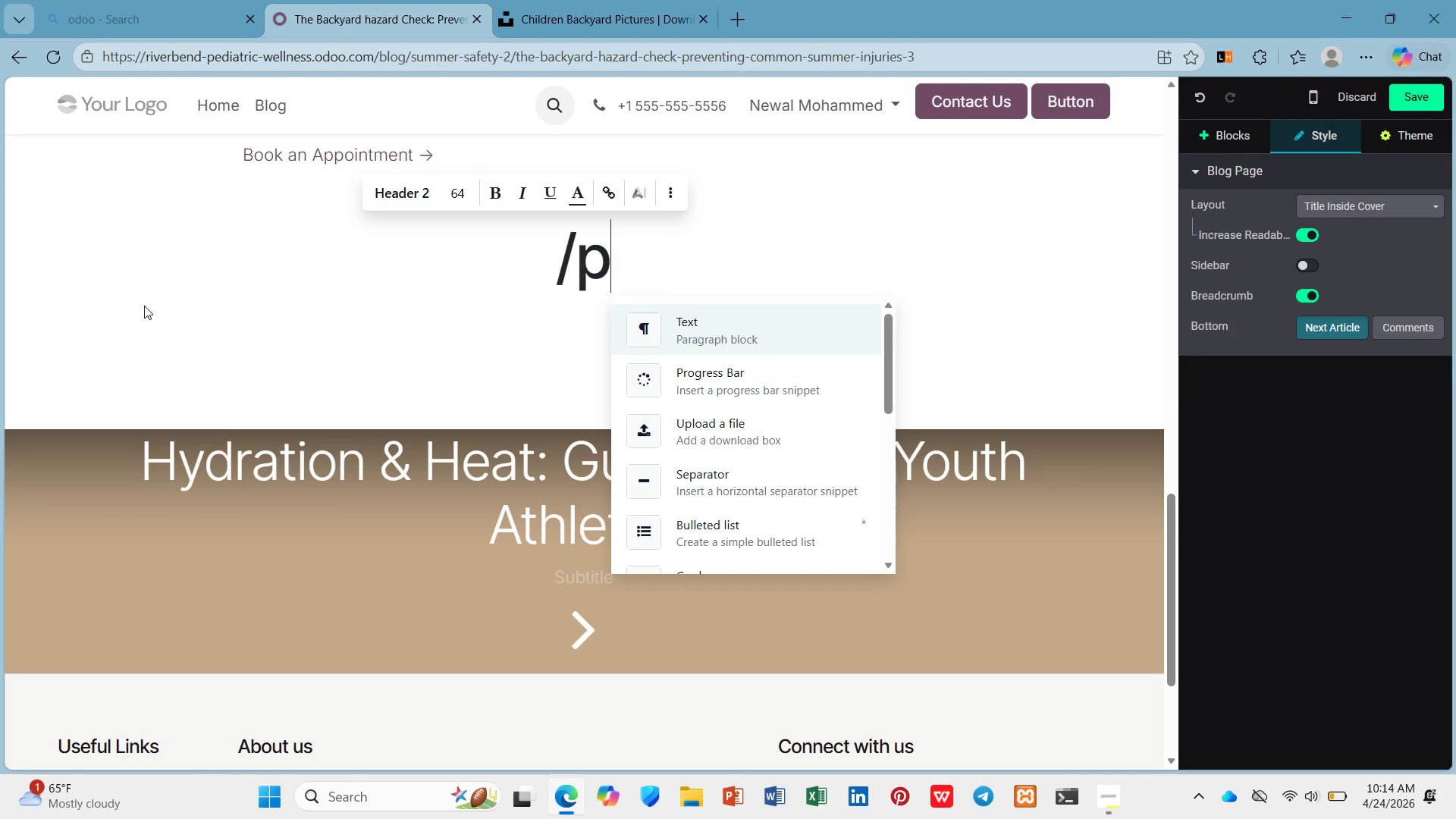 
key(P)
 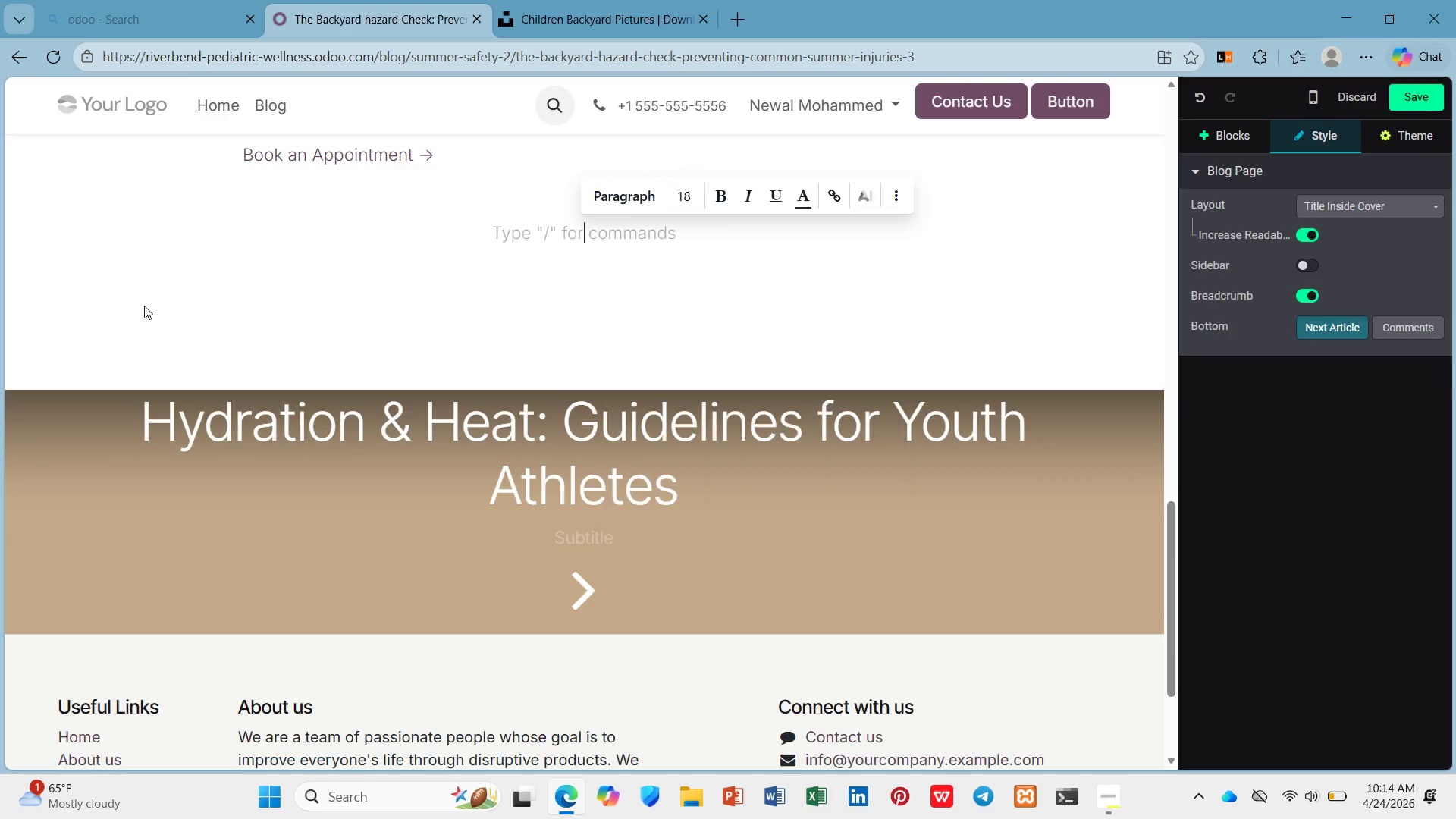 
key(Enter)
 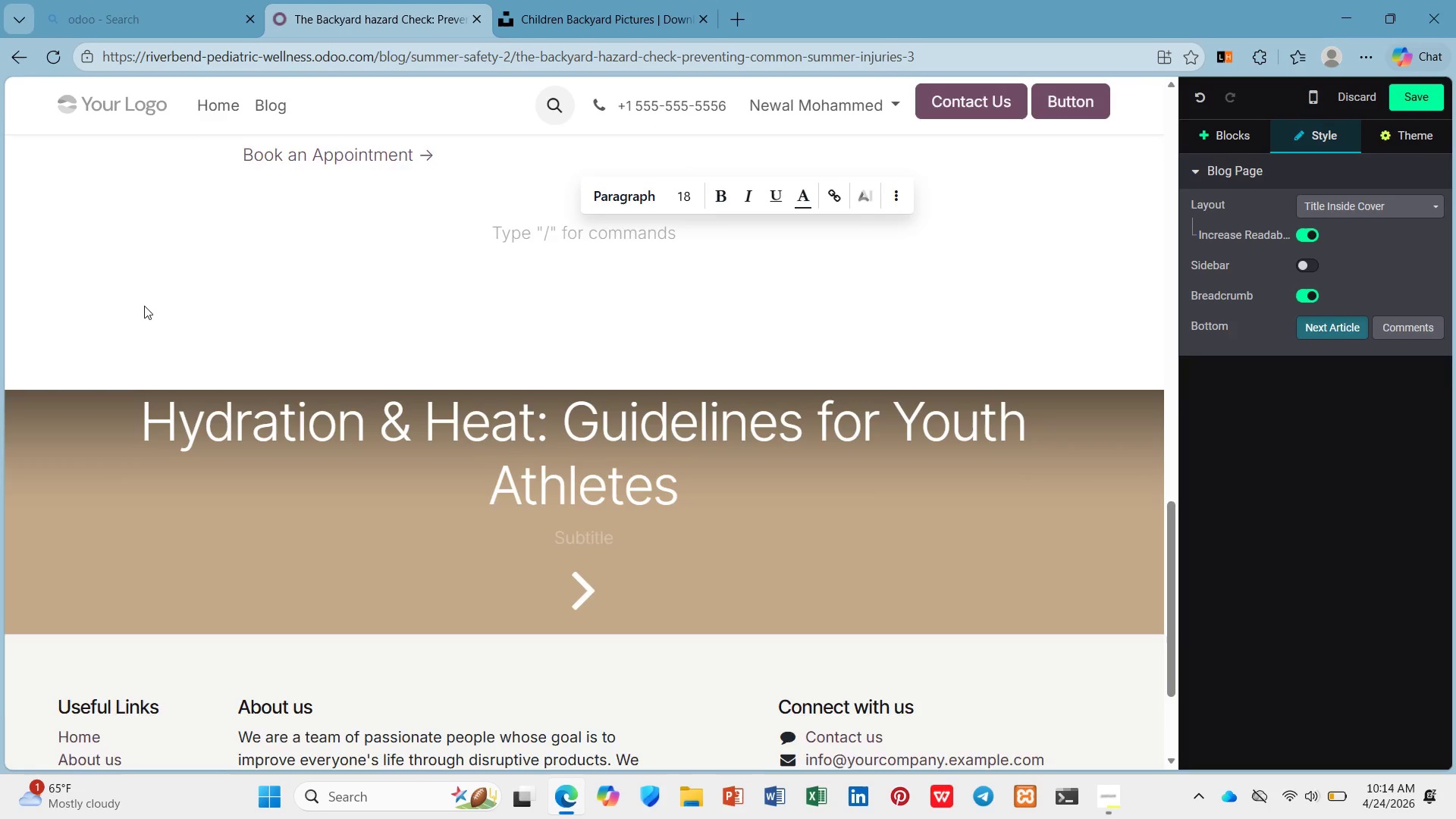 
scroll: coordinate [115, 284], scroll_direction: up, amount: 6.0
 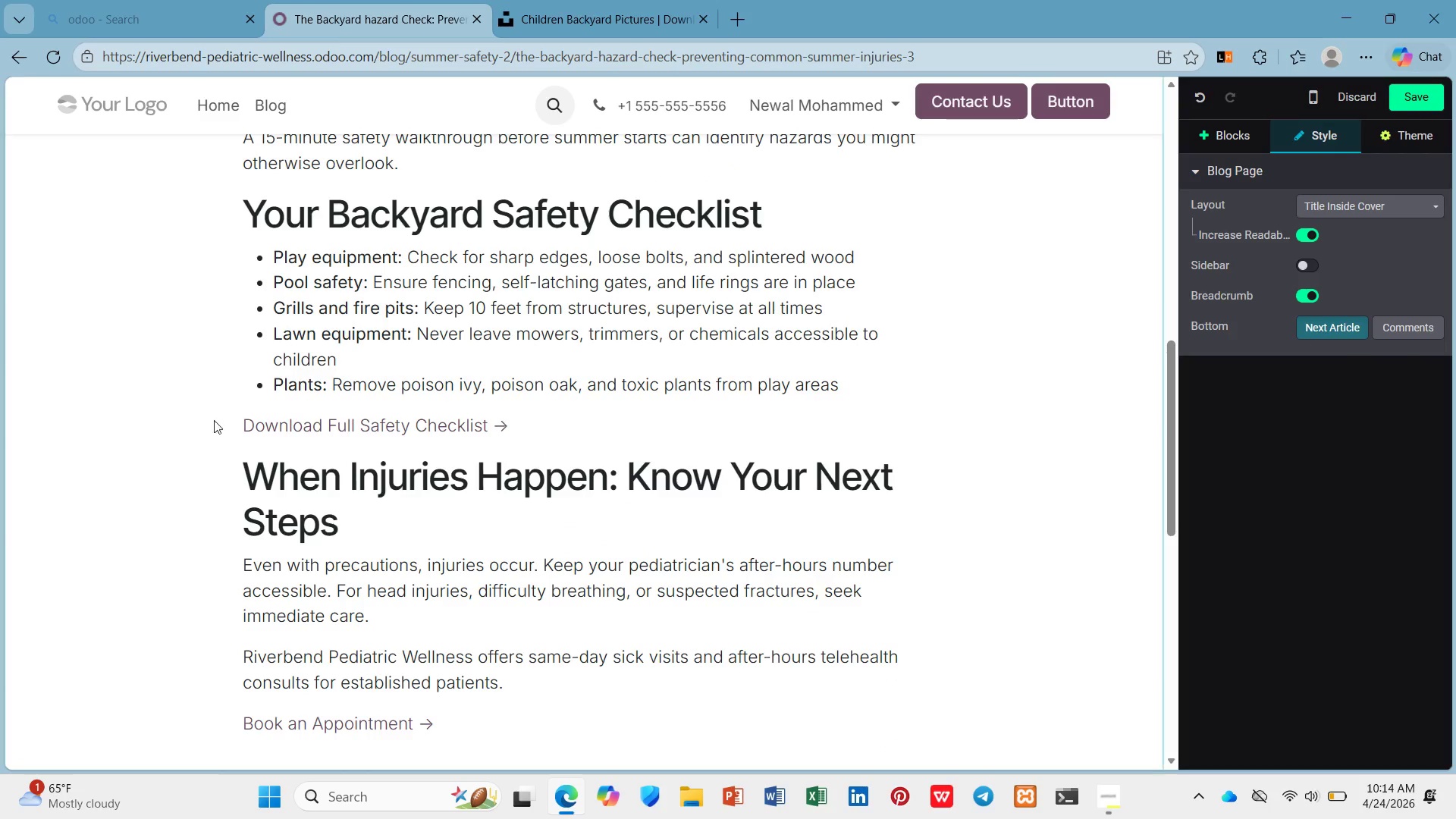 
scroll: coordinate [217, 422], scroll_direction: down, amount: 3.0
 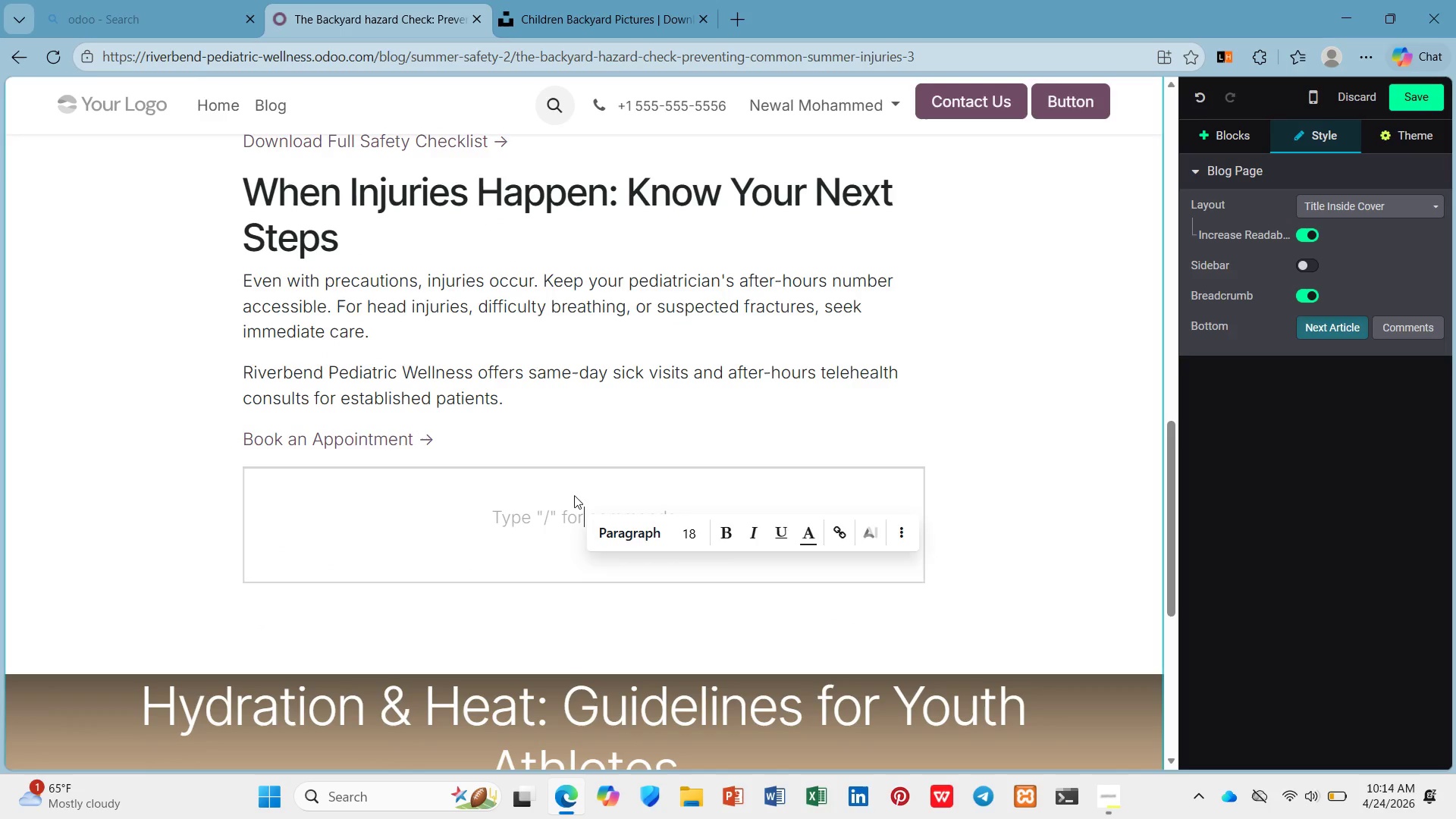 
left_click([574, 496])
 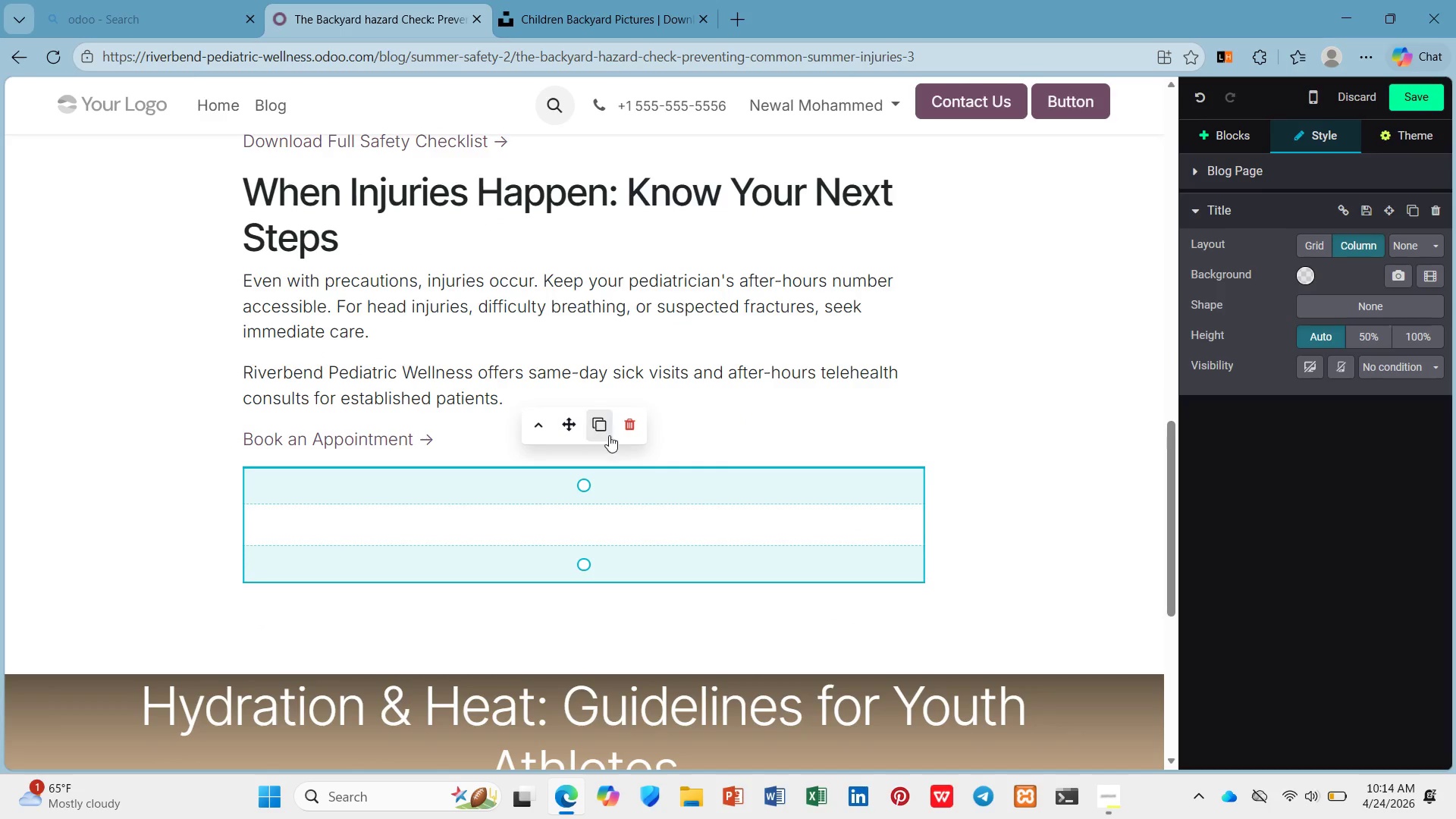 
left_click([588, 413])
 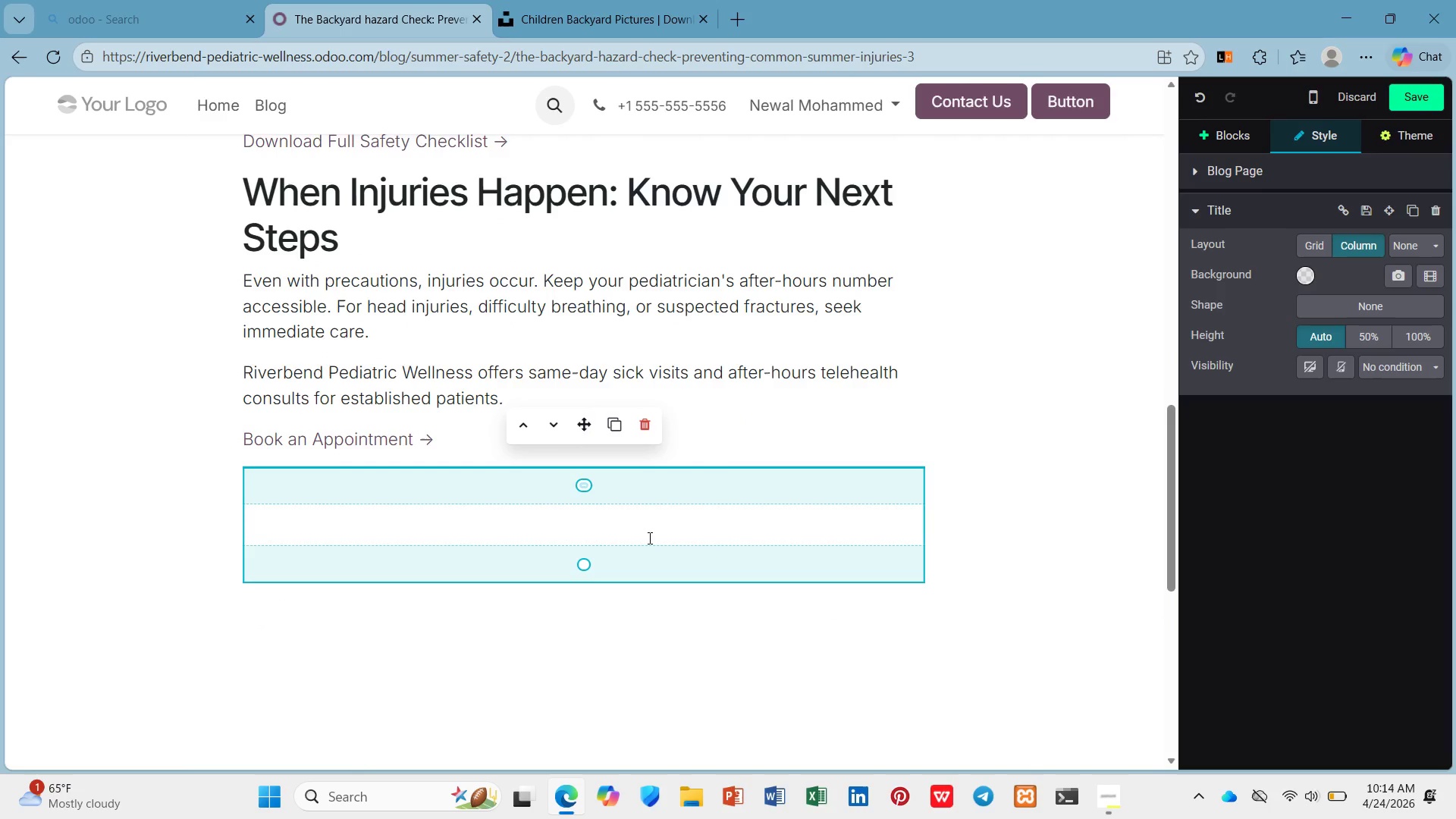 
scroll: coordinate [650, 539], scroll_direction: down, amount: 2.0
 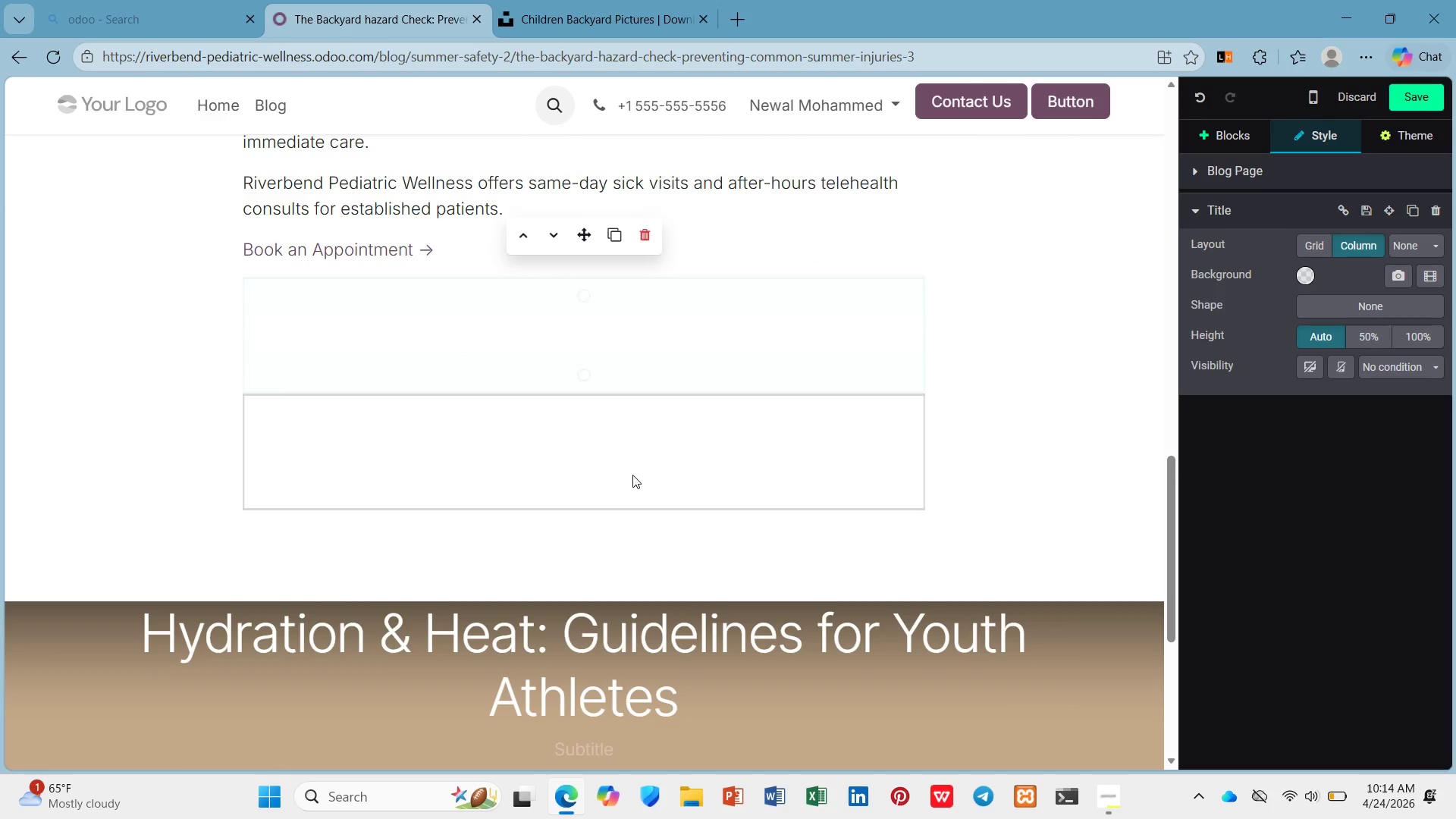 
left_click([632, 475])
 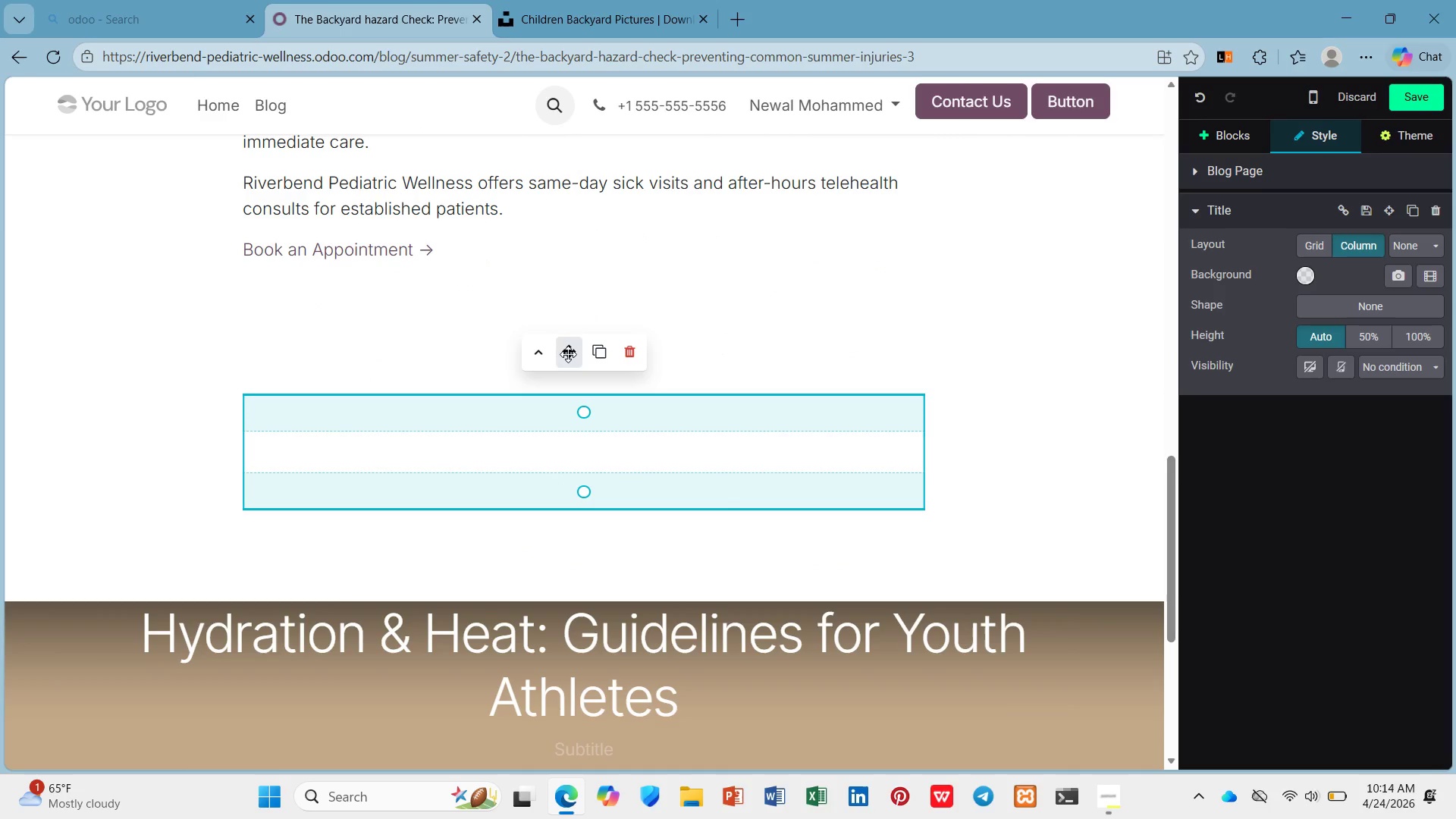 
left_click_drag(start_coordinate=[568, 354], to_coordinate=[585, 302])
 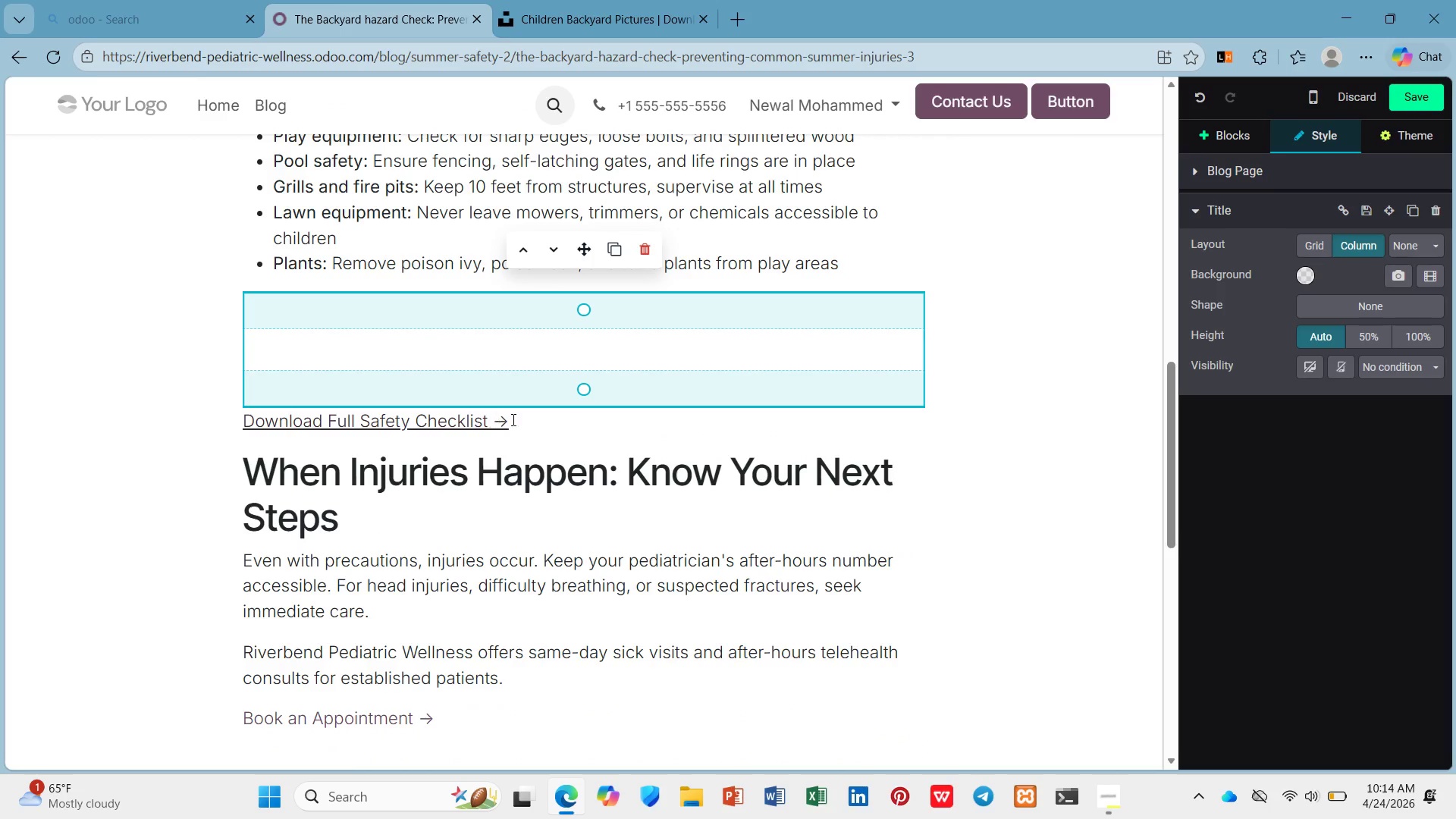 
left_click_drag(start_coordinate=[526, 419], to_coordinate=[213, 415])
 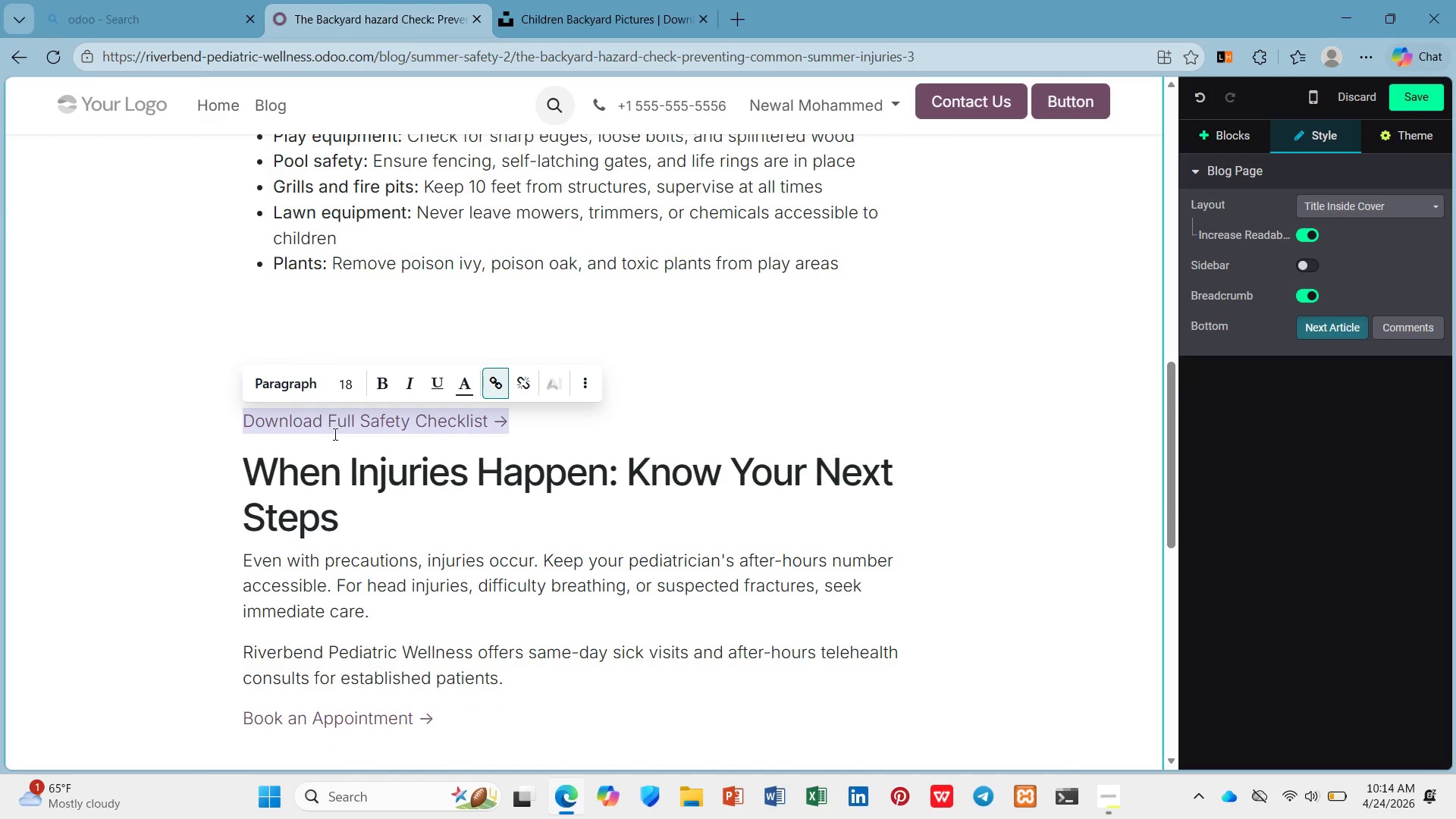 
key(Control+X)
 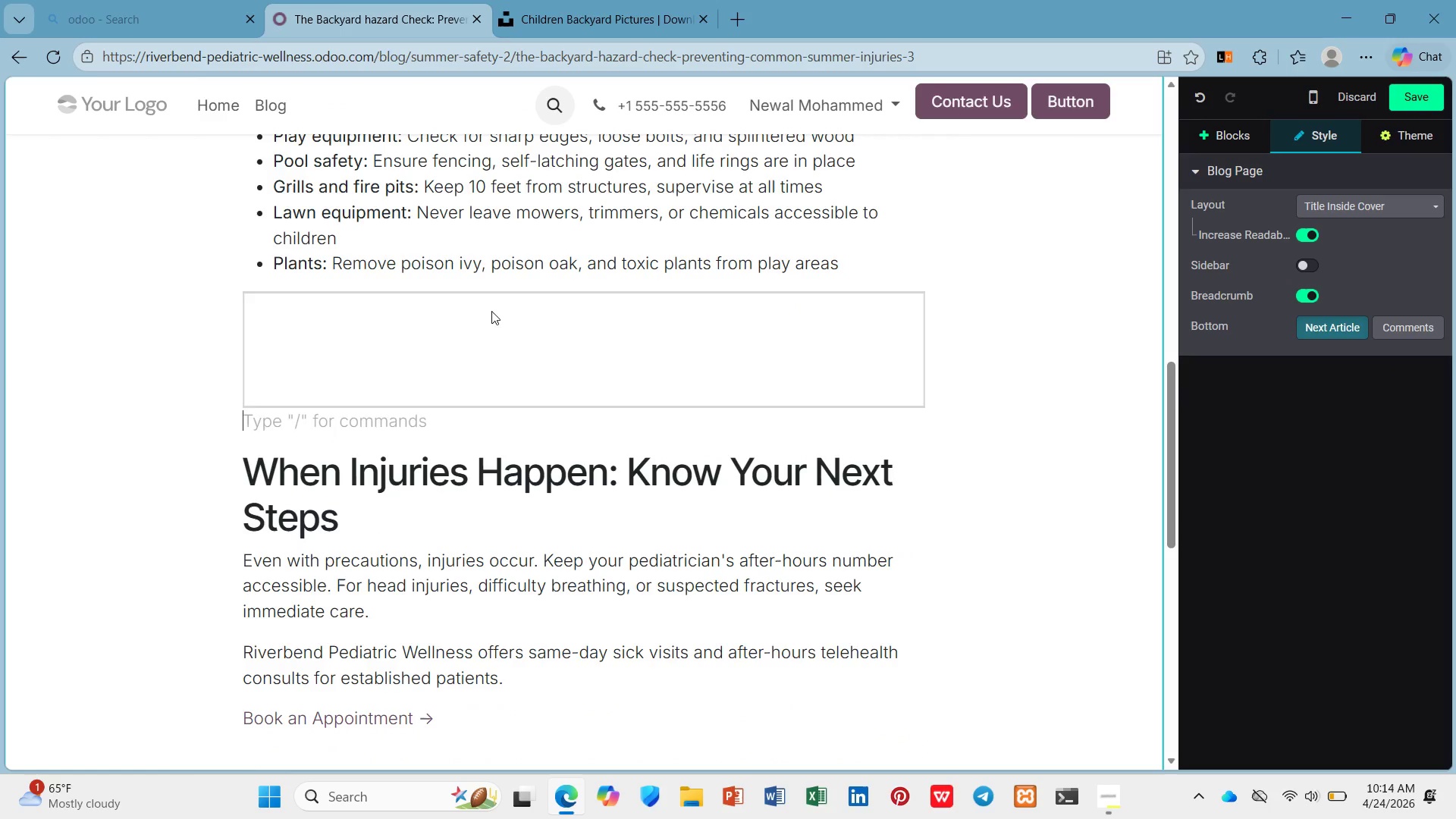 
left_click([491, 311])
 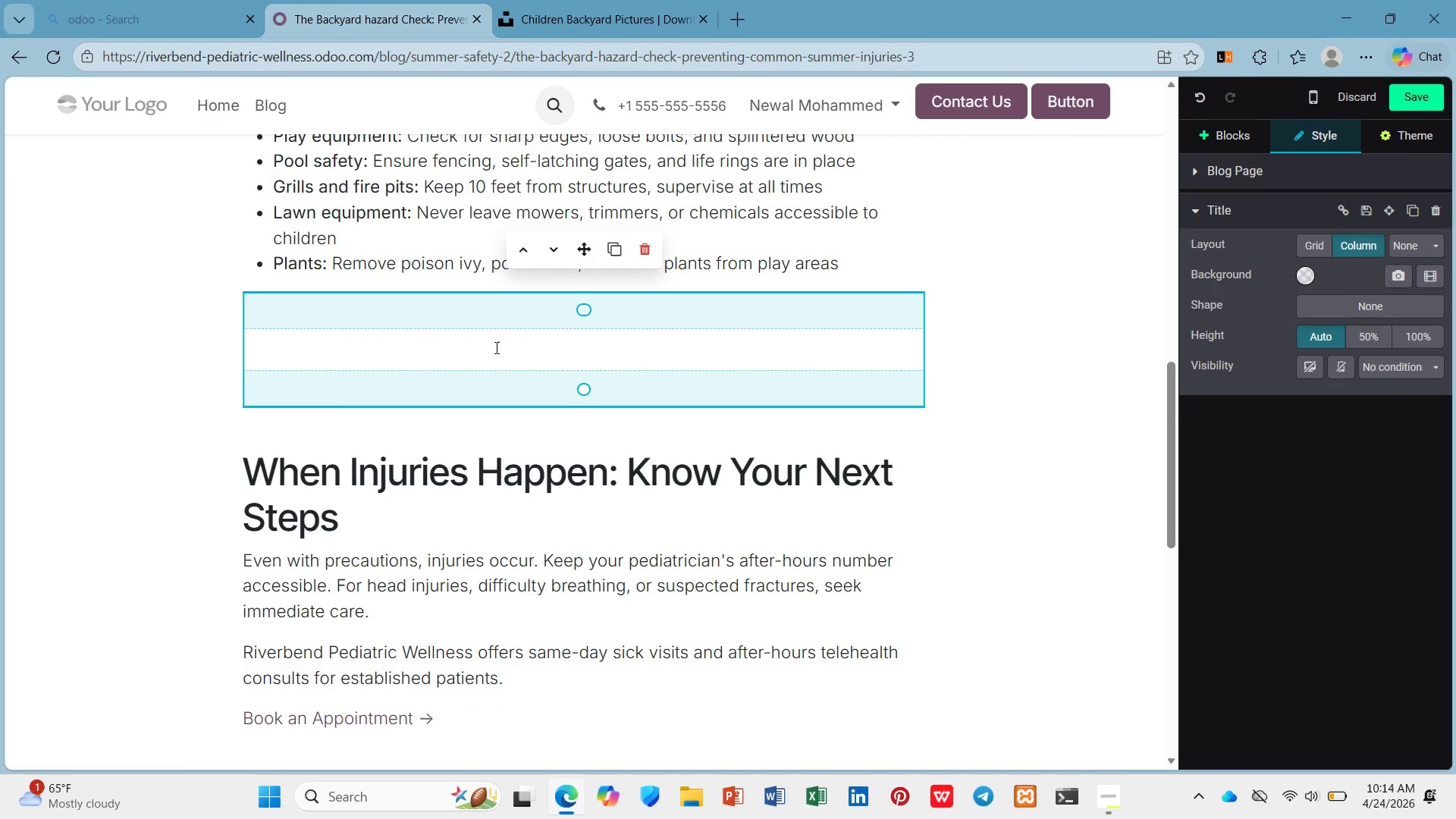 
left_click([495, 347])
 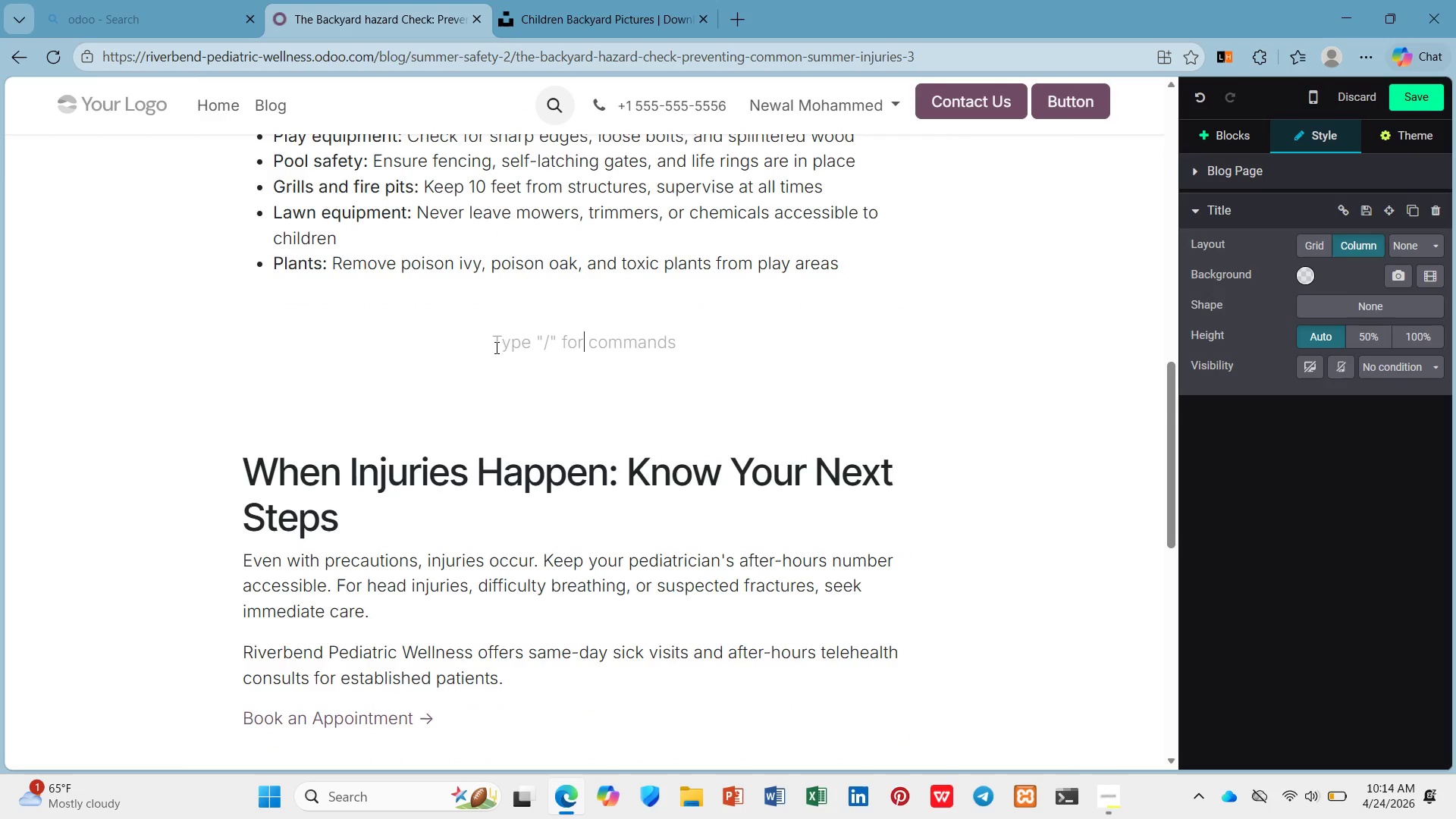 
key(Control+V)
 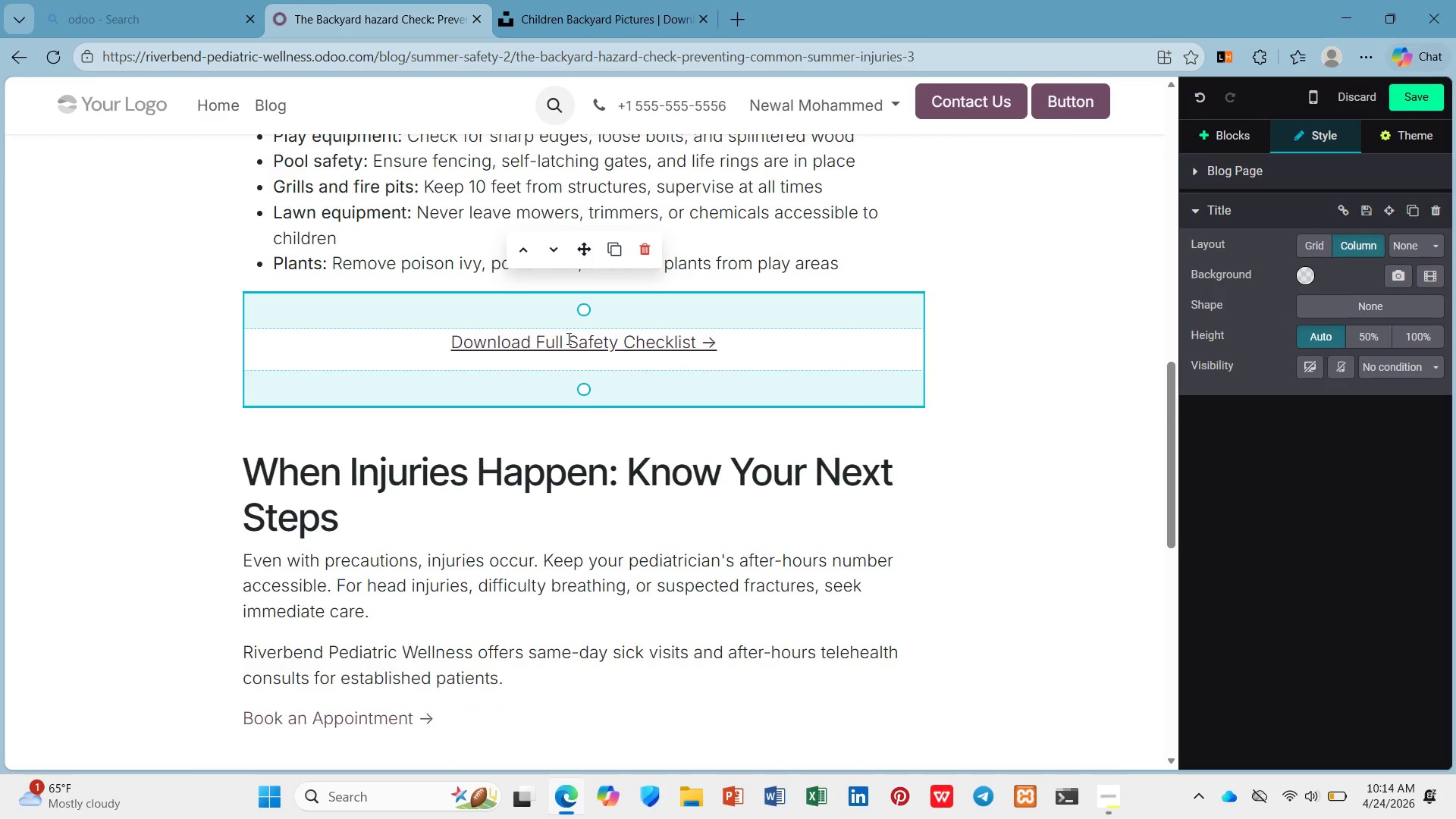 
left_click([567, 338])
 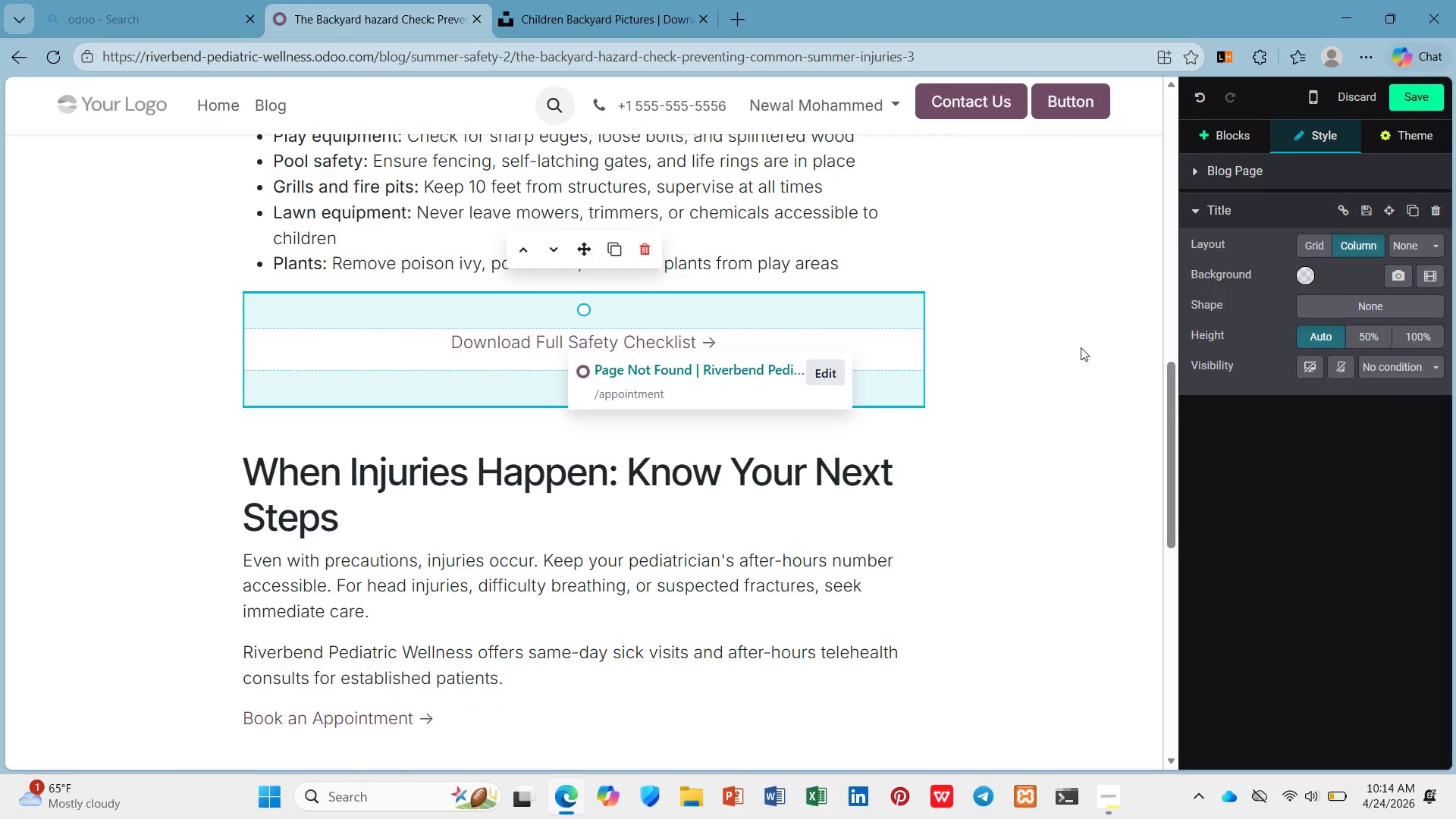 
left_click([1081, 349])
 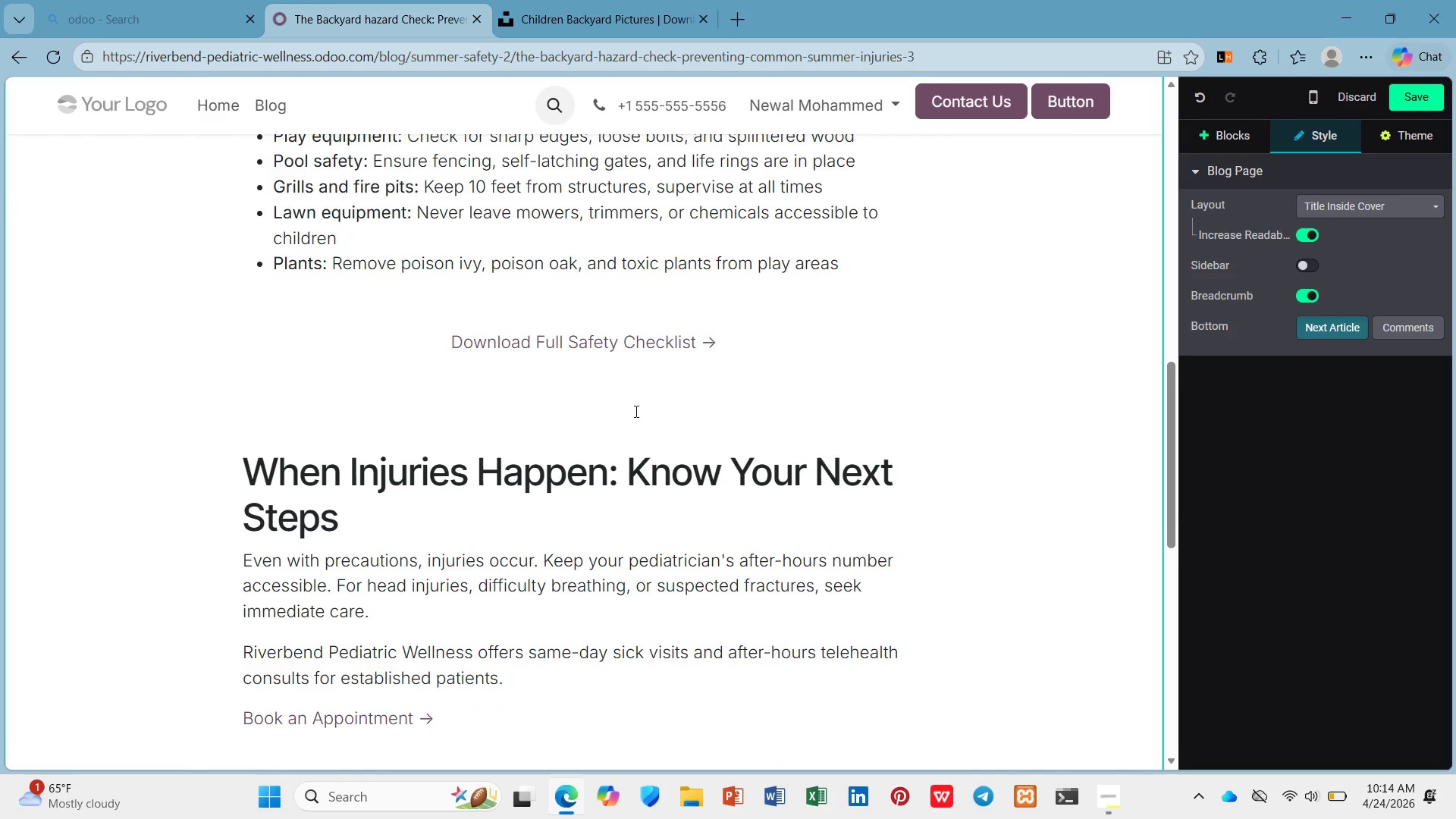 
left_click([632, 415])
 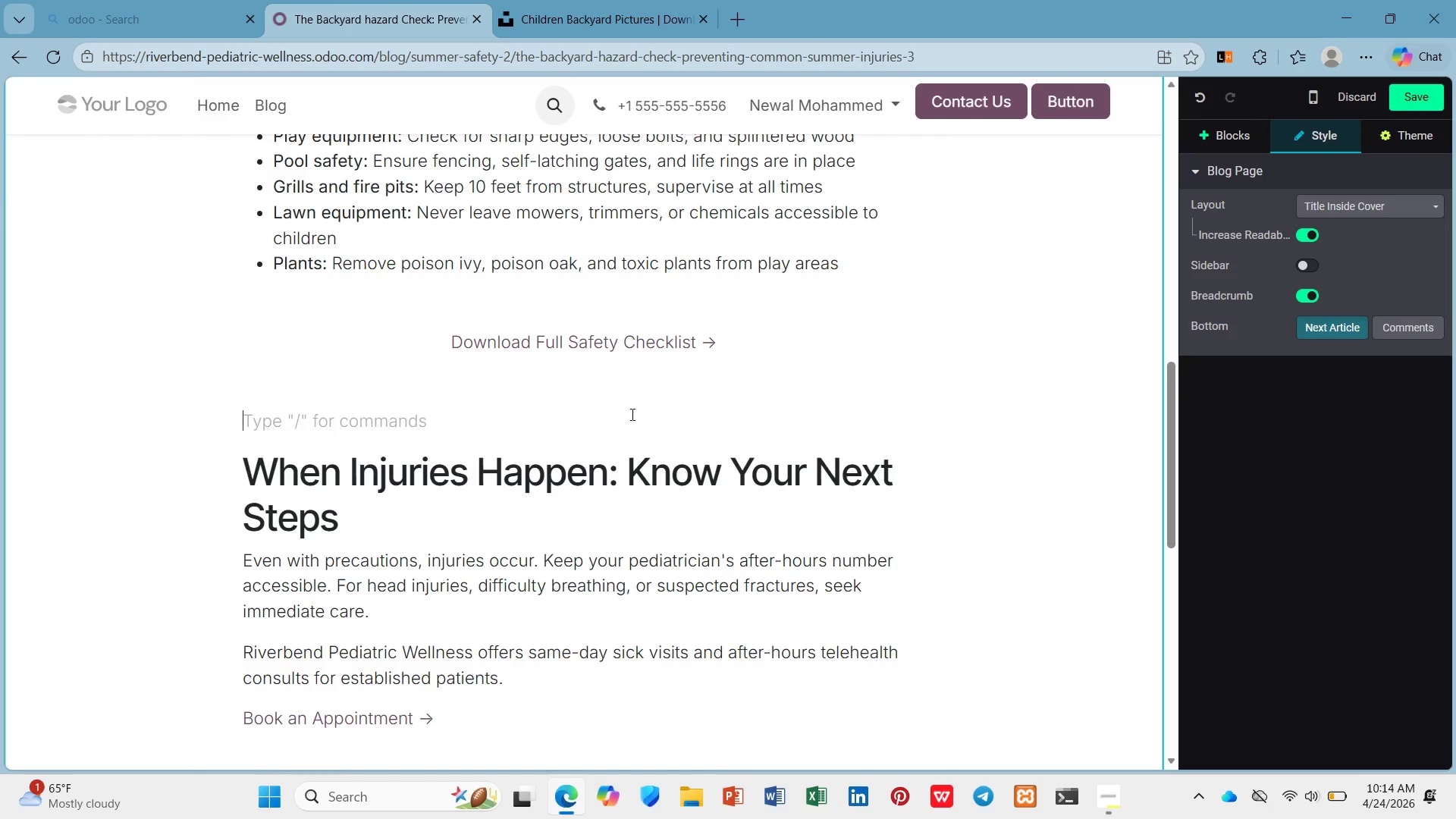 
key(Backspace)
 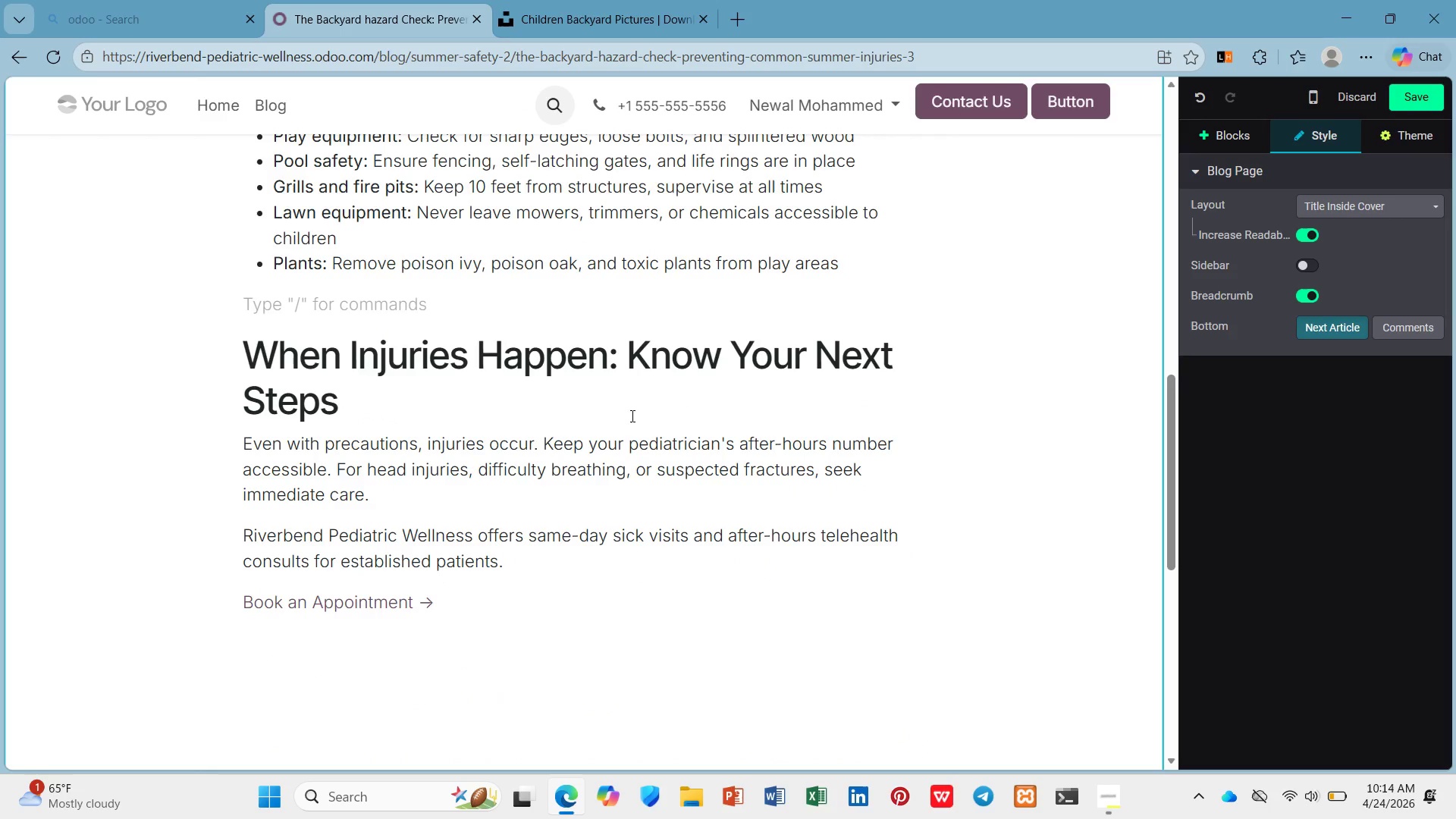 
key(Control+Z)
 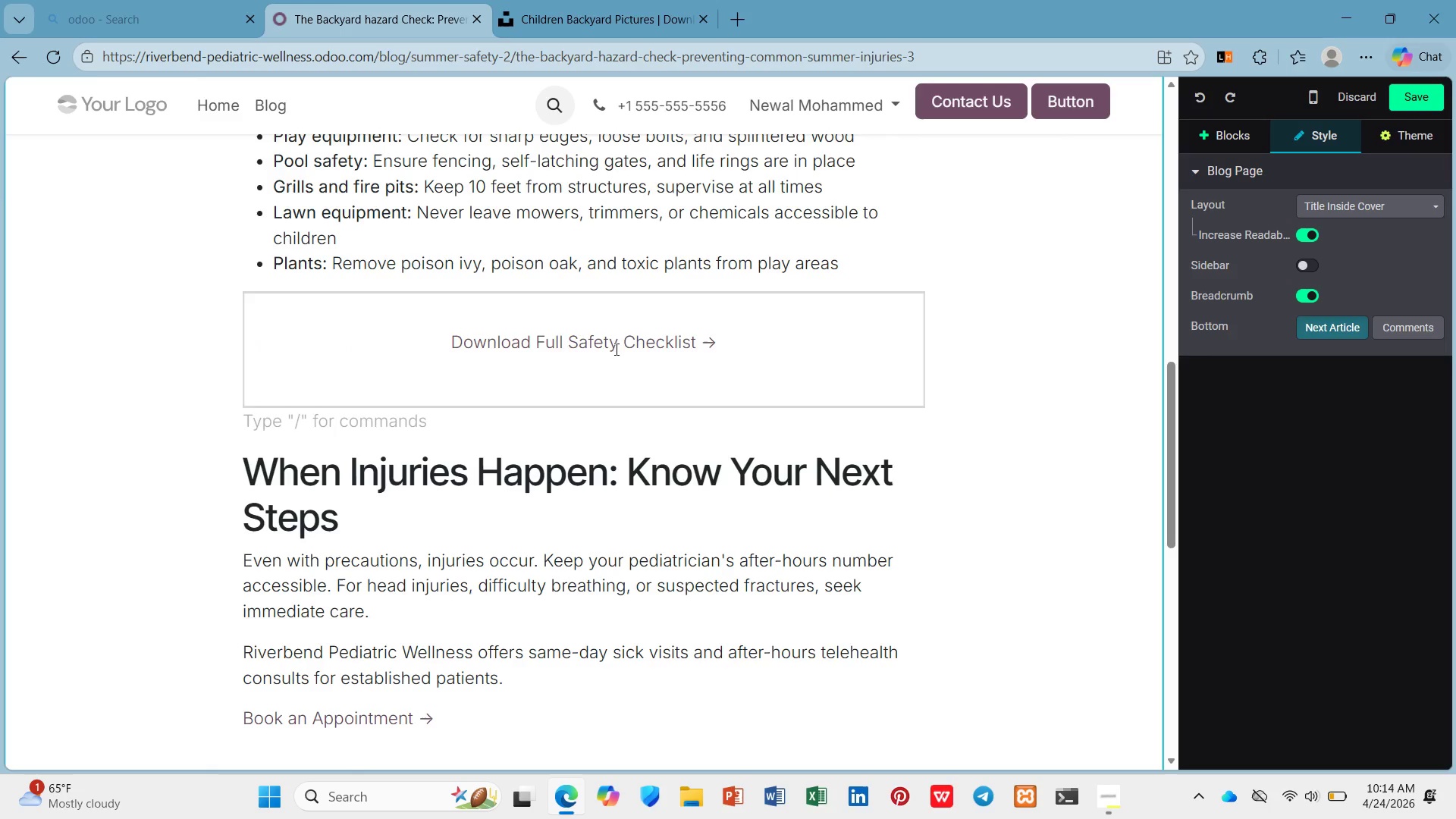 
left_click([617, 342])
 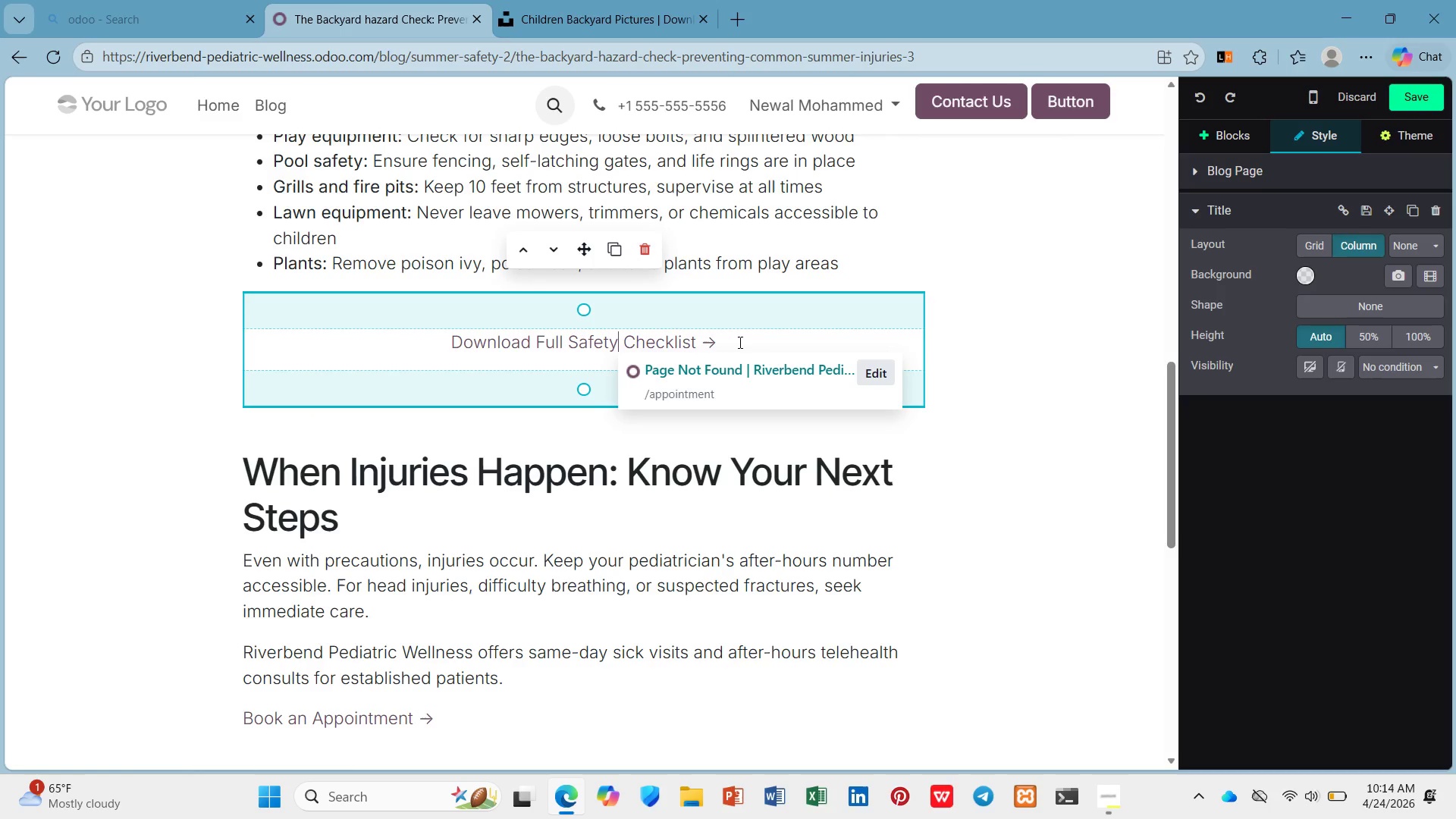 
key(Control+Z)
 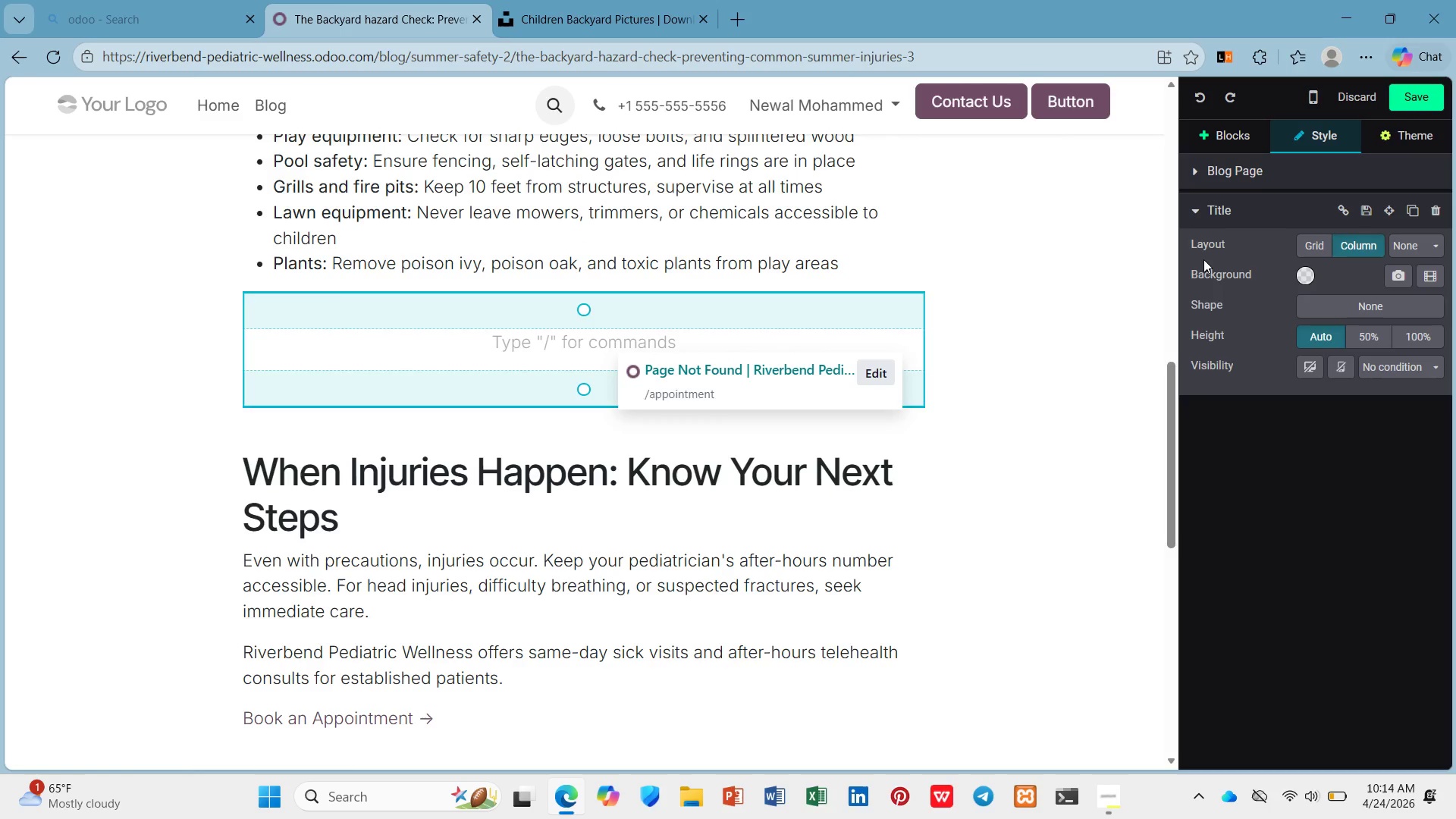 
key(Control+Z)
 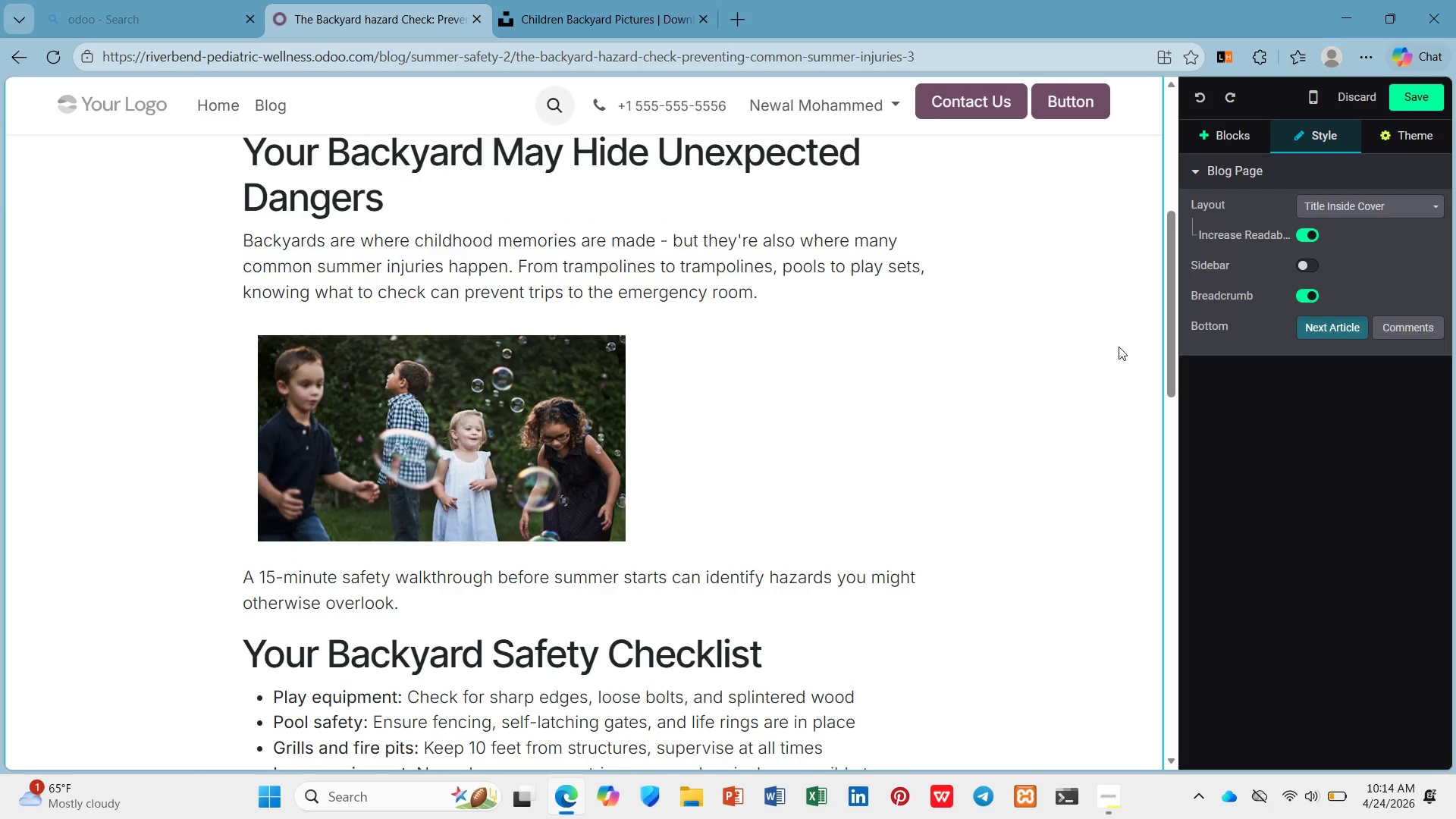 
scroll: coordinate [1116, 347], scroll_direction: down, amount: 5.0
 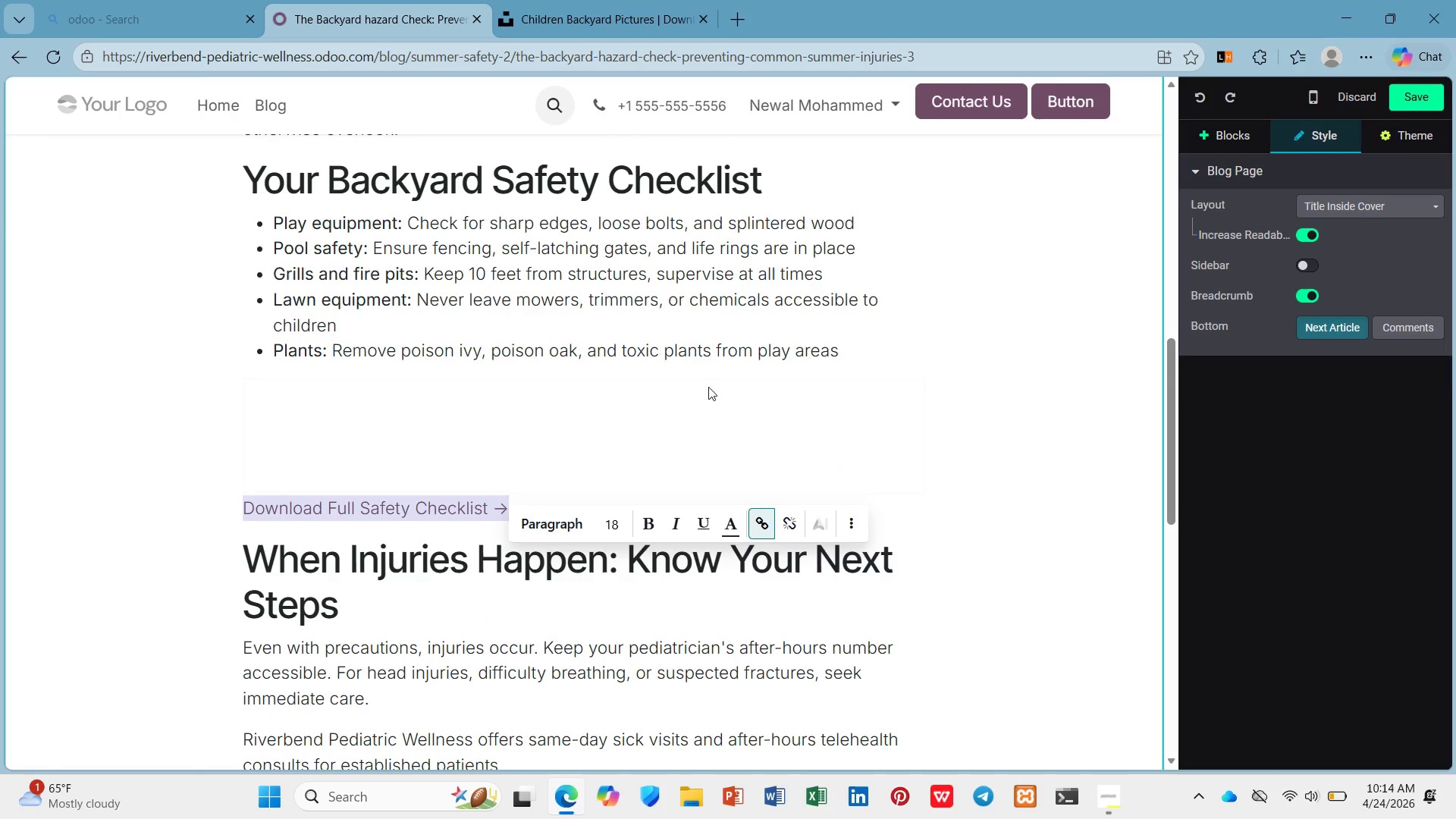 
left_click([676, 403])
 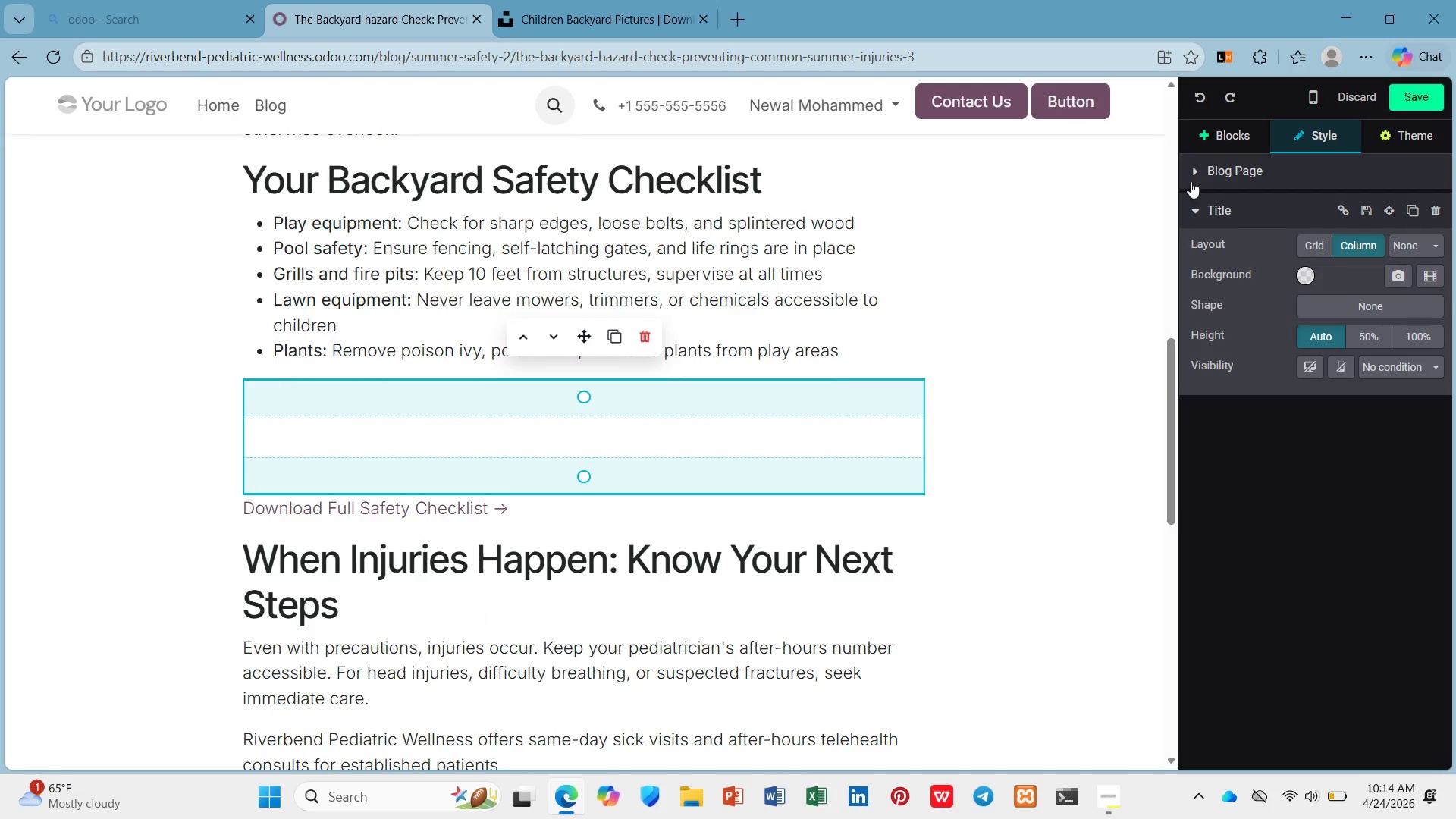 
left_click([1216, 143])
 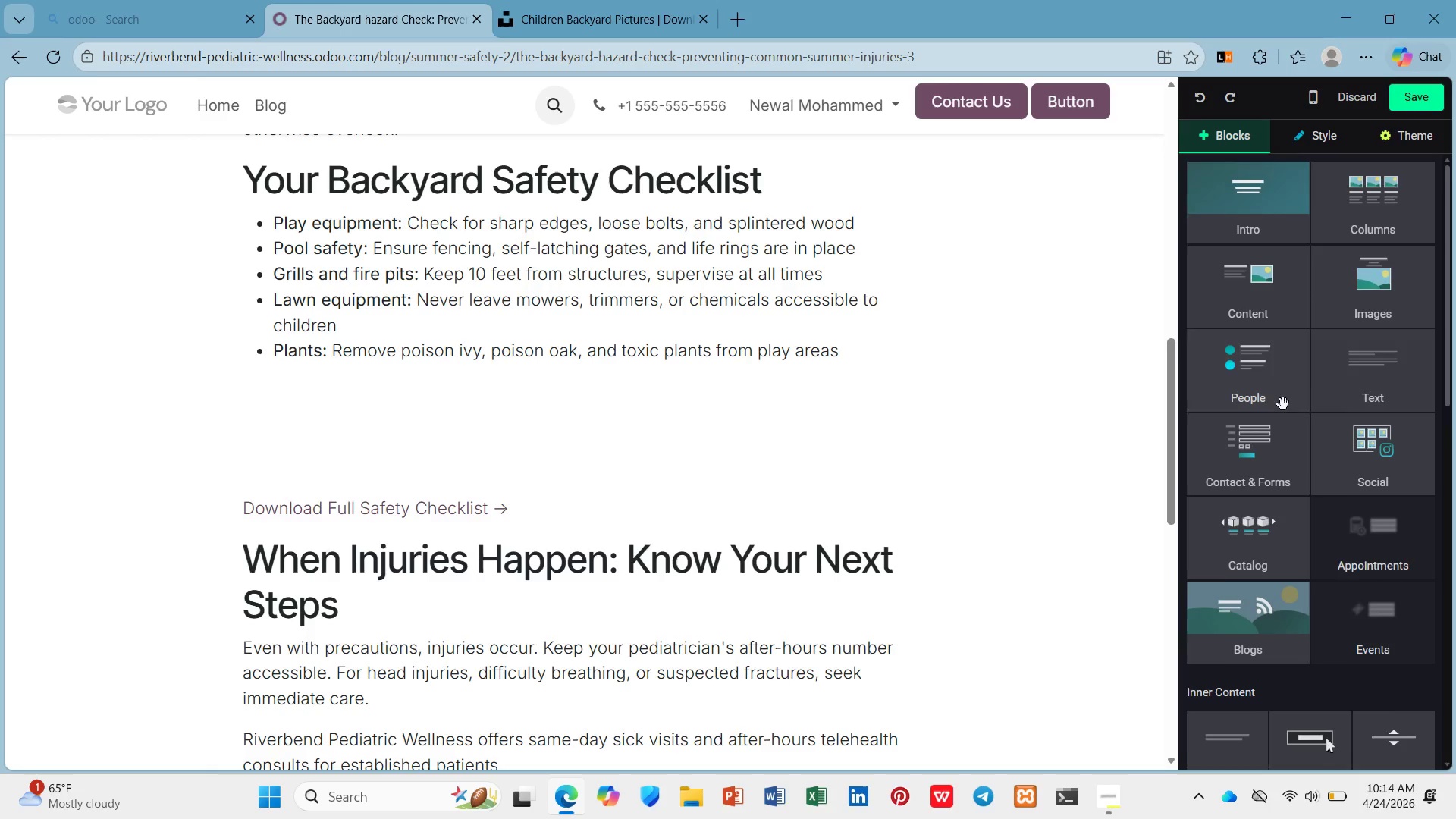 
scroll: coordinate [1284, 412], scroll_direction: down, amount: 4.0
 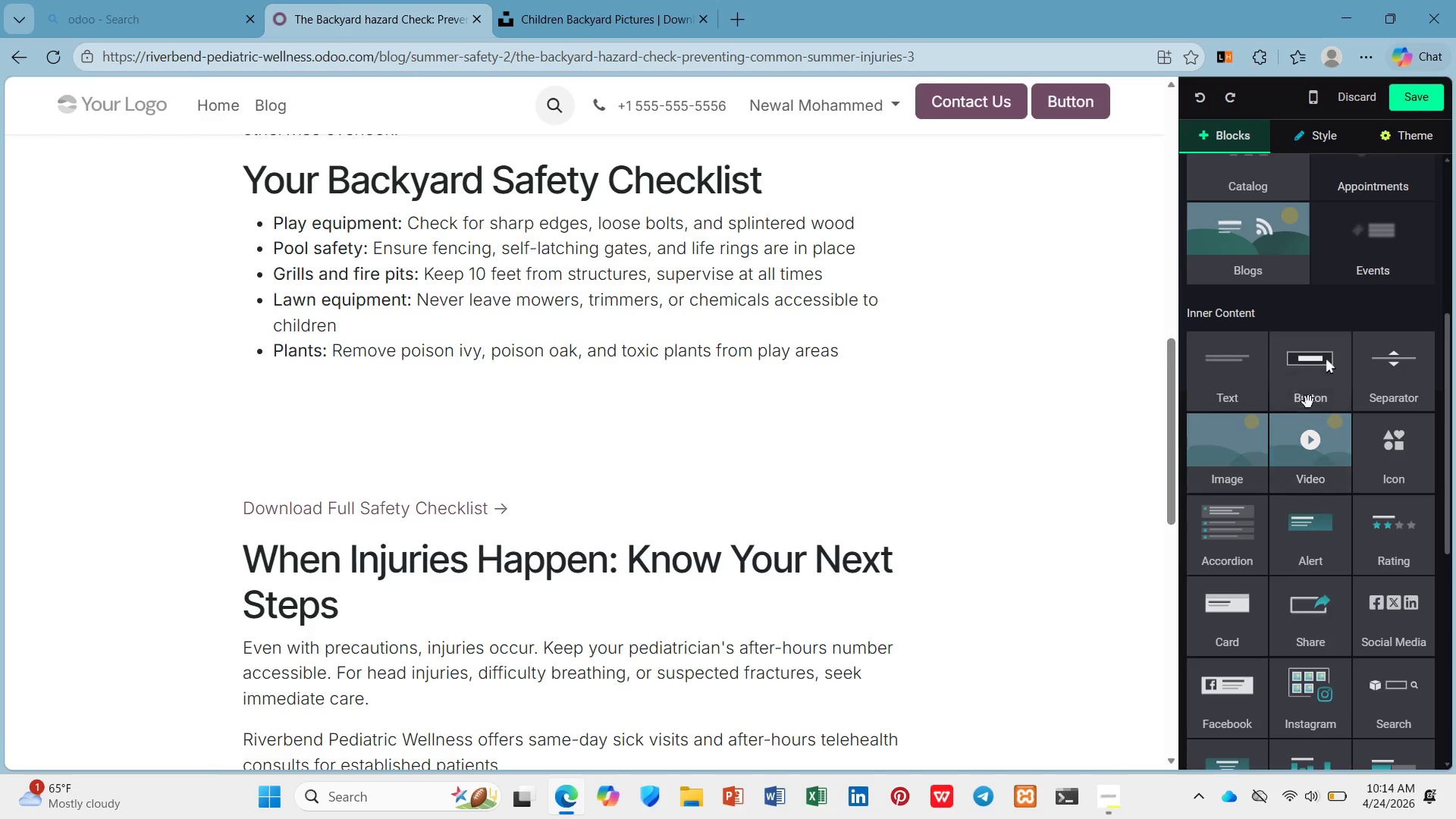 
left_click_drag(start_coordinate=[1308, 397], to_coordinate=[585, 440])
 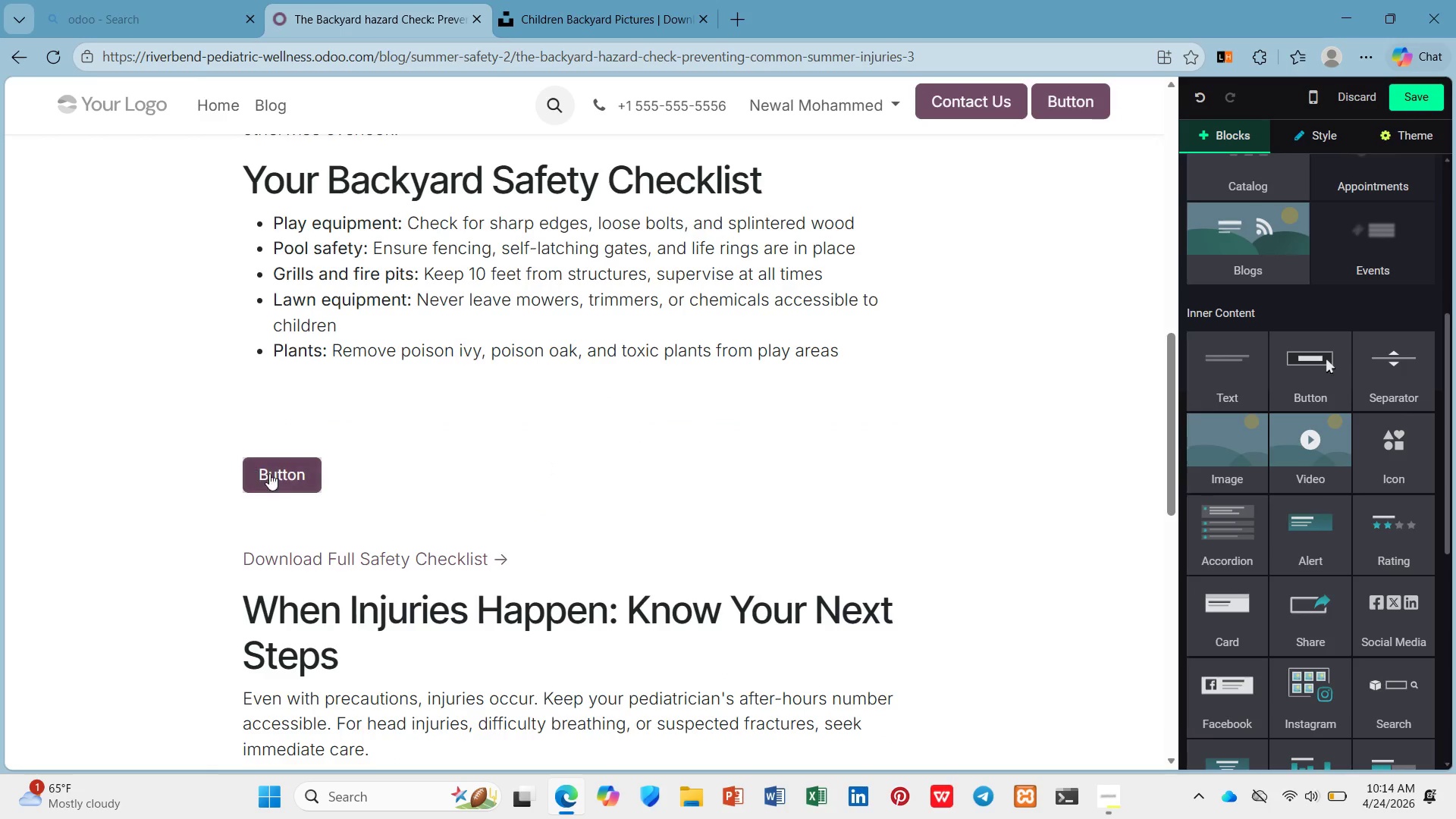 
mouse_move([306, 475])
 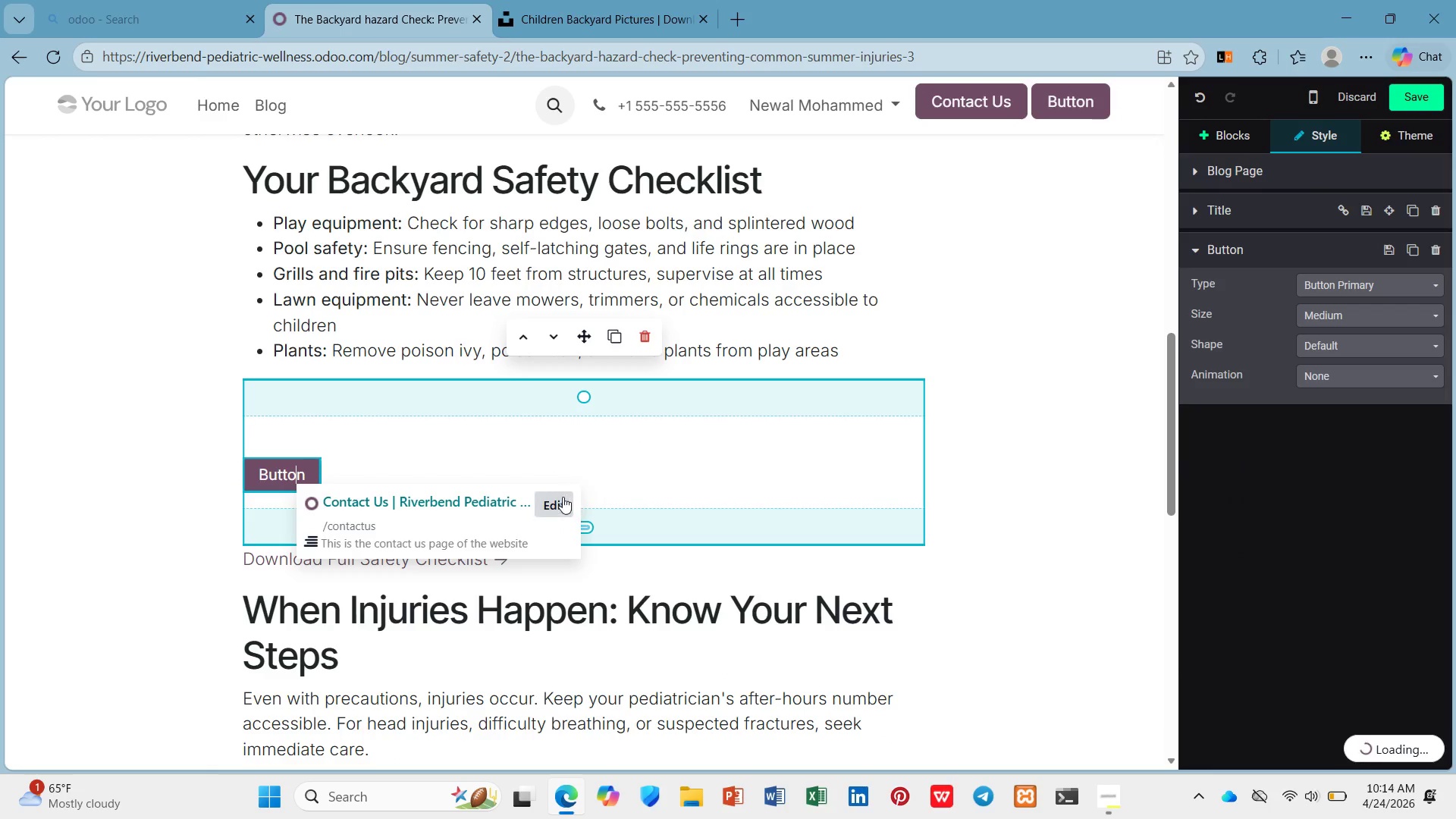 
left_click([554, 494])
 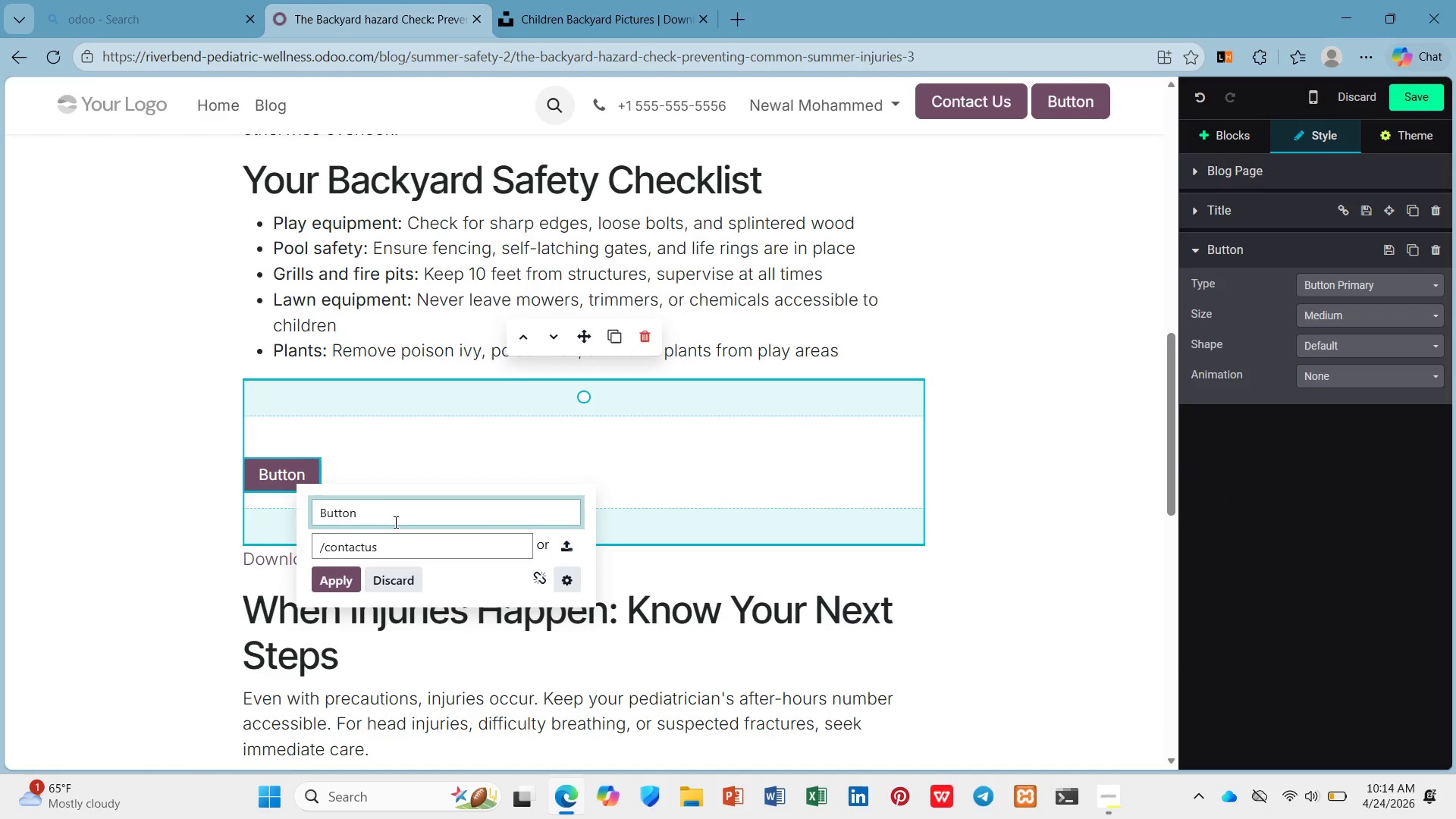 
left_click_drag(start_coordinate=[385, 511], to_coordinate=[289, 513])
 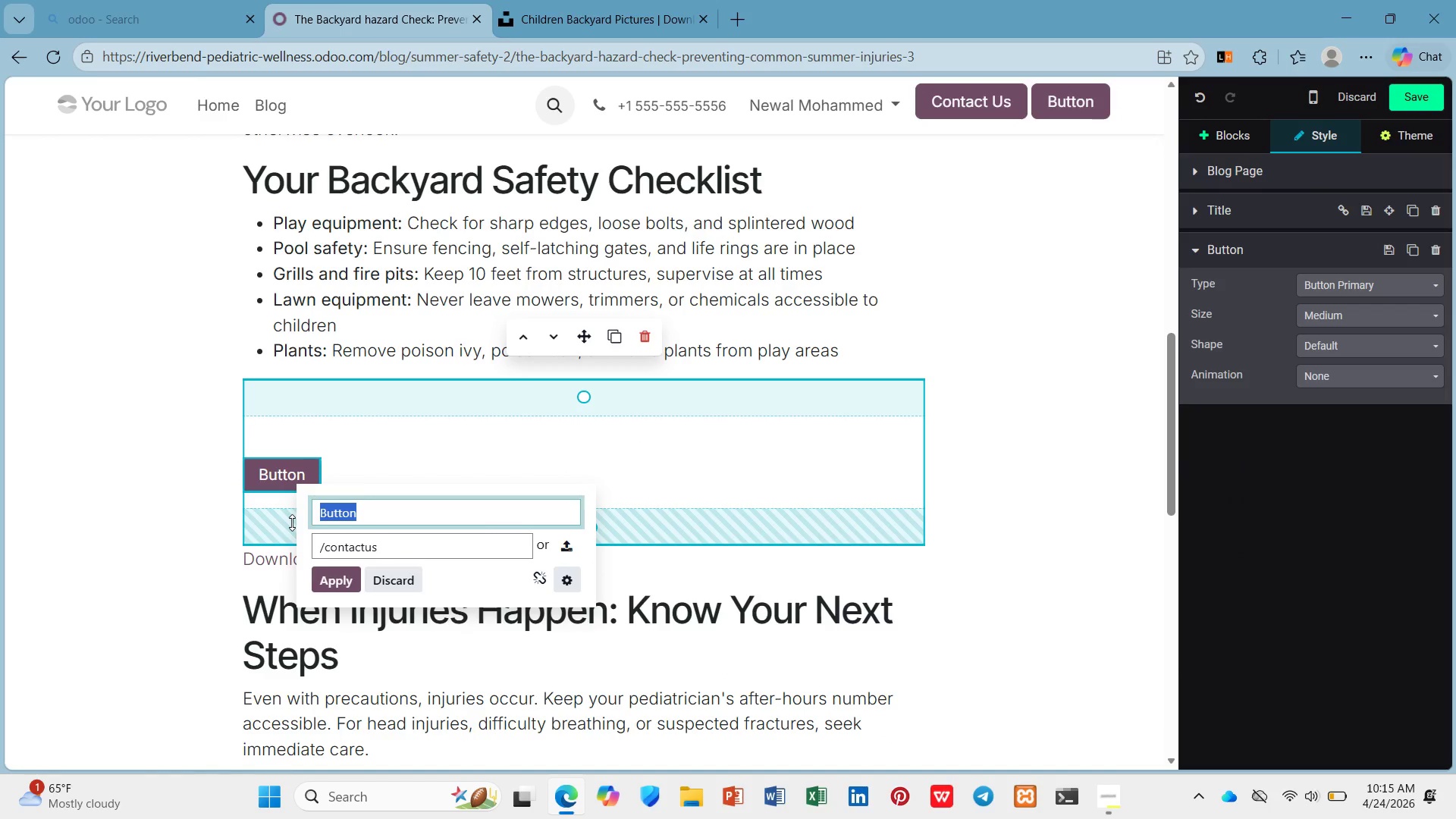 
type(Dou)
key(Backspace)
 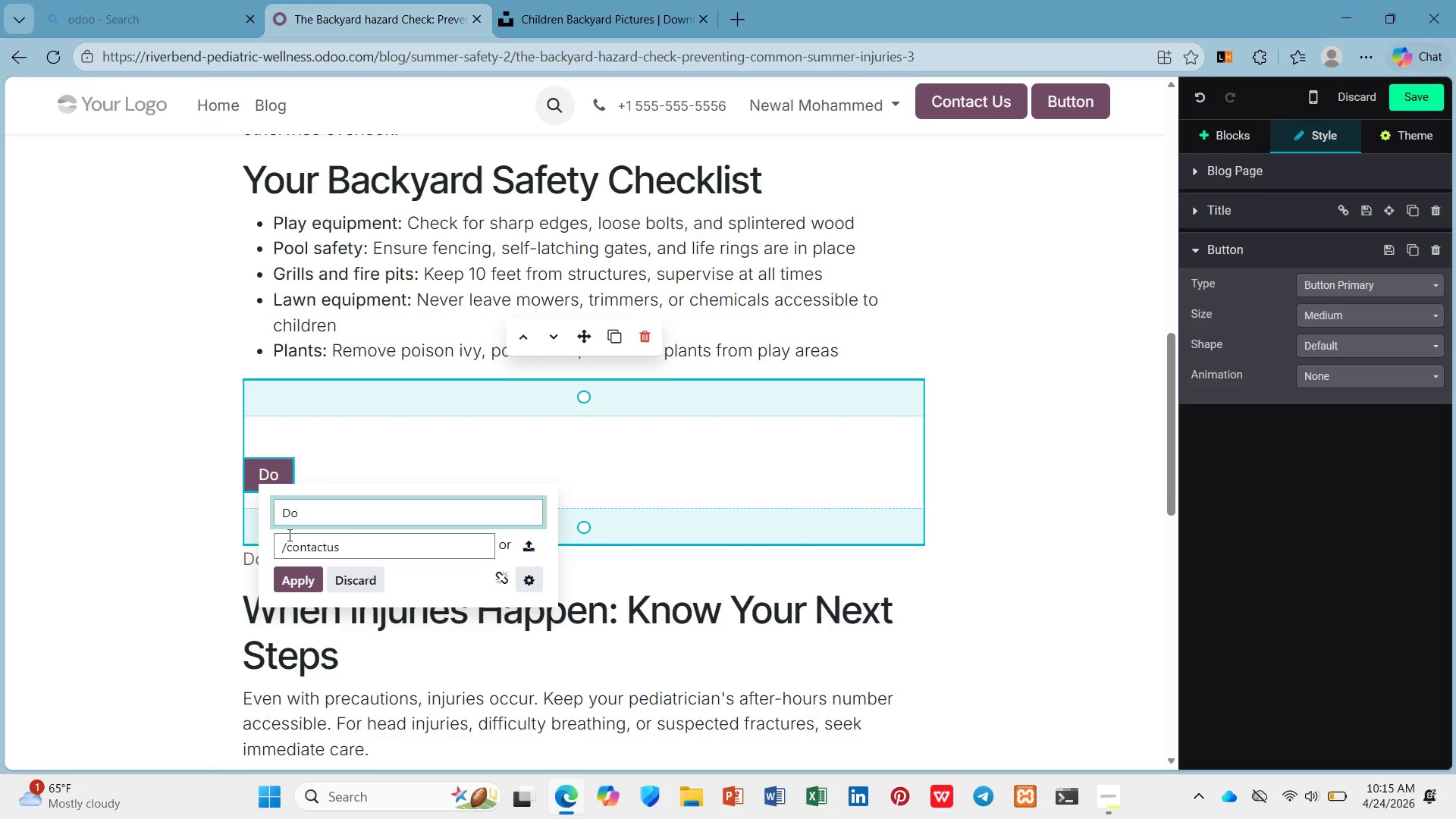 
type(wnload )
 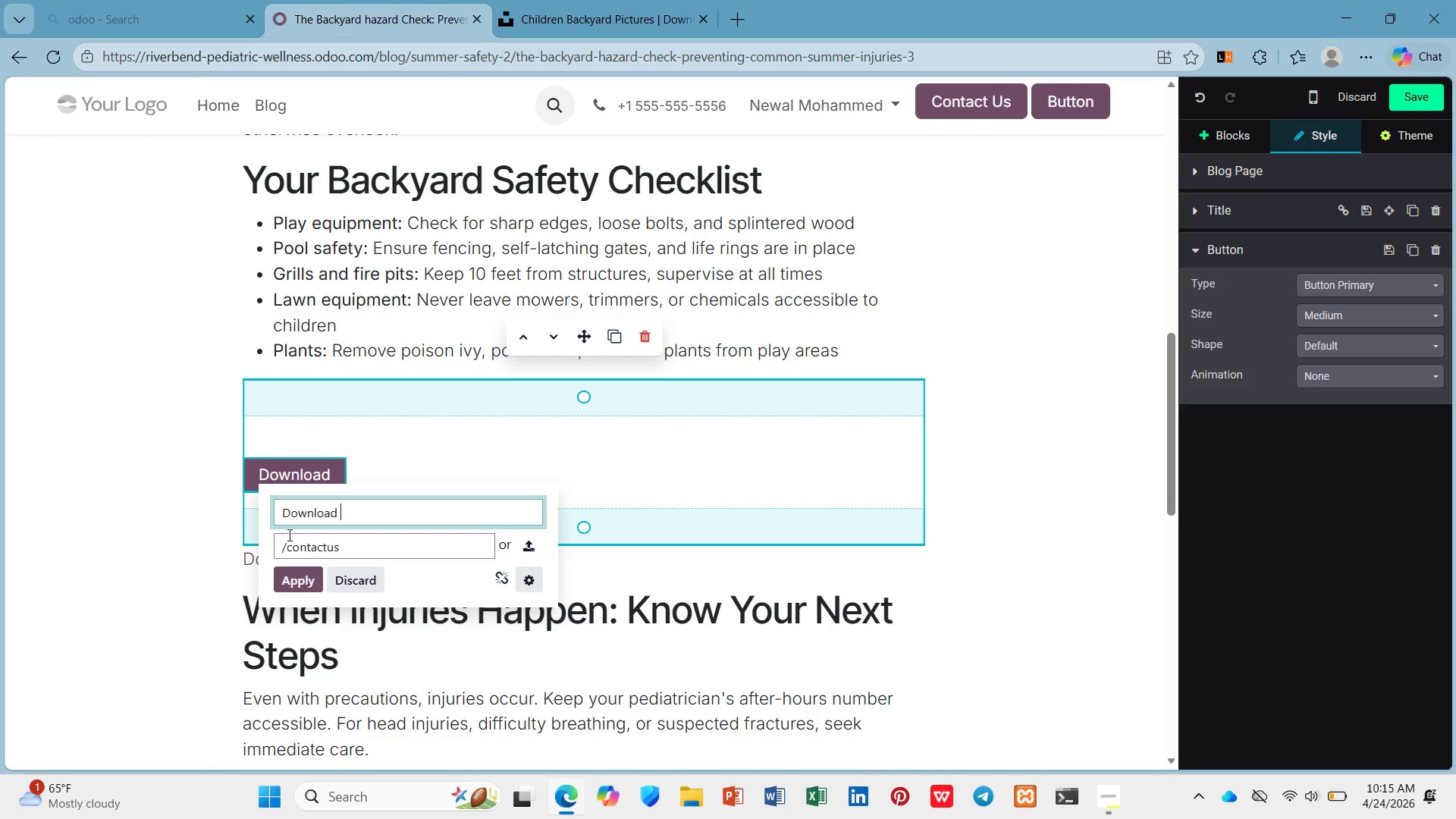 
type(FUll)
key(Backspace)
key(Backspace)
key(Backspace)
type(i=ull )
key(Backspace)
key(Backspace)
key(Backspace)
key(Backspace)
key(Backspace)
key(Backspace)
type(ull Safety )
key(Backspace)
key(Backspace)
key(Backspace)
key(Backspace)
type(ety Checklist ->)
 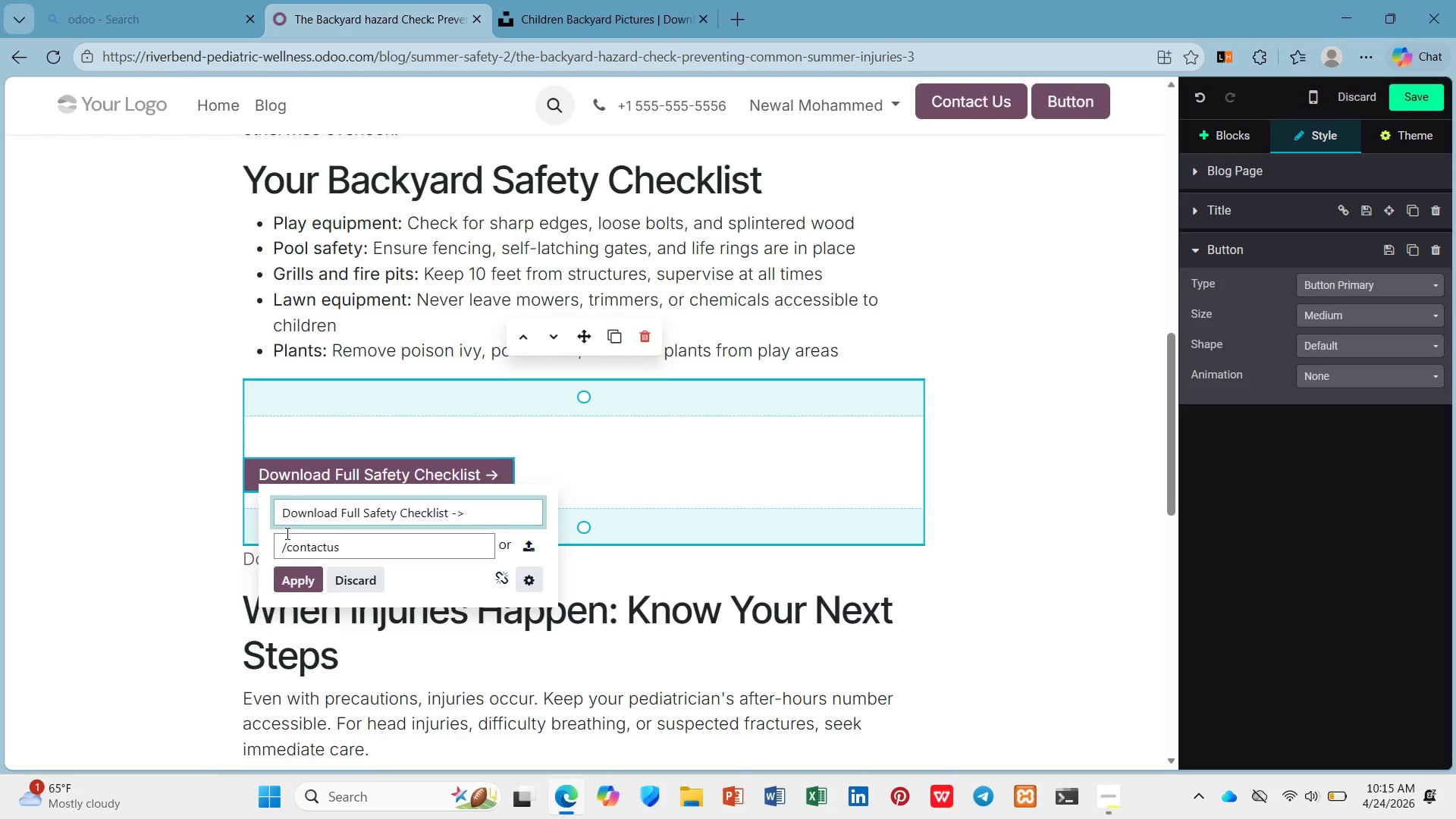 
left_click_drag(start_coordinate=[354, 555], to_coordinate=[325, 557])
 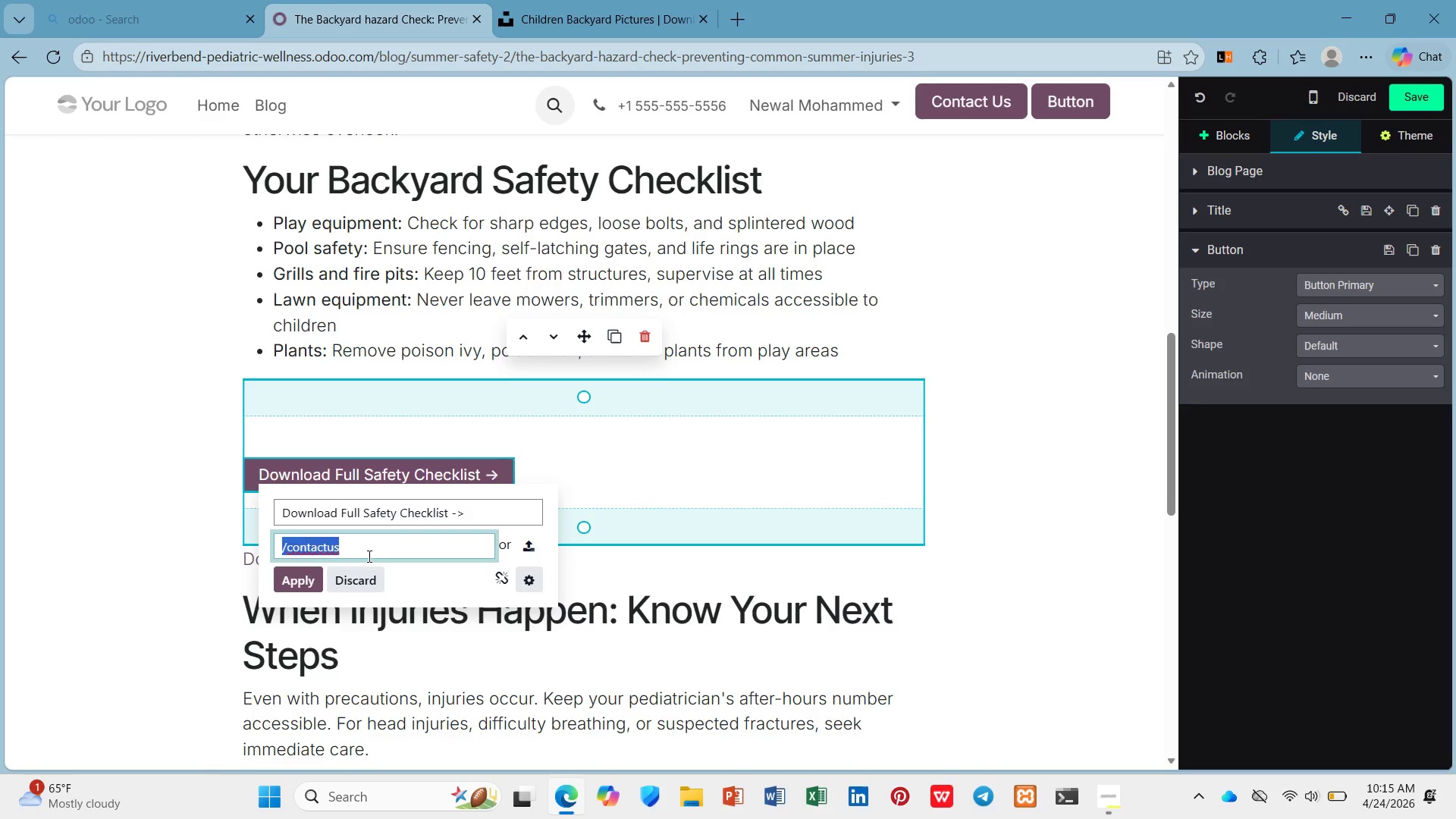 
type(/appointmne)
key(Backspace)
key(Backspace)
type(ent)
 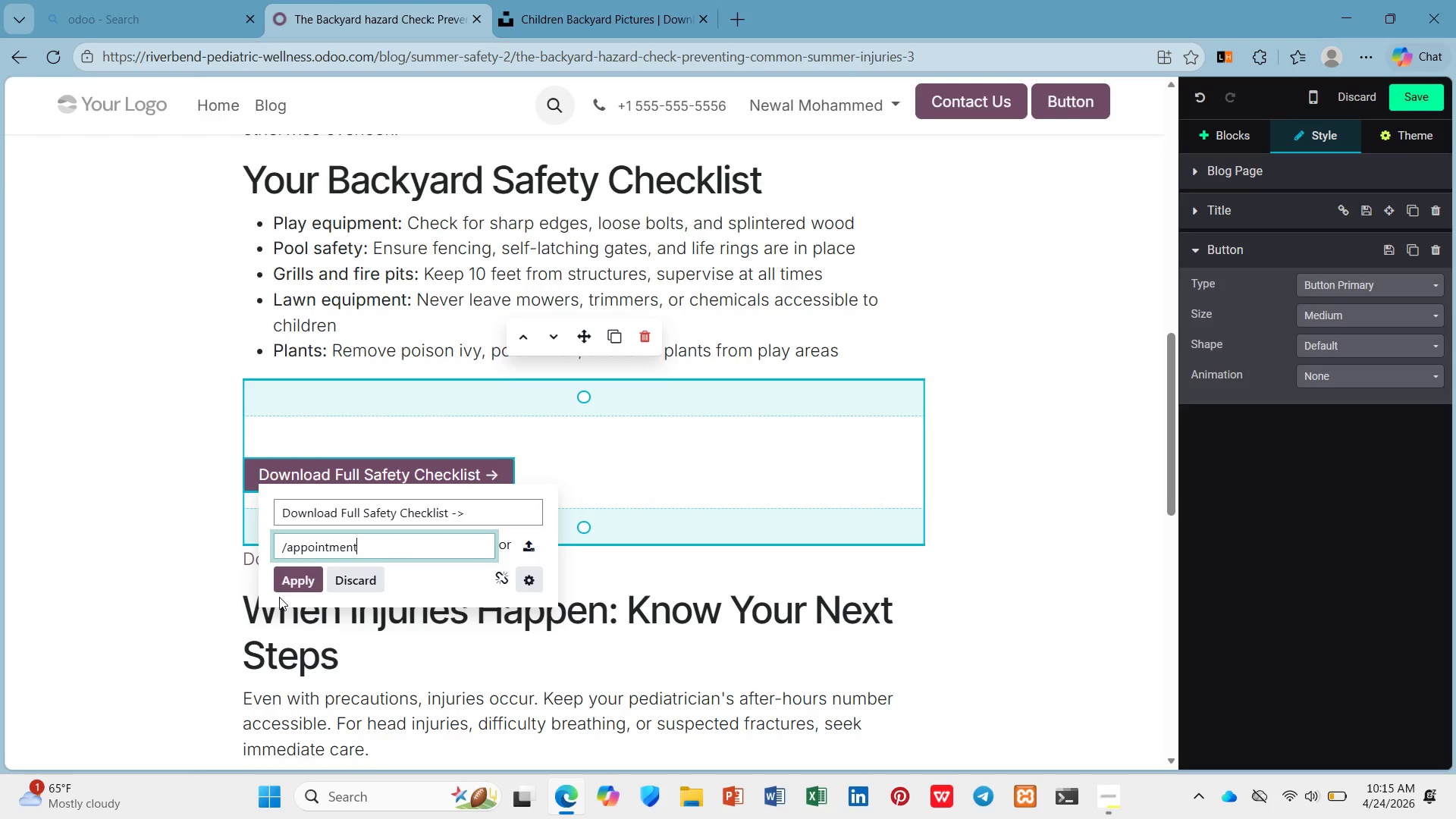 
left_click([294, 574])
 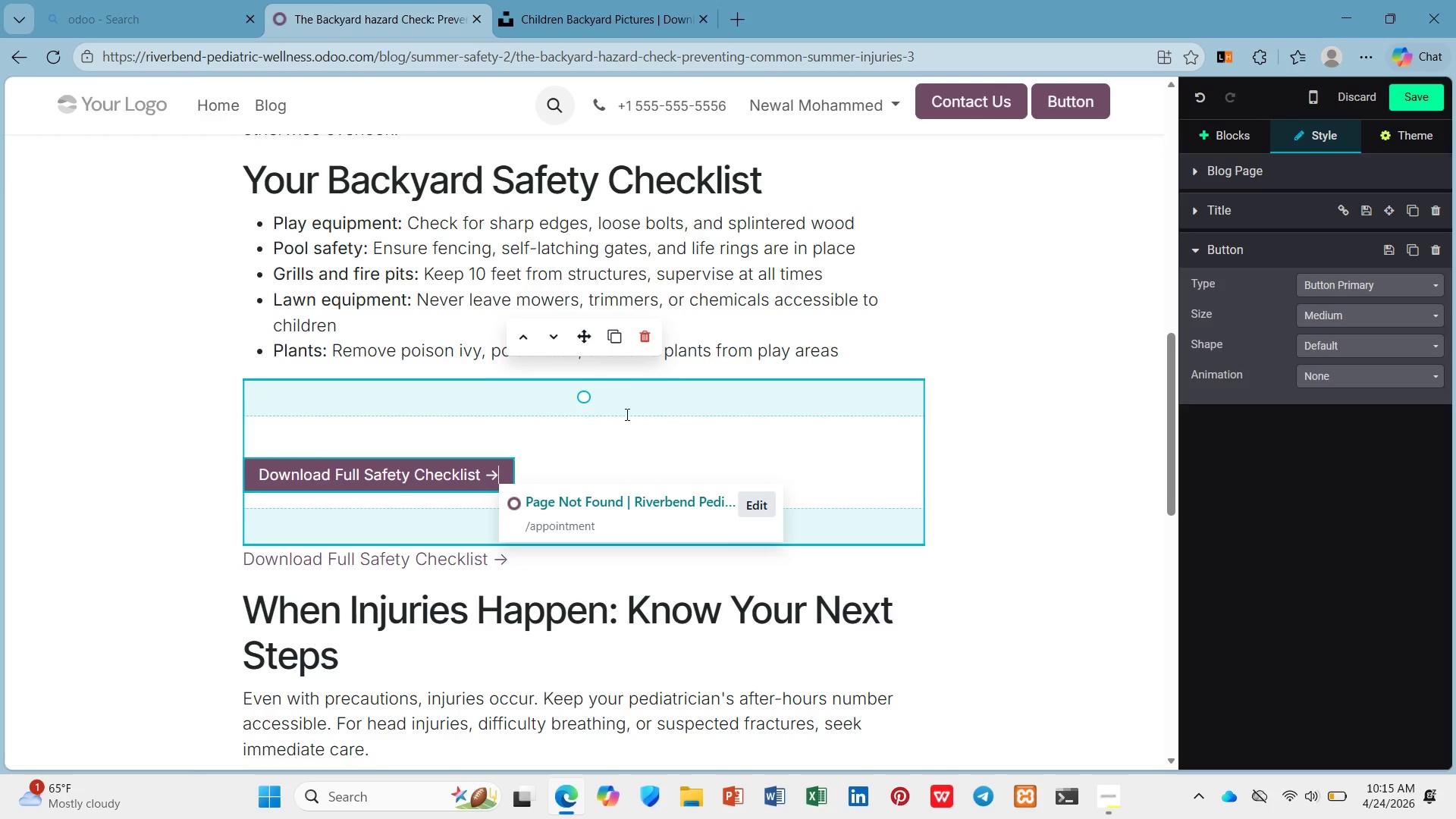 
left_click_drag(start_coordinate=[620, 410], to_coordinate=[620, 318])
 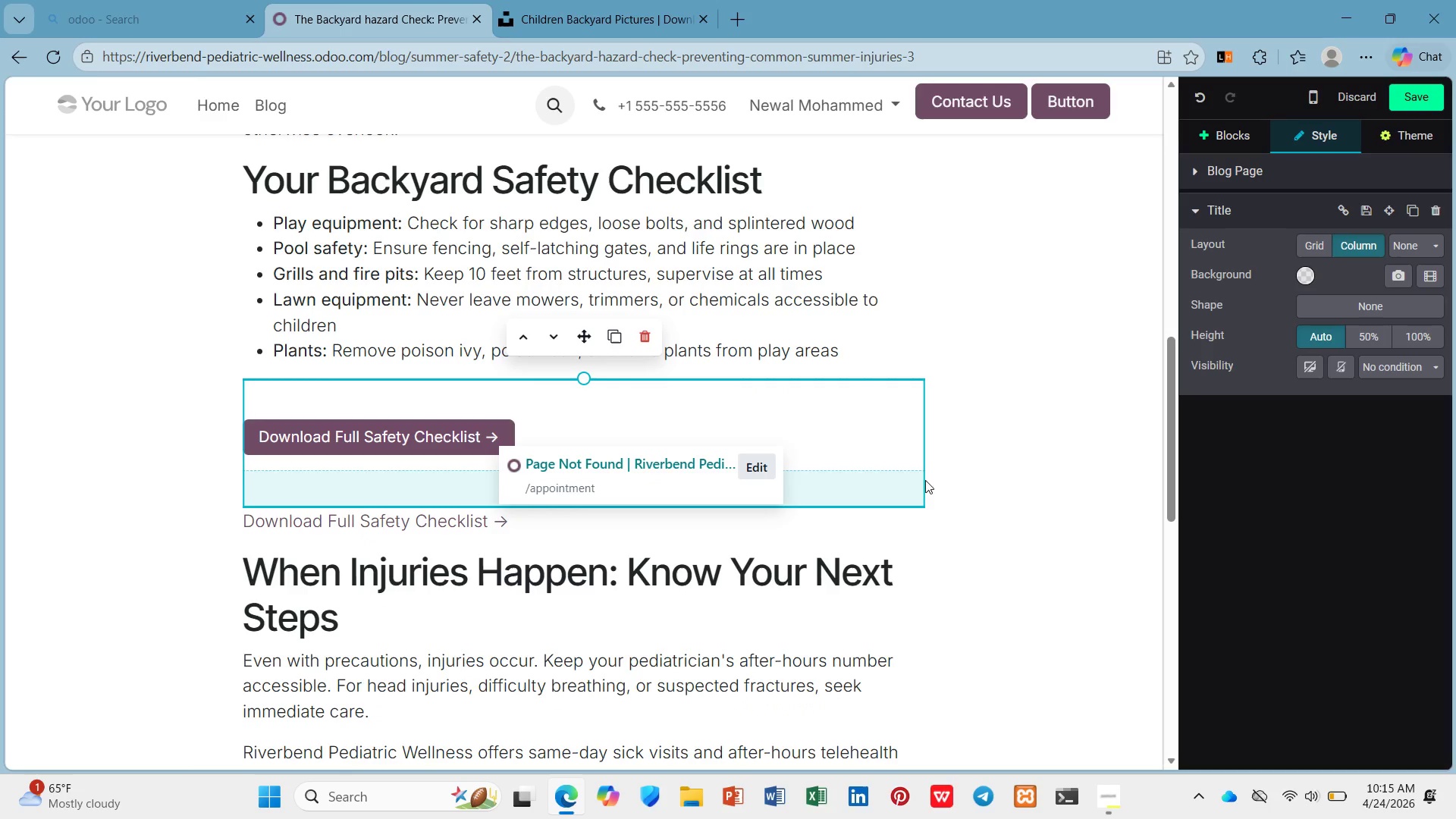 
left_click_drag(start_coordinate=[885, 488], to_coordinate=[889, 429])
 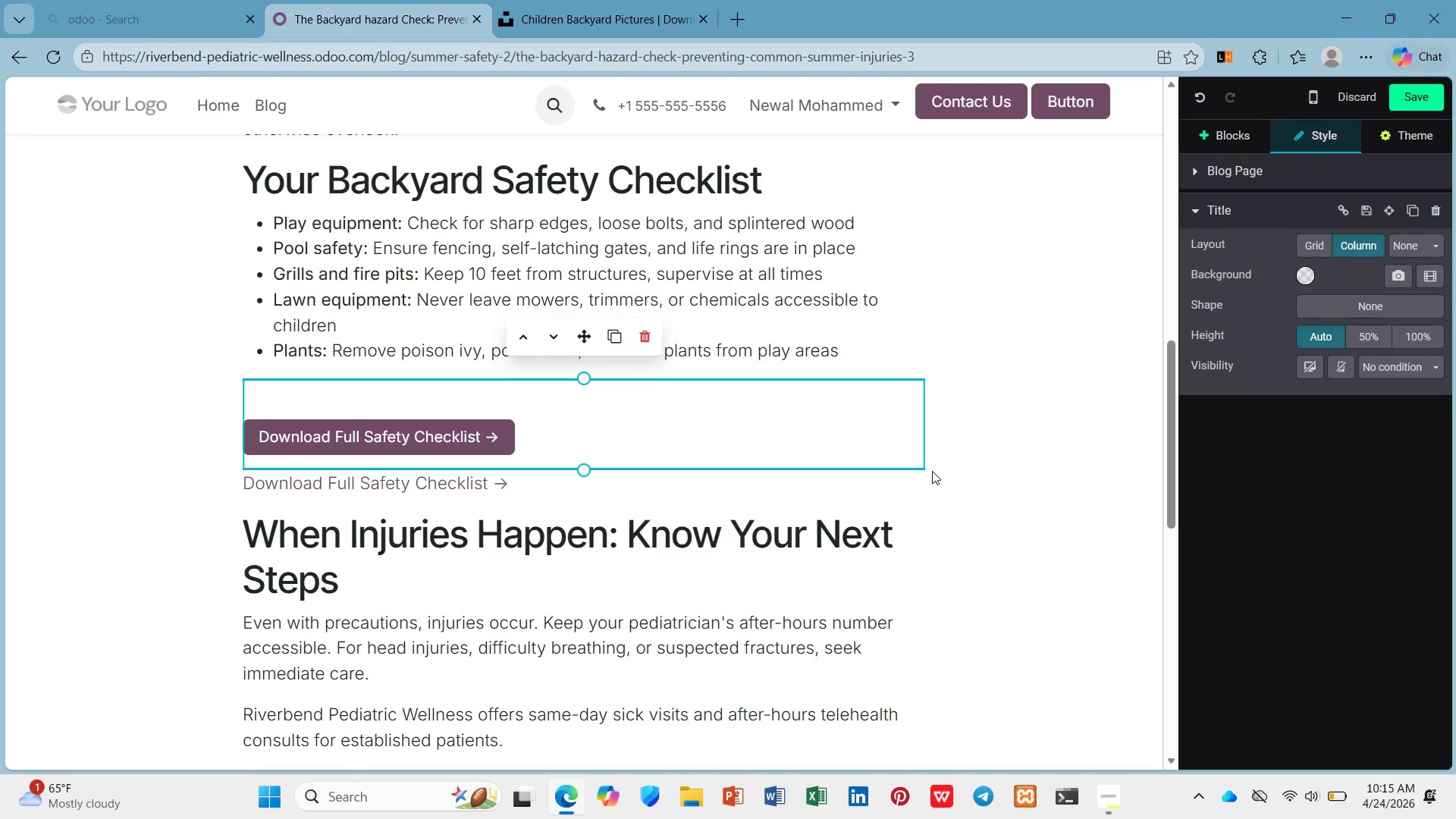 
left_click_drag(start_coordinate=[932, 471], to_coordinate=[928, 474])
 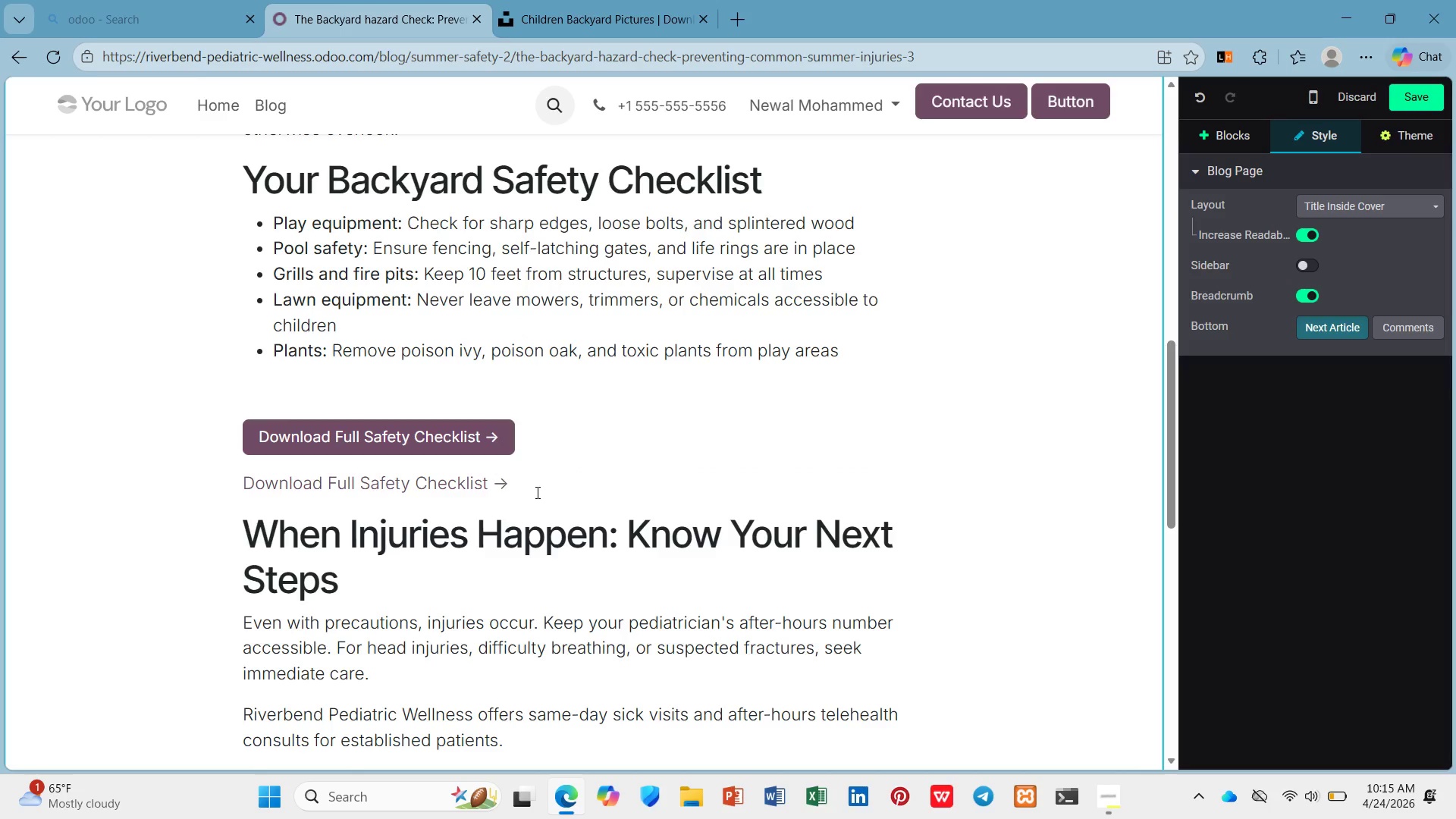 
left_click_drag(start_coordinate=[535, 491], to_coordinate=[224, 484])
 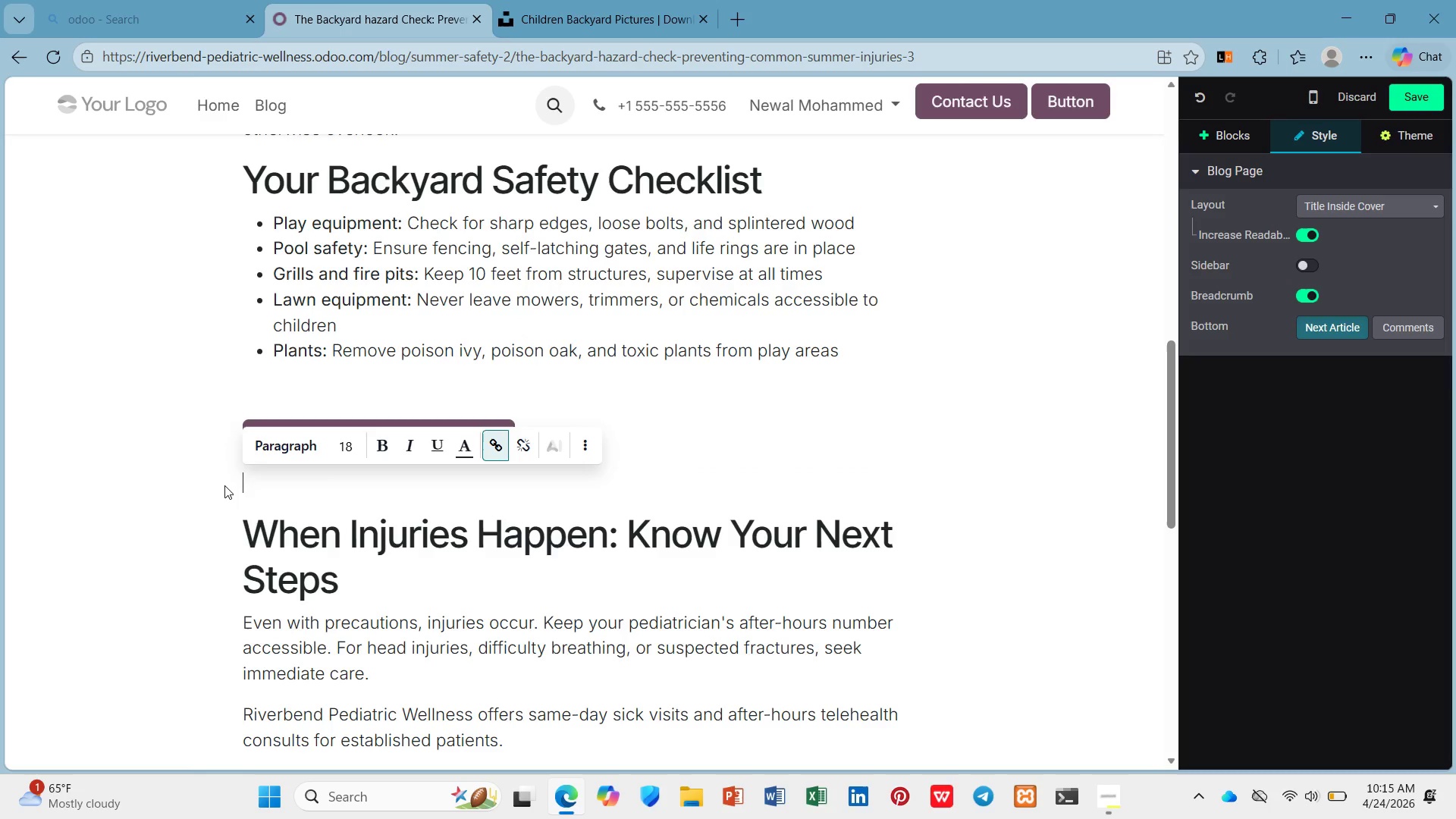 
key(Backspace)
 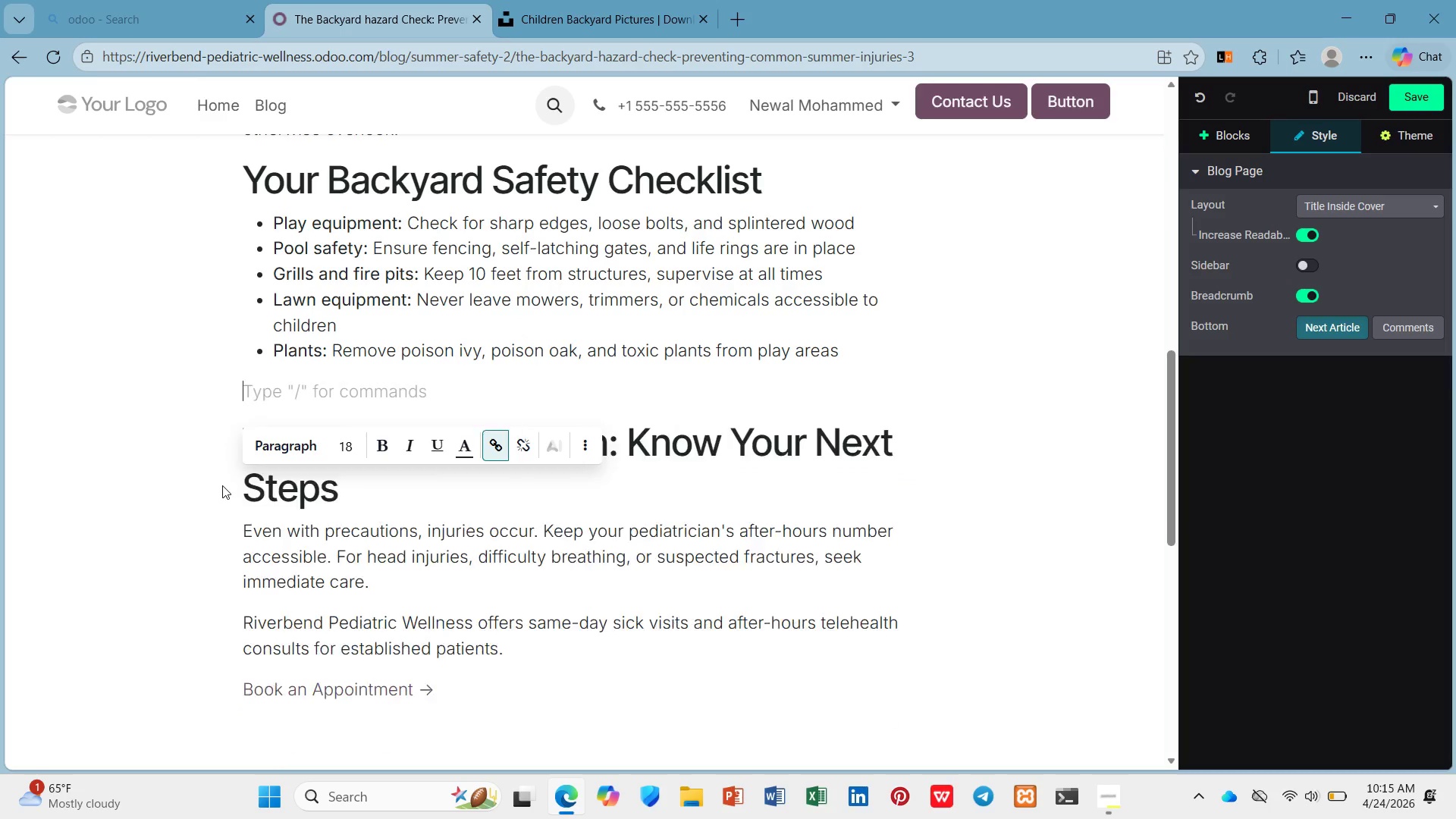 
key(Backspace)
 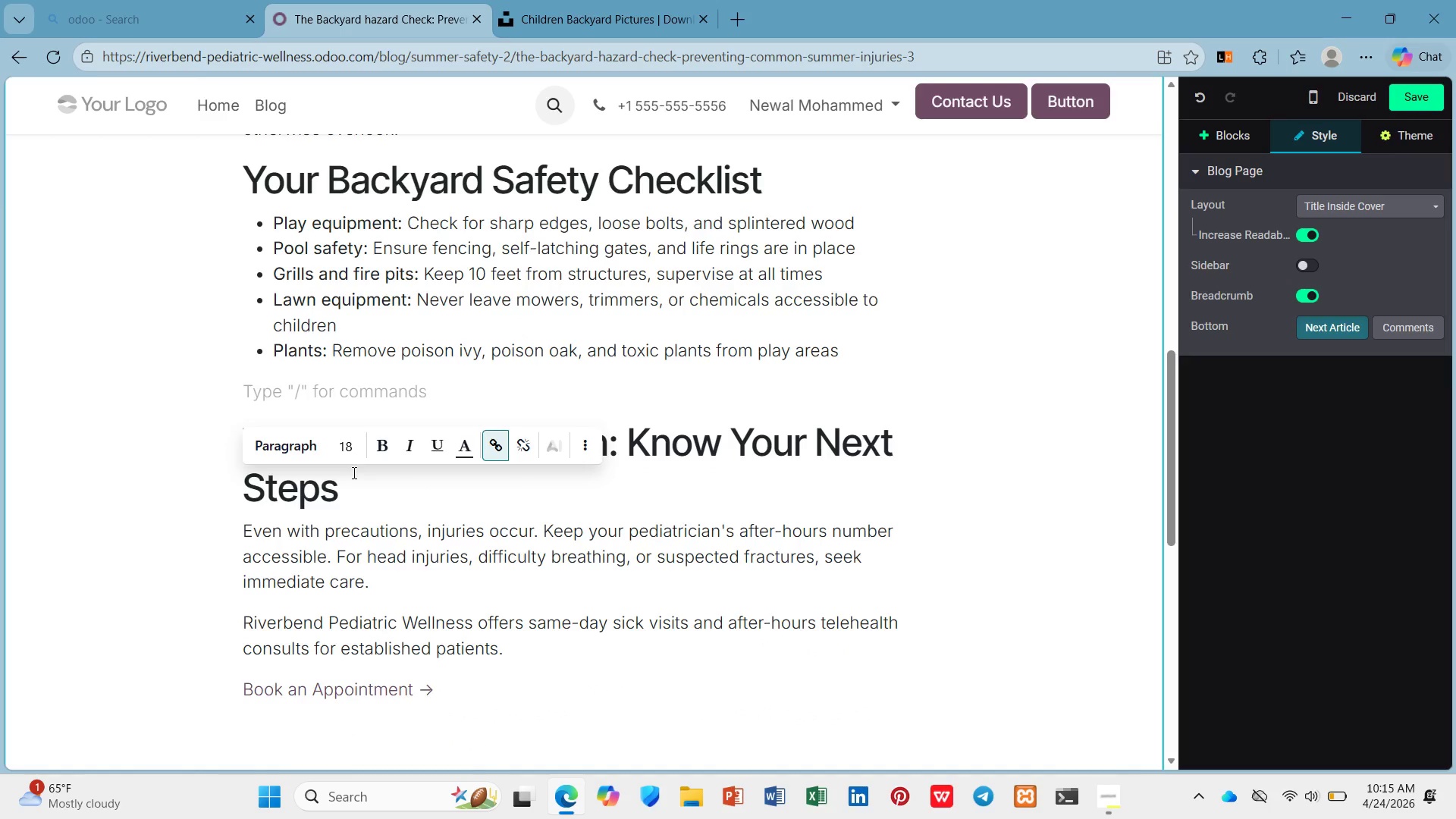 
key(Control+Z)
 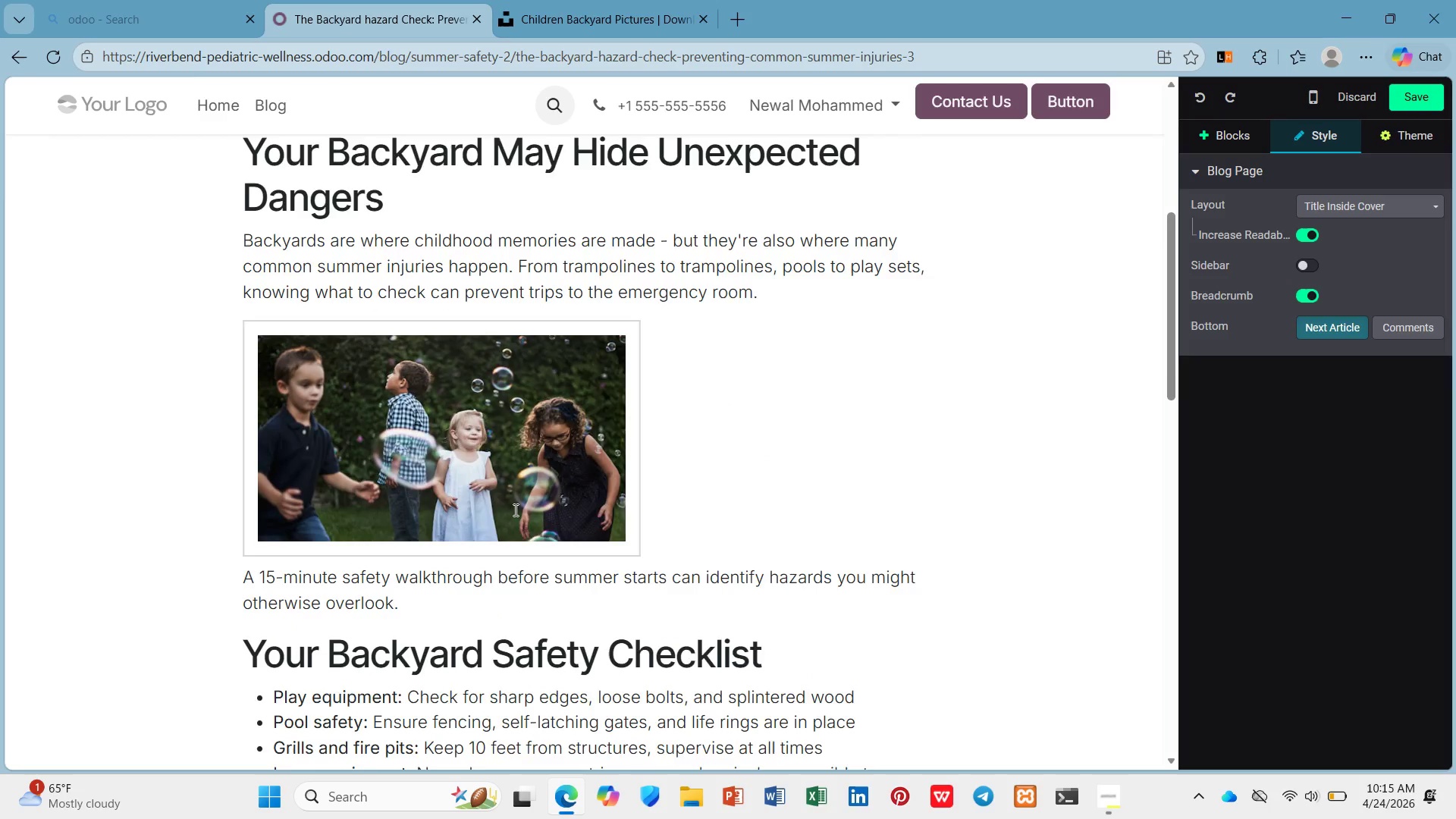 
scroll: coordinate [516, 511], scroll_direction: down, amount: 5.0
 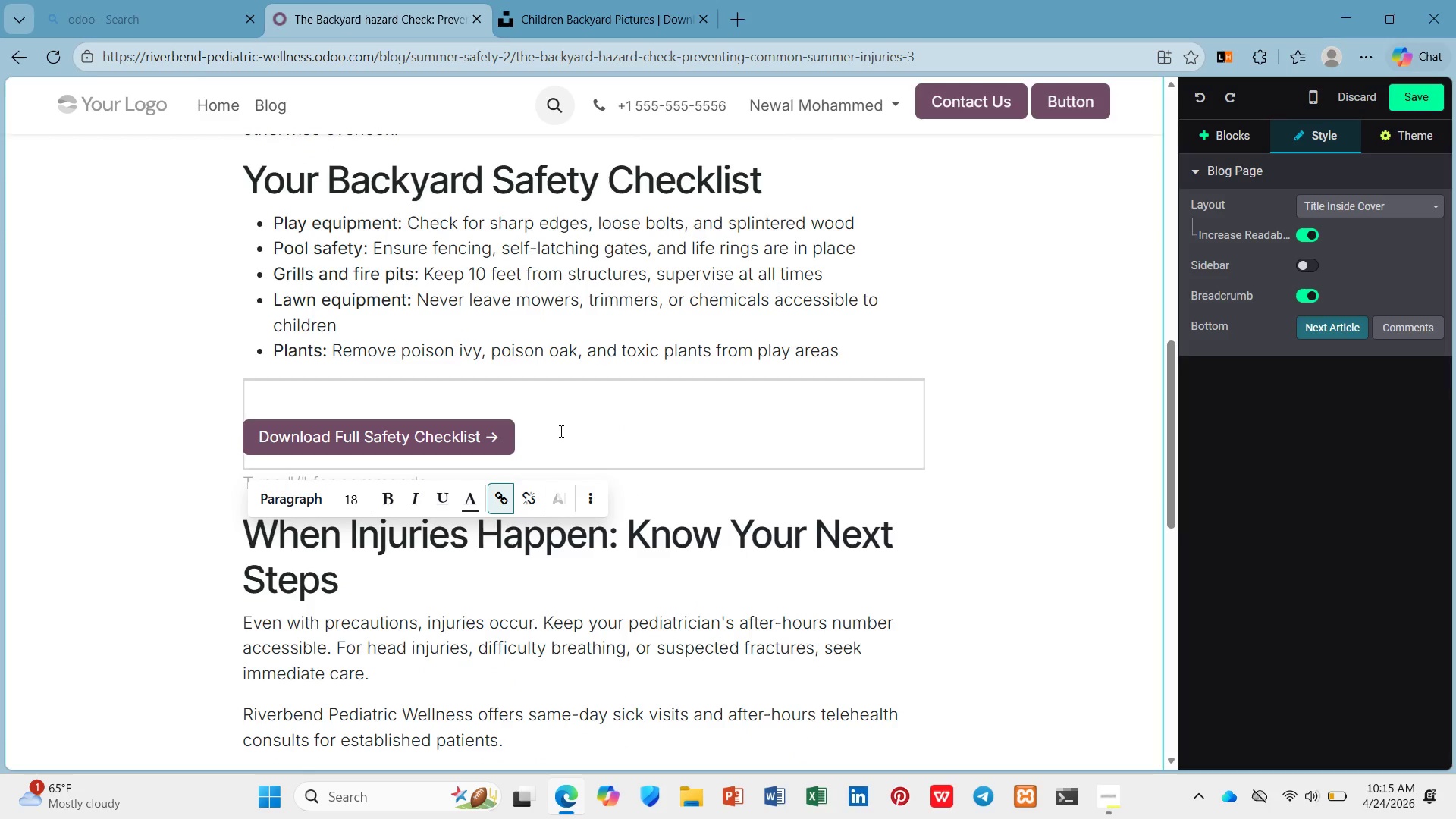 
left_click([560, 431])
 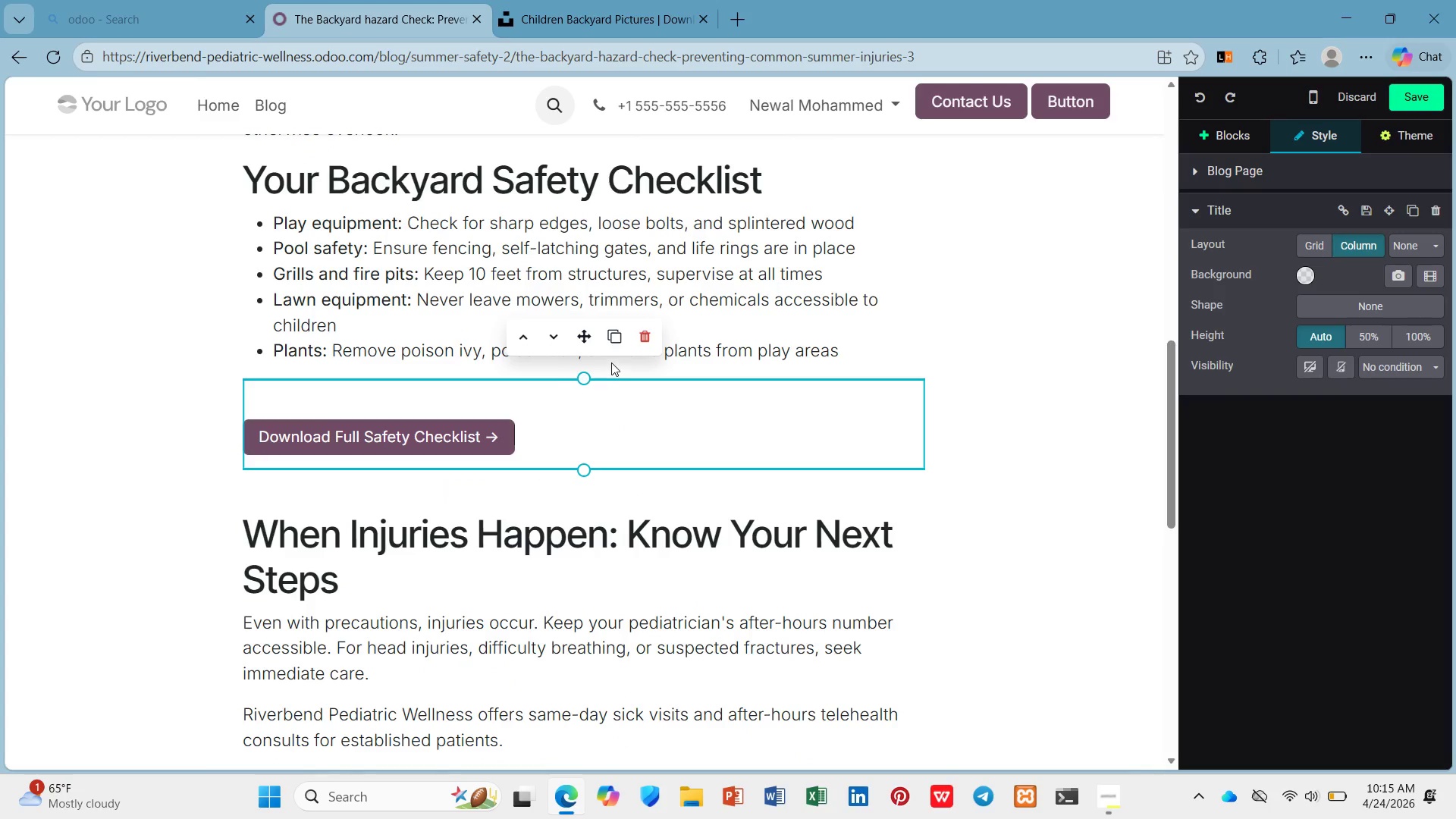 
left_click([617, 340])
 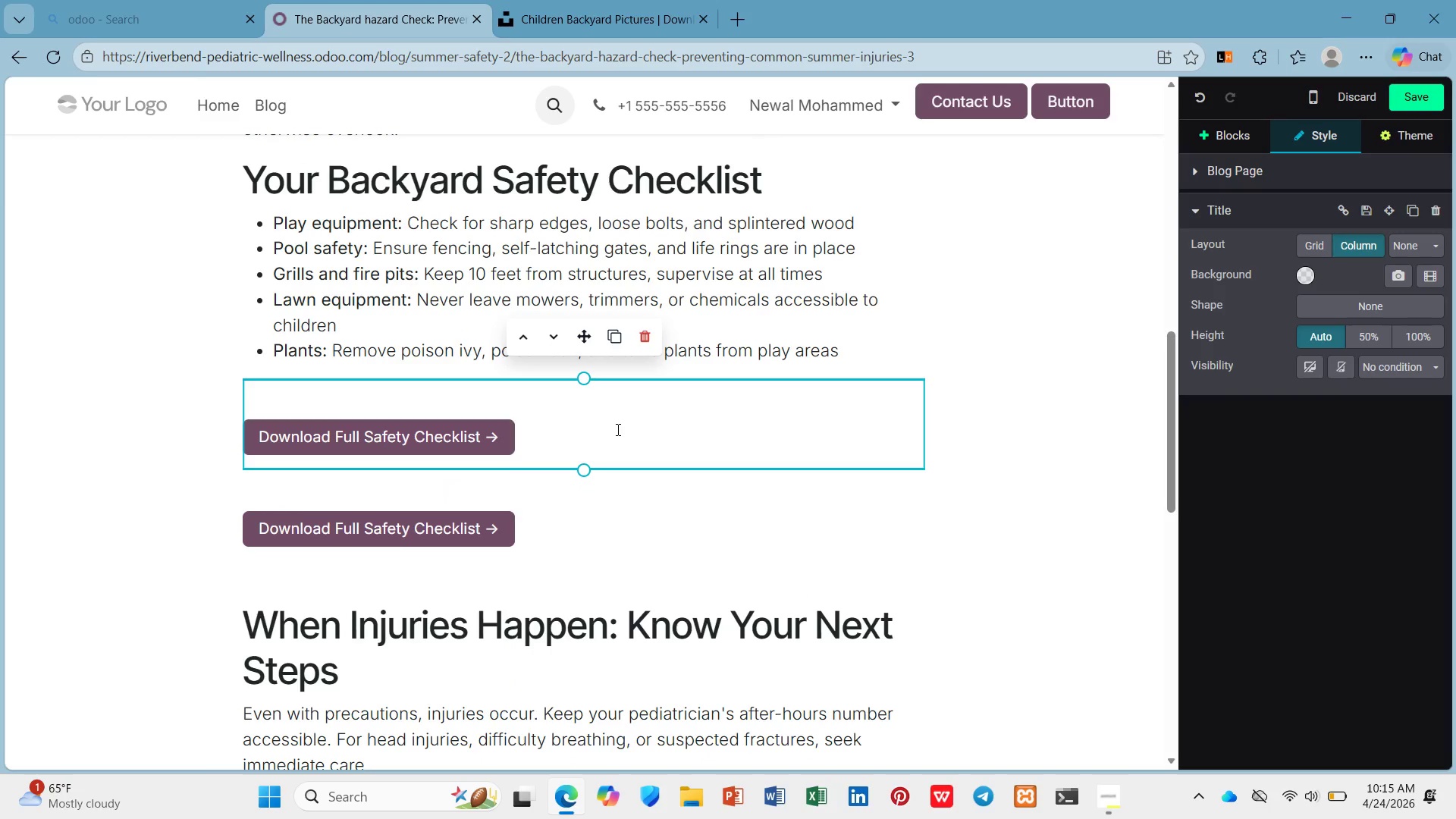 
scroll: coordinate [615, 432], scroll_direction: down, amount: 2.0
 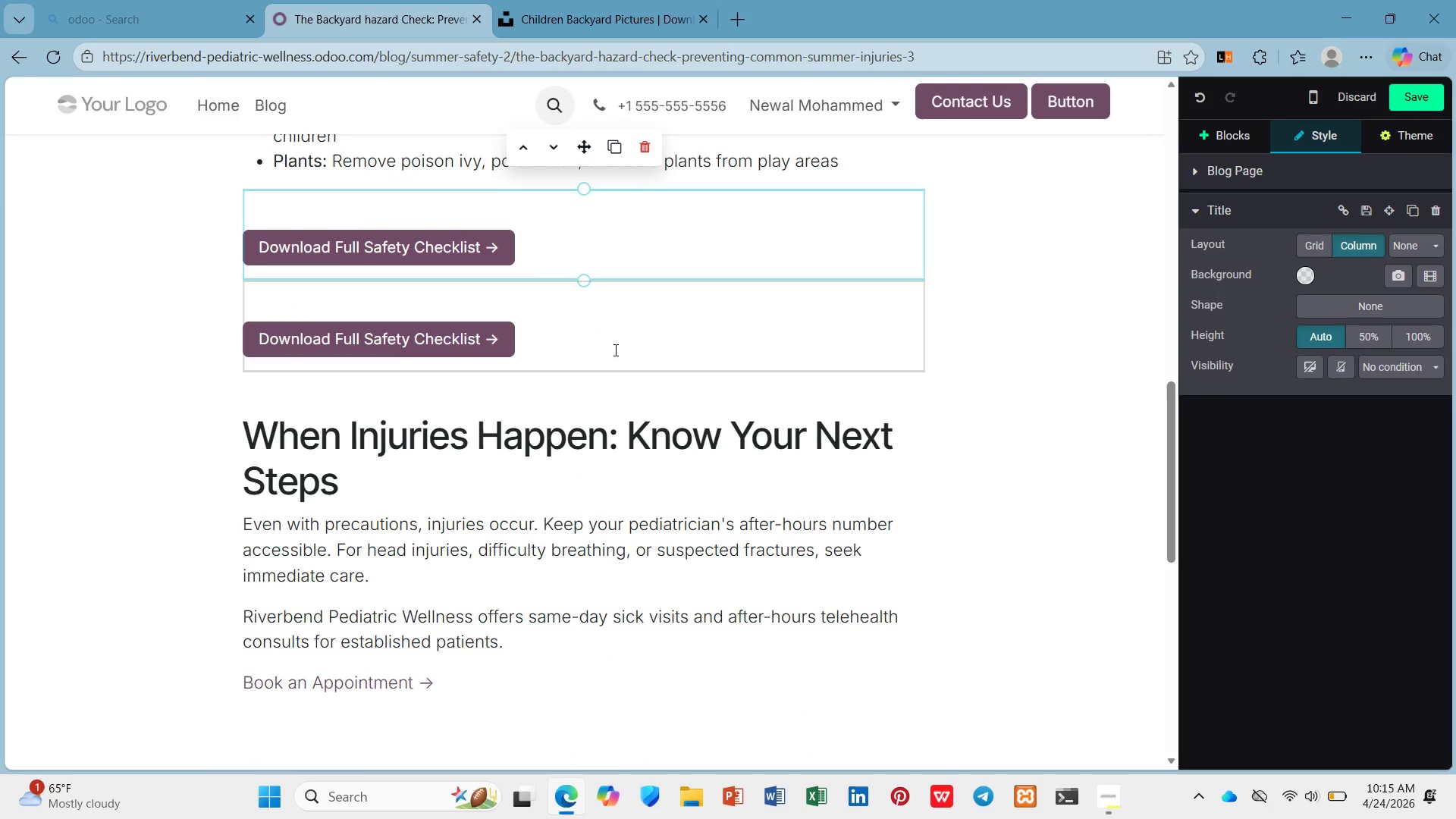 
left_click([614, 350])
 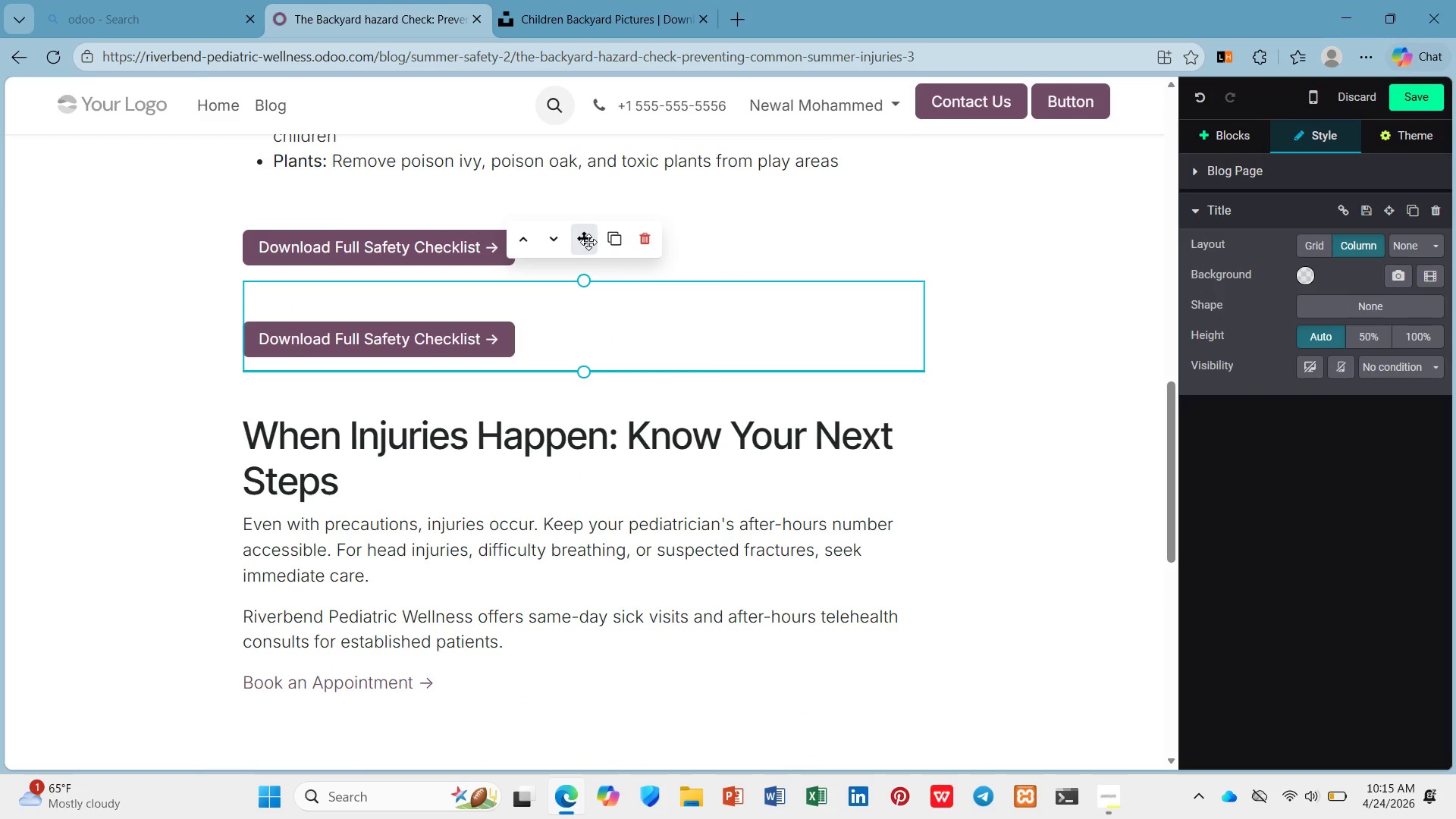 
left_click_drag(start_coordinate=[588, 242], to_coordinate=[613, 340])
 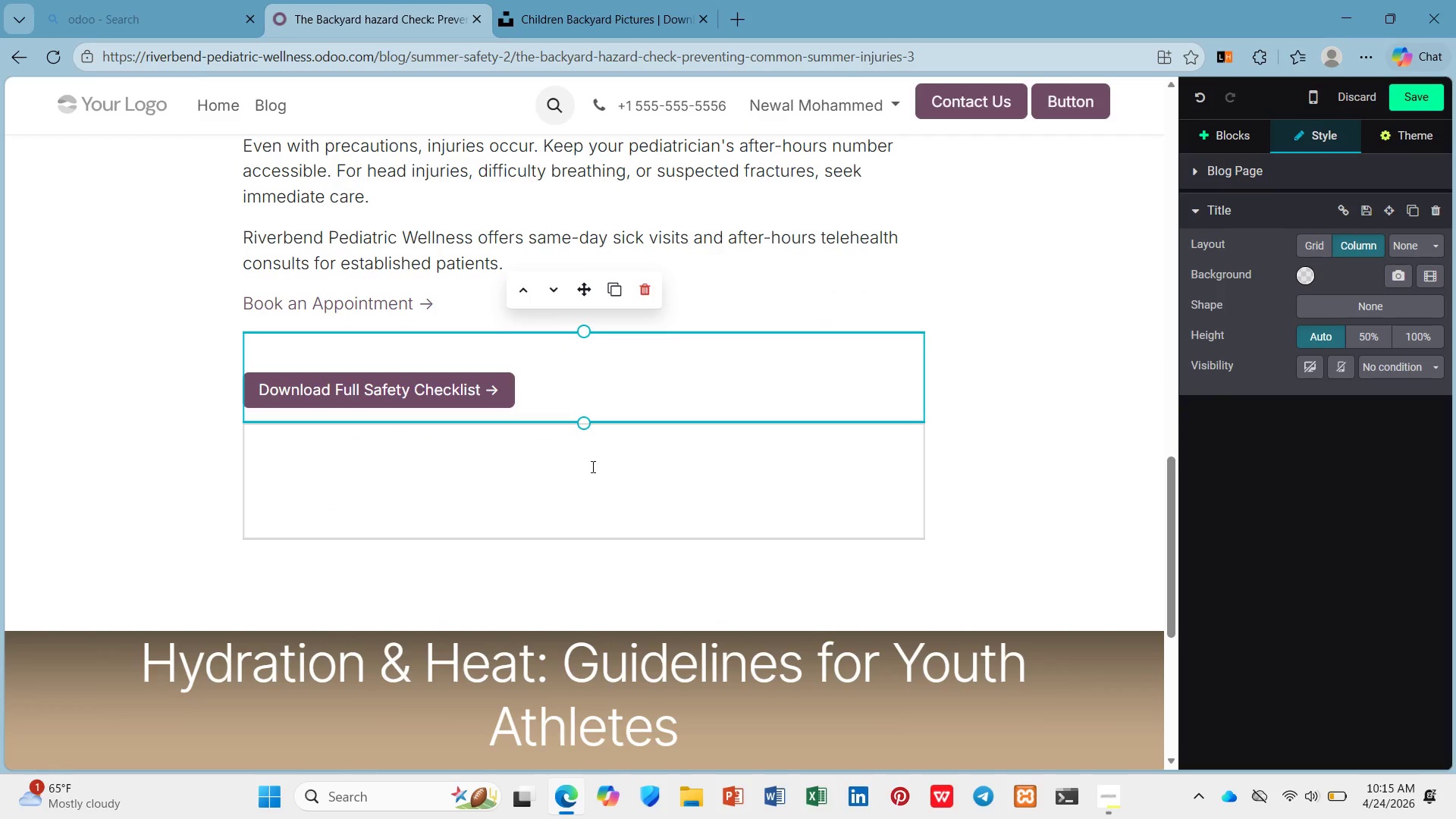 
left_click([592, 467])
 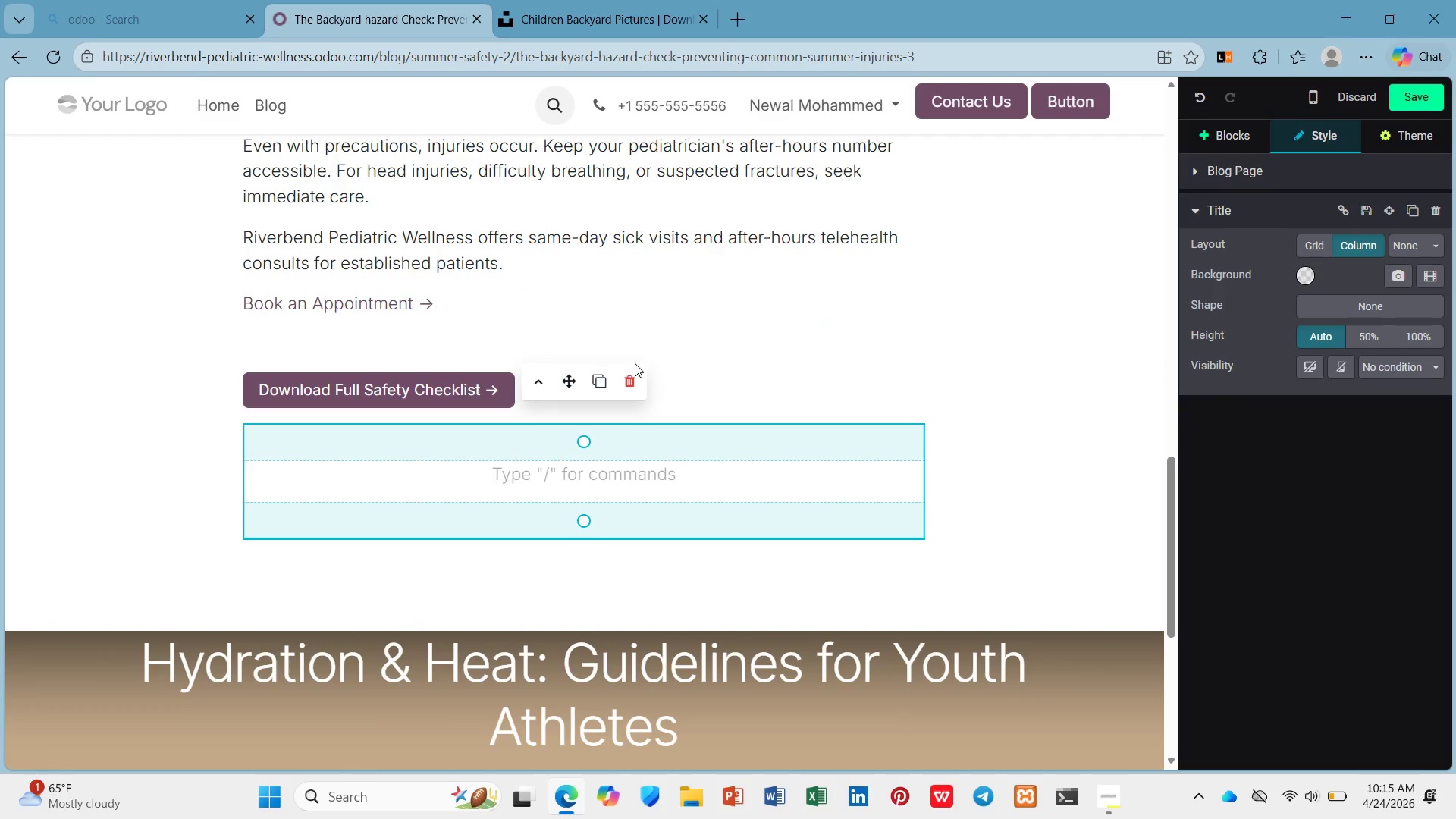 
left_click([635, 372])
 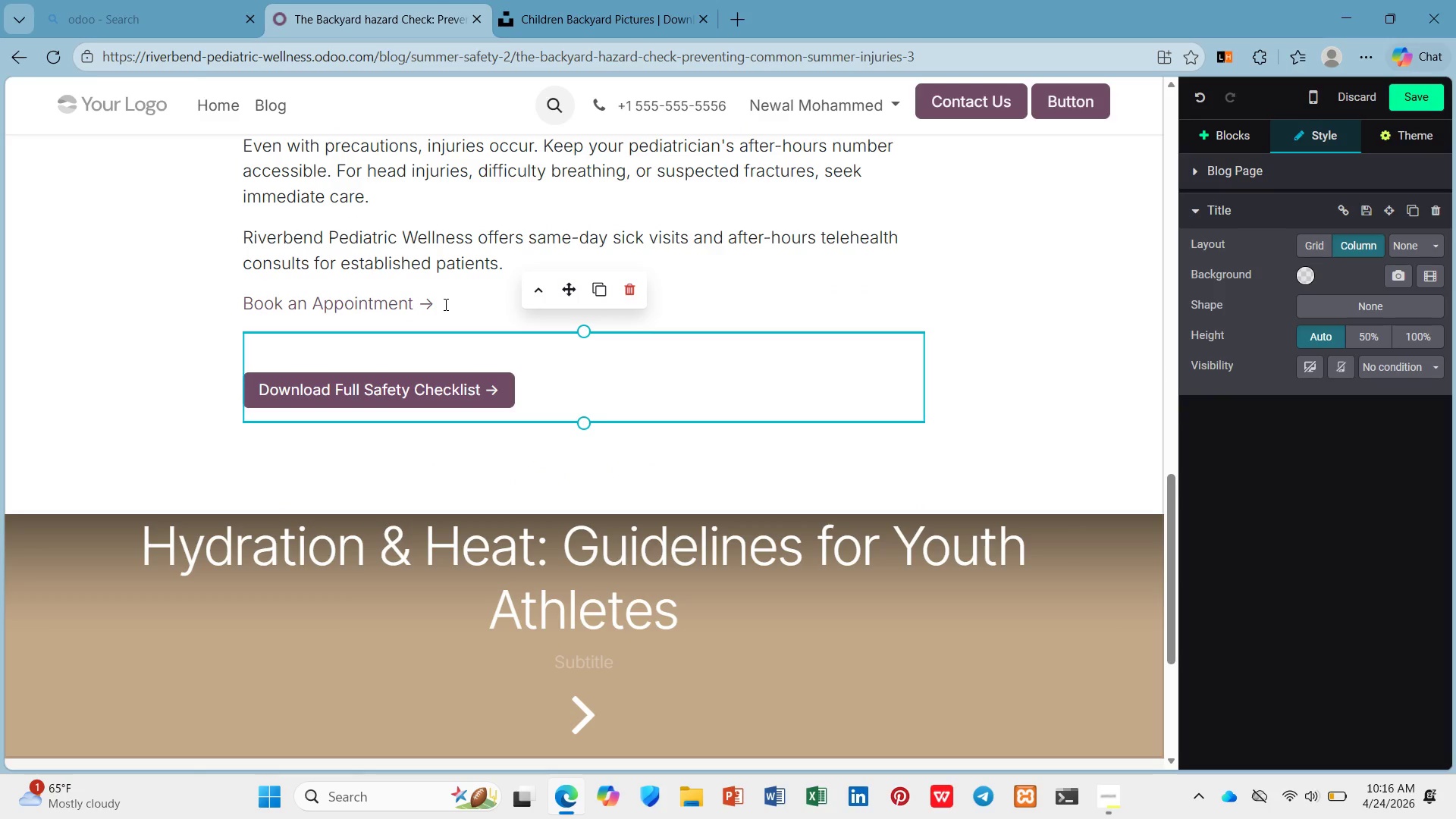 
left_click_drag(start_coordinate=[444, 304], to_coordinate=[253, 304])
 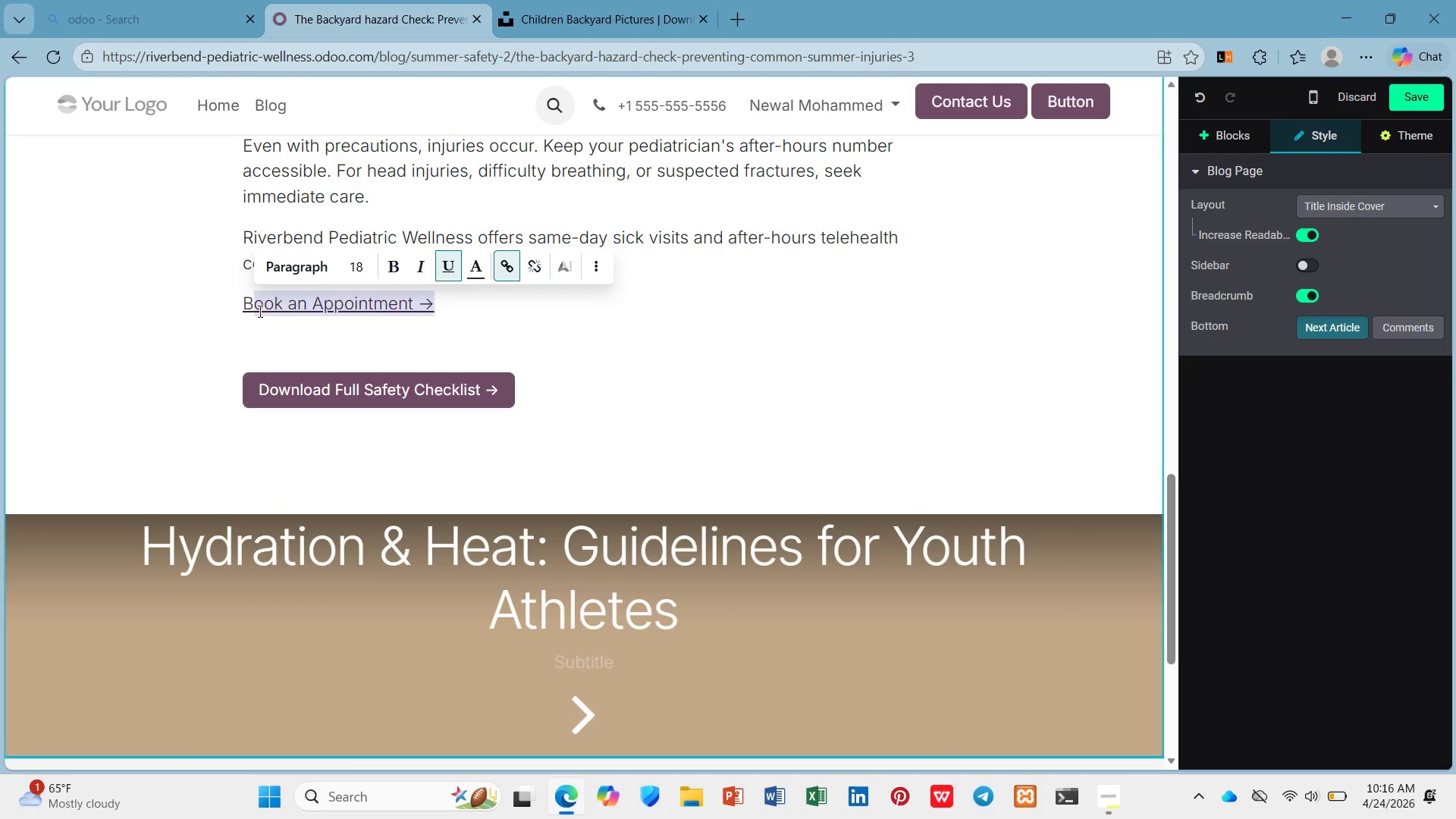 
key(Backspace)
 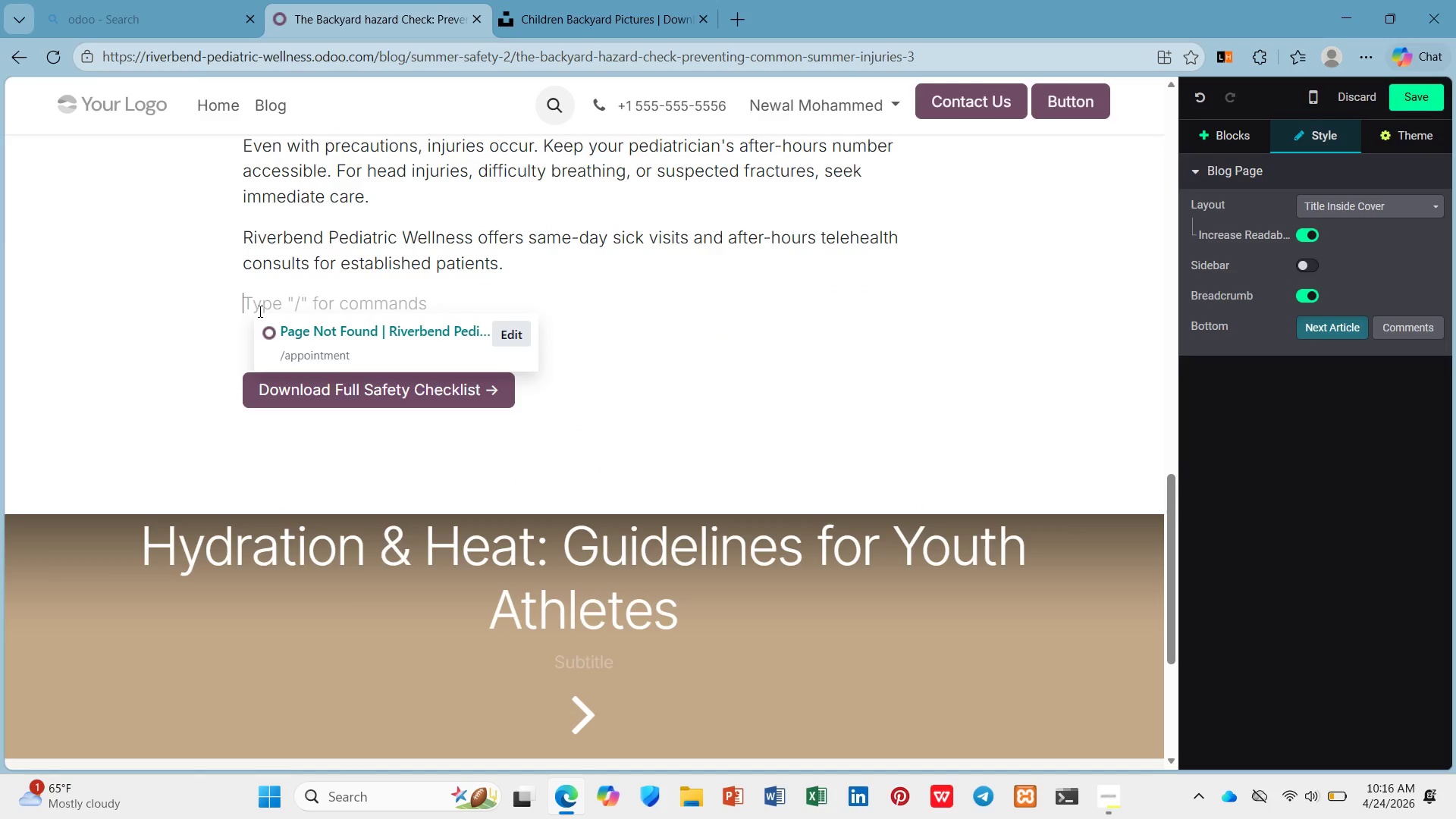 
key(Backspace)
 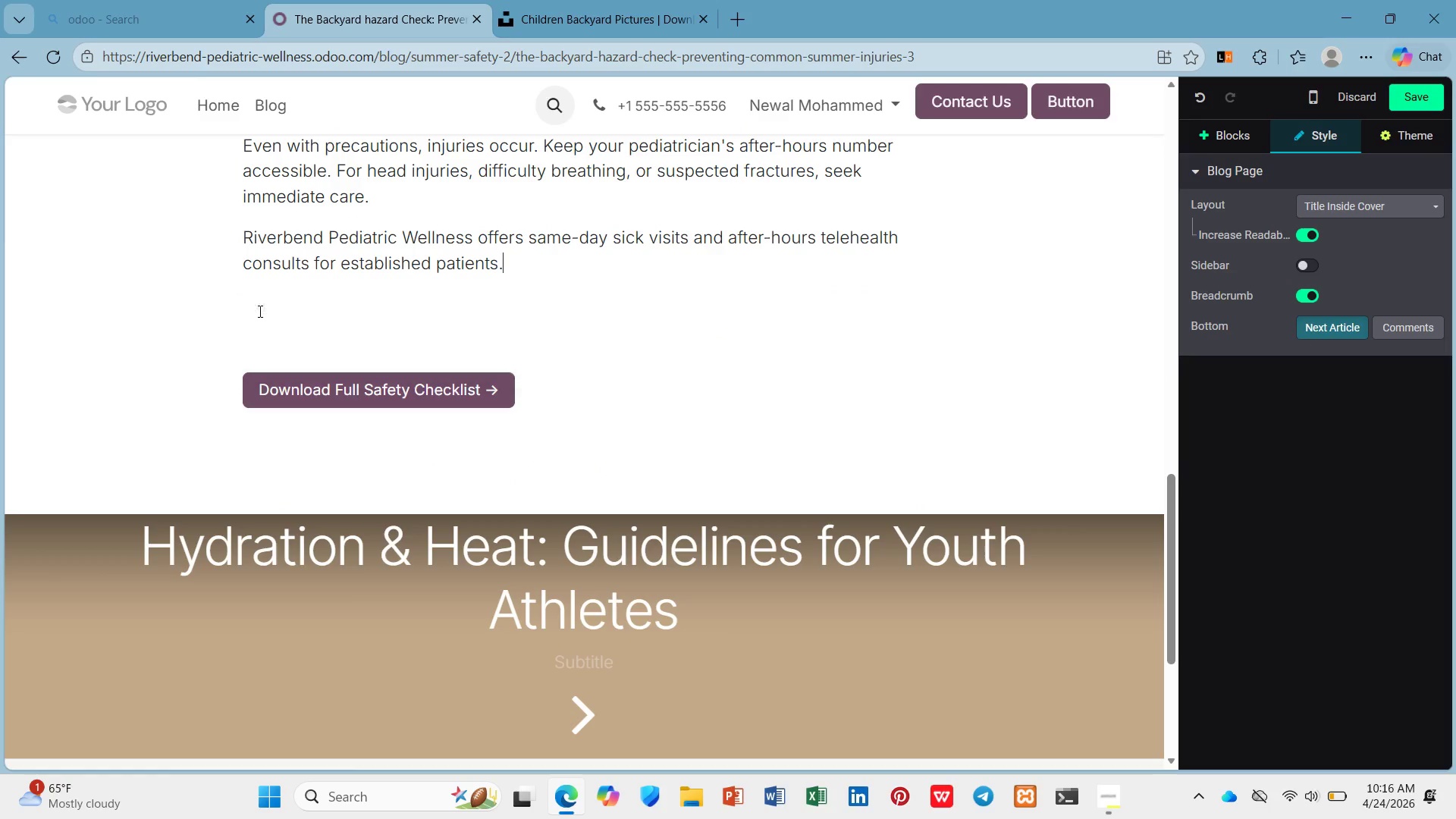 
key(Backspace)
 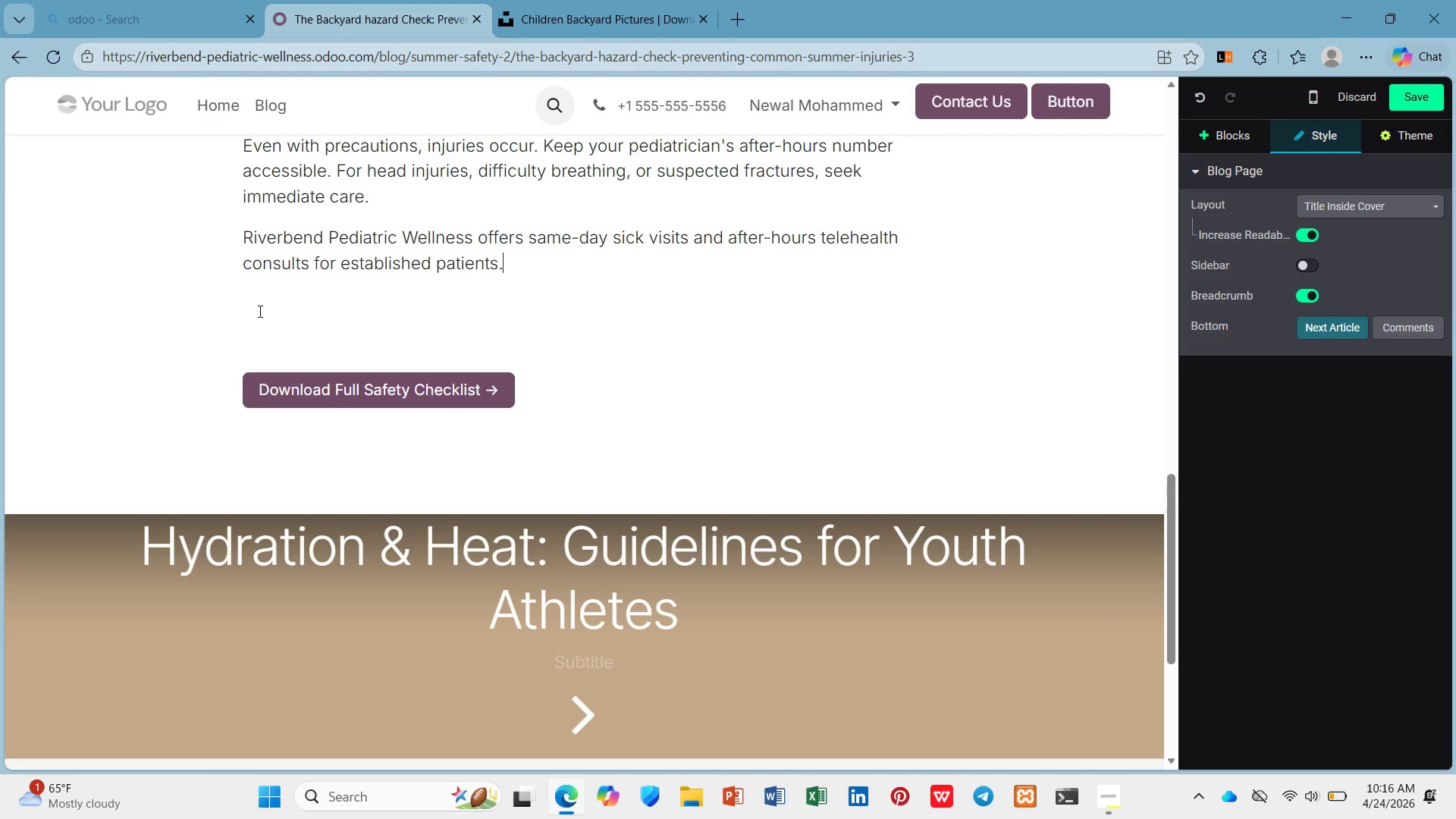 
key(ArrowDown)
 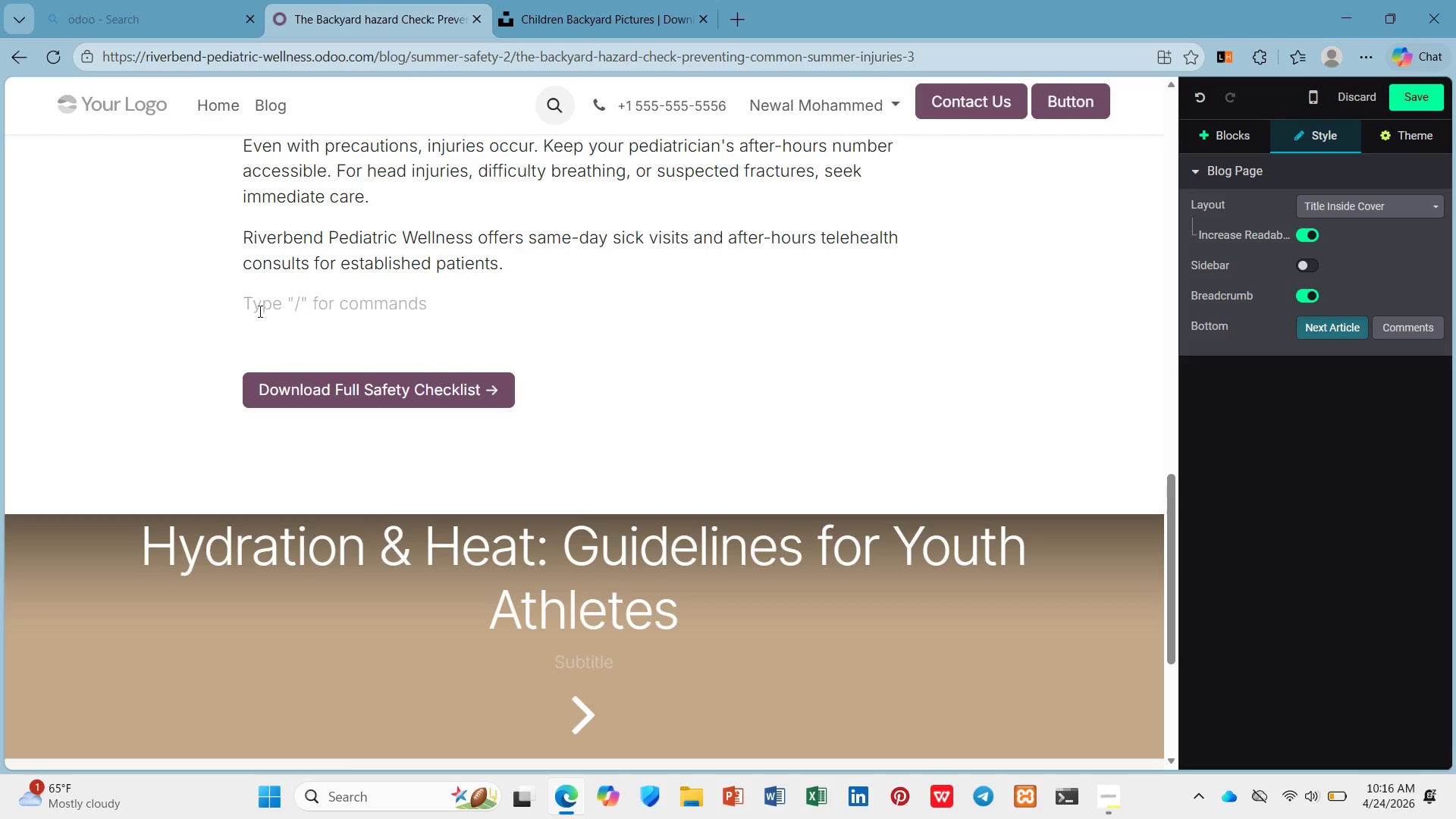 
key(Backspace)
 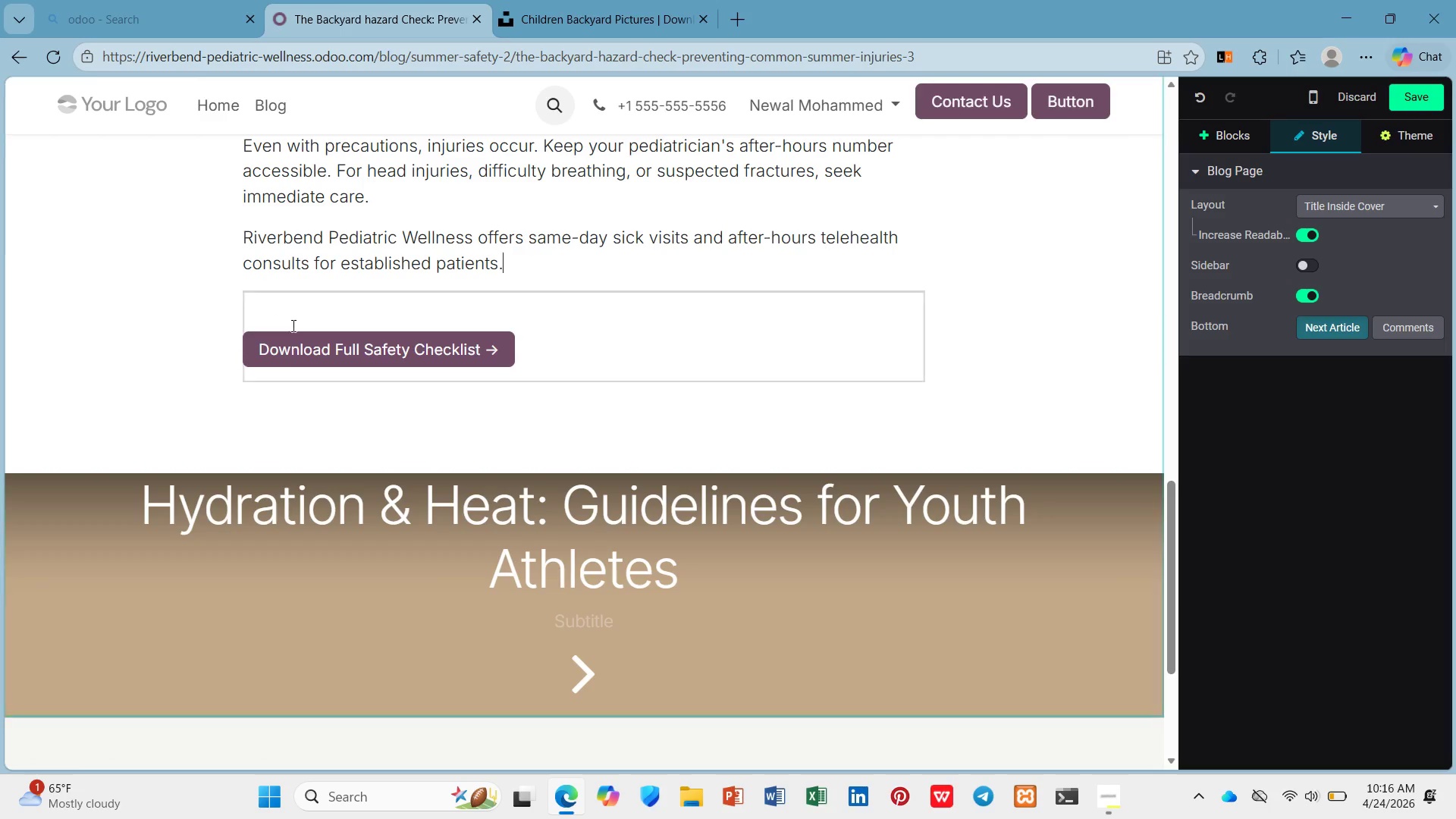 
left_click([331, 344])
 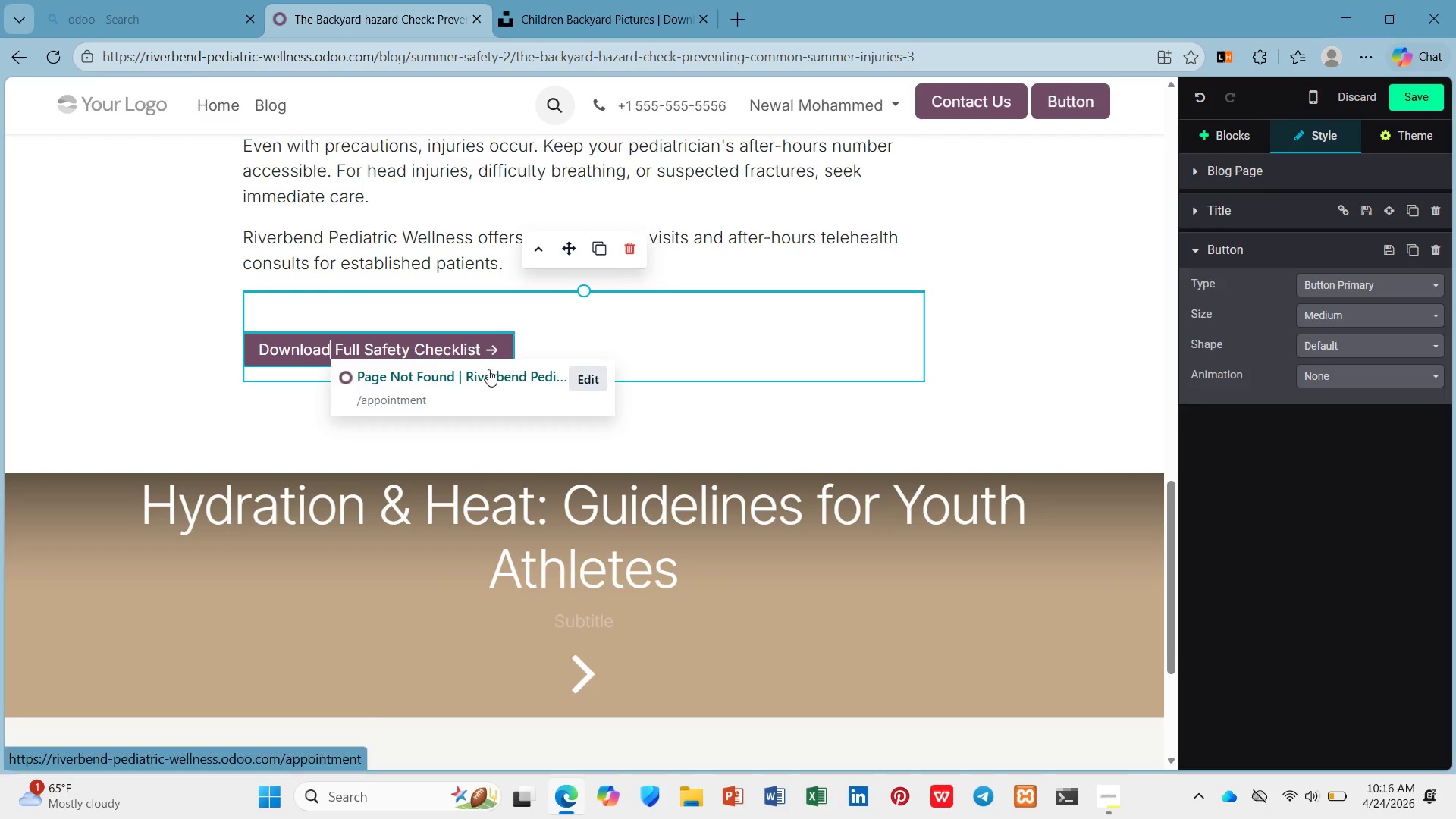 
left_click([479, 346])
 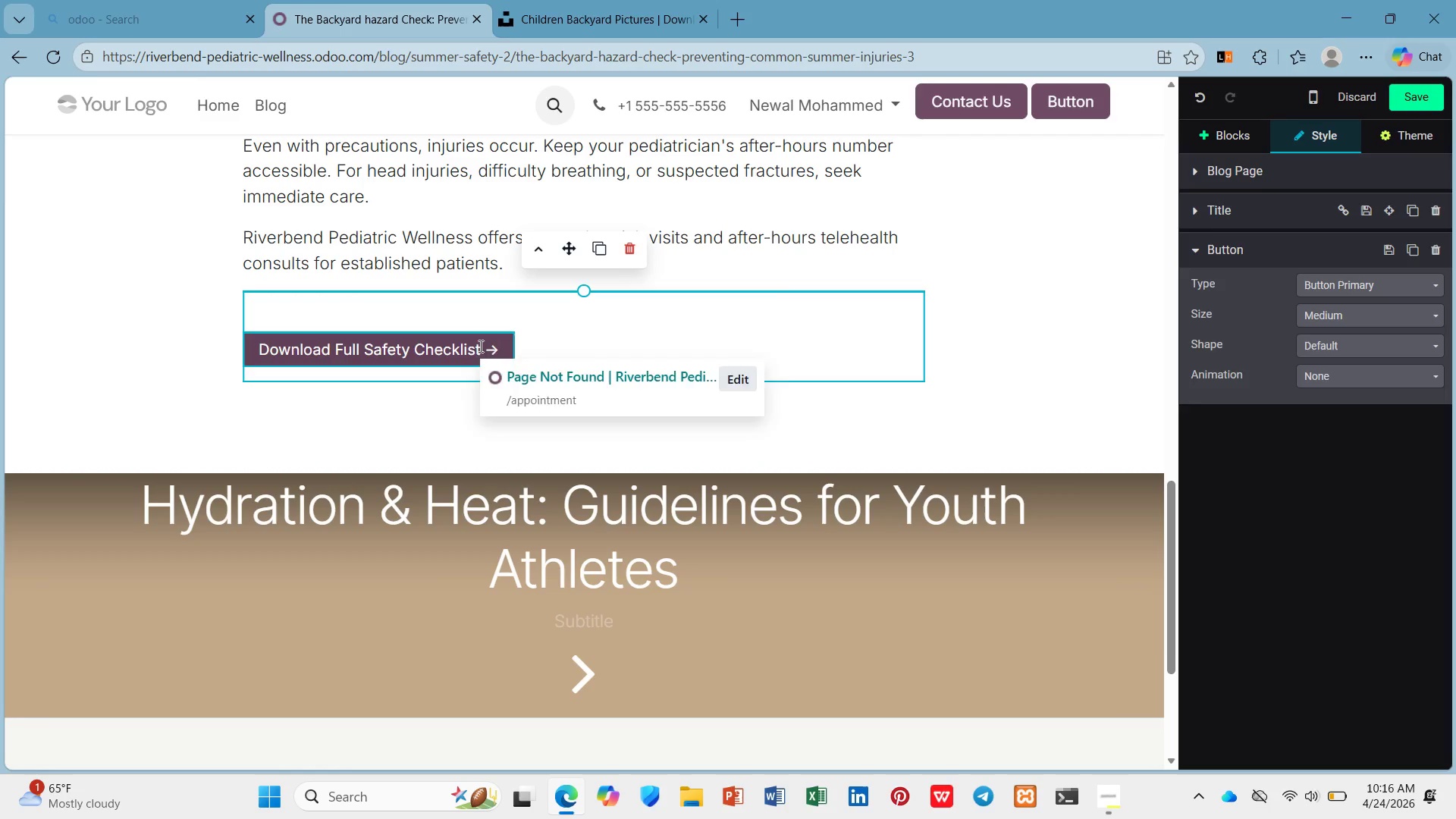 
left_click_drag(start_coordinate=[479, 346], to_coordinate=[254, 346])
 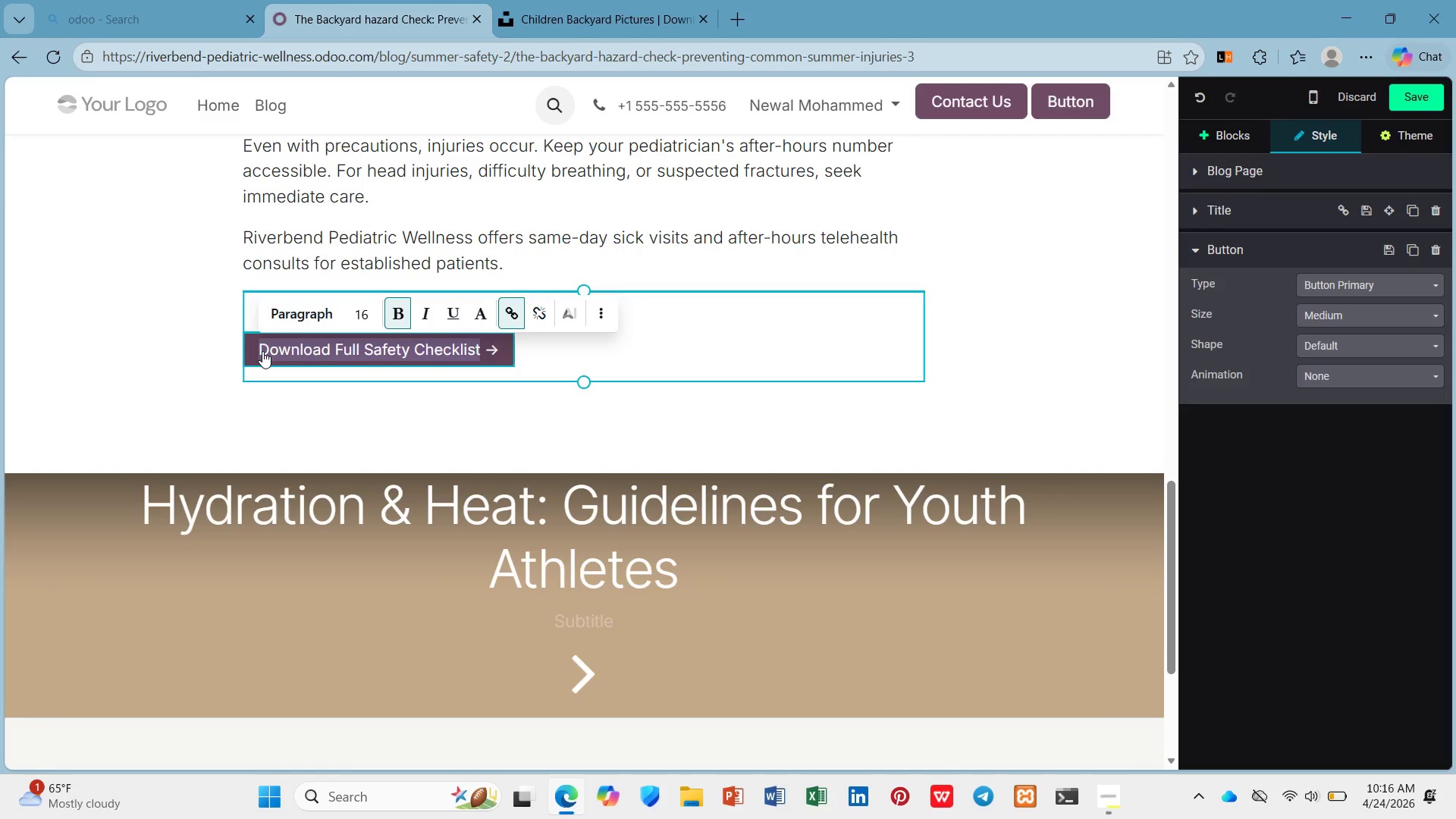 
key(Shift+ShiftLeft)
 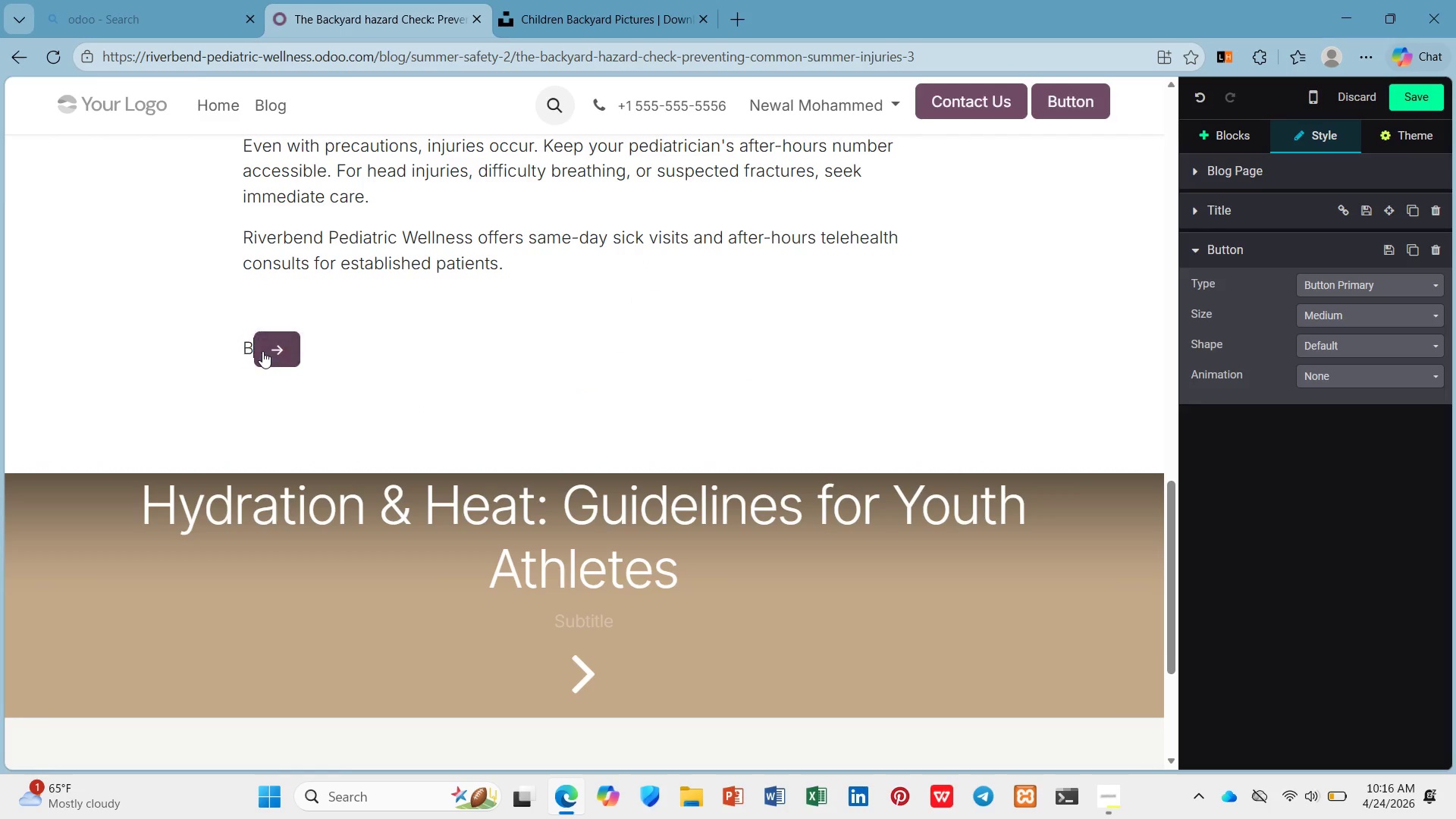 
key(Shift+B)
 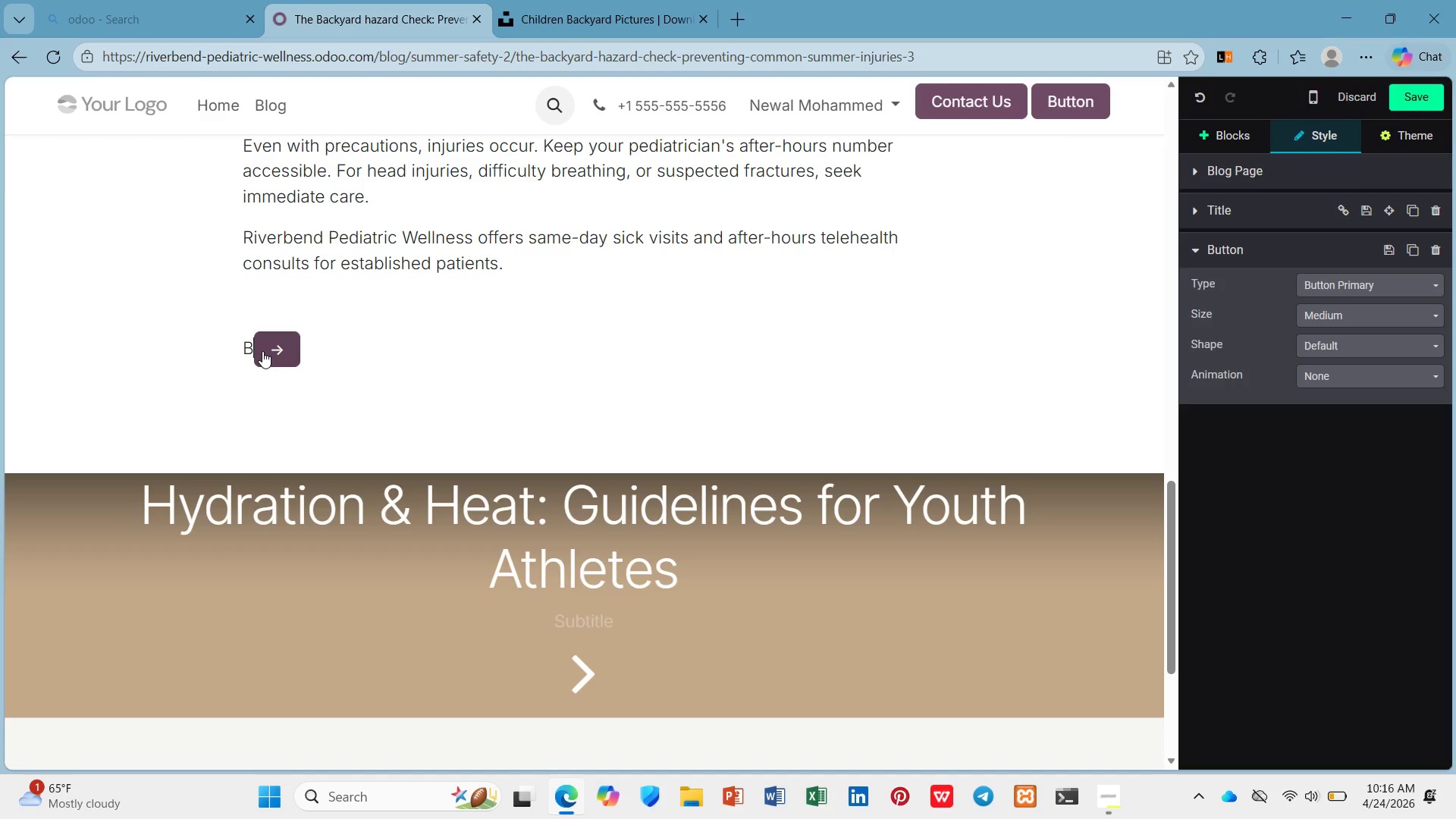 
key(Backspace)
 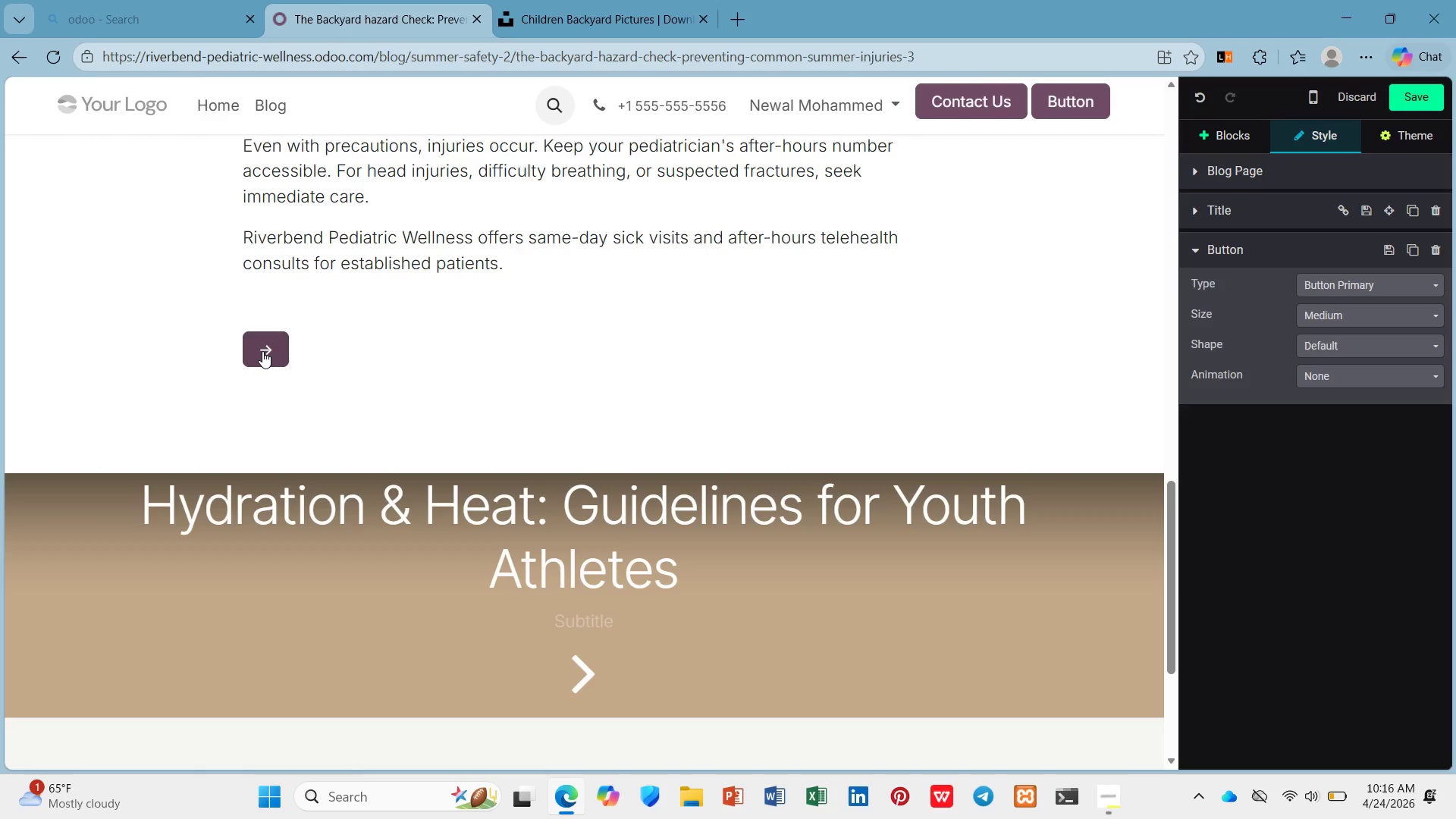 
key(ArrowRight)
 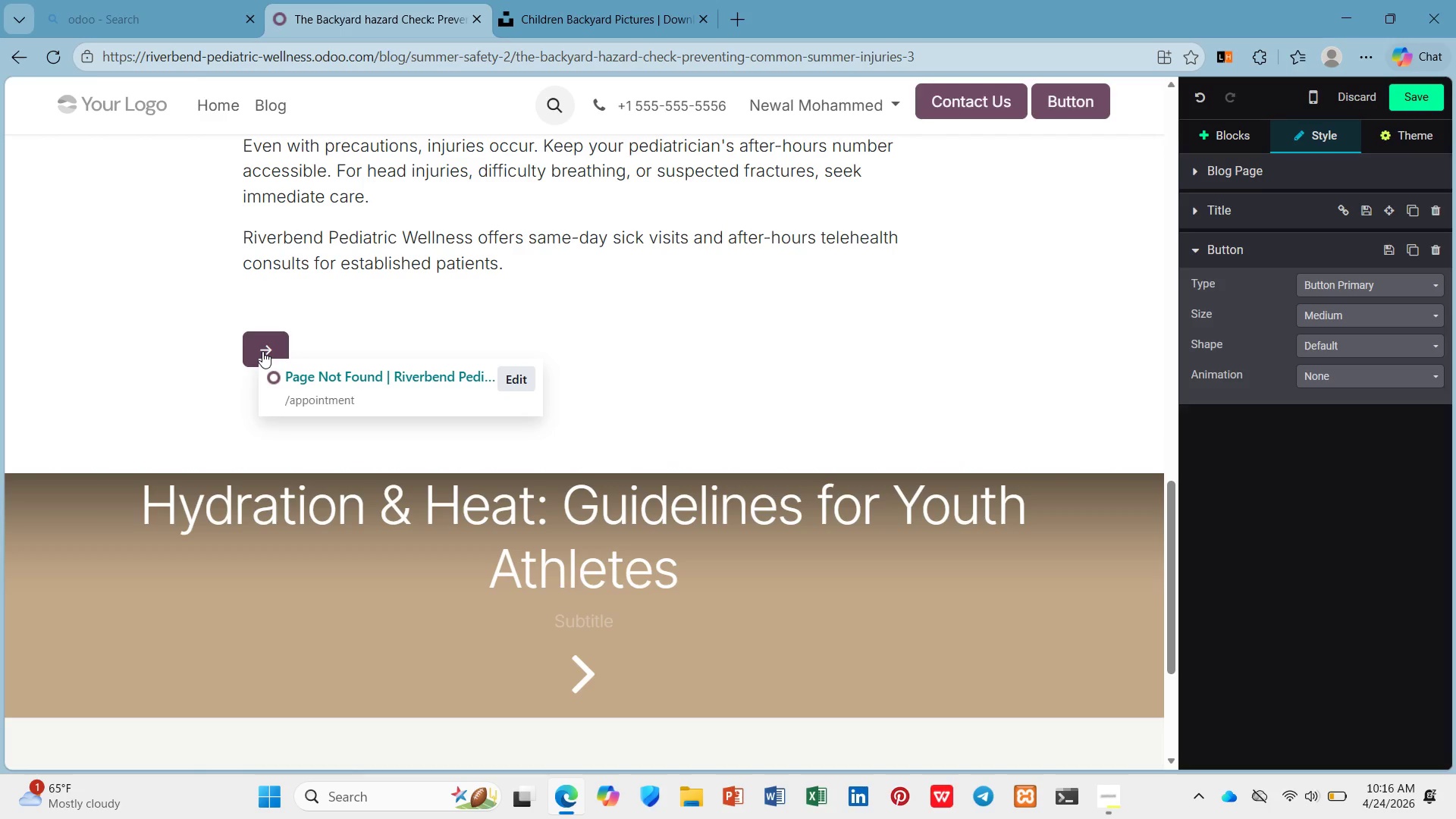 
type(Book an Appointment )
 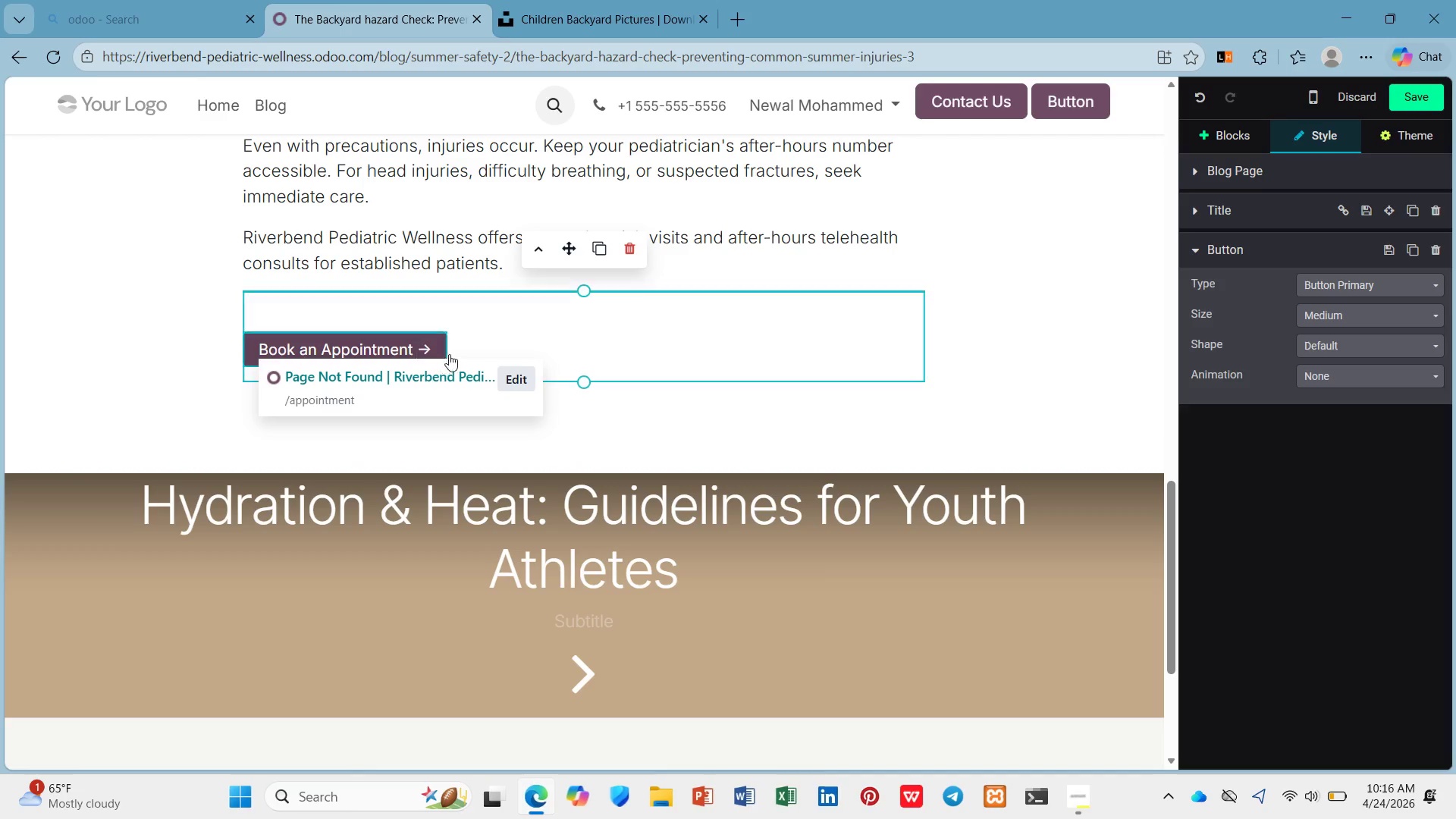 
left_click([342, 348])
 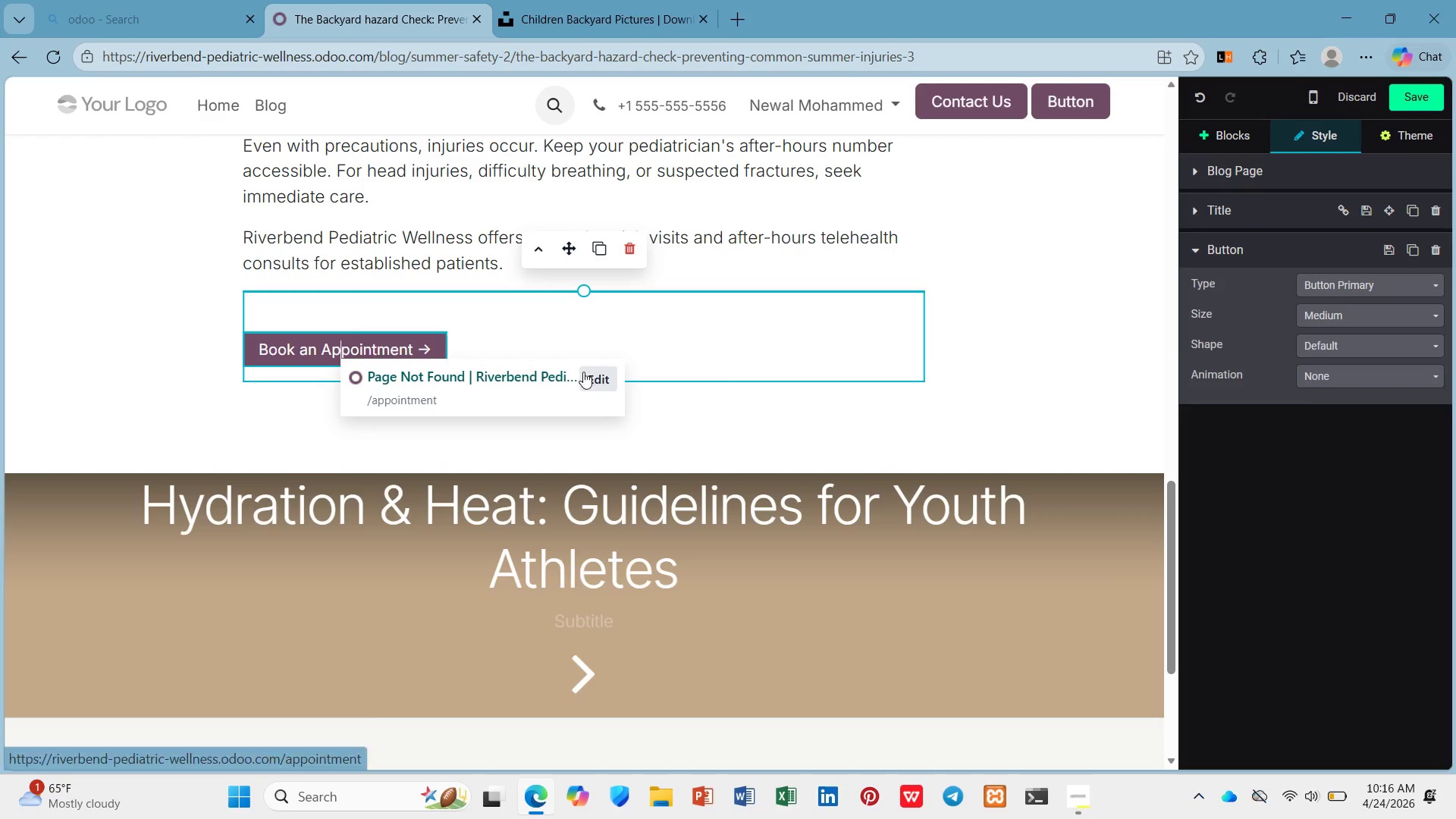 
left_click([597, 369])
 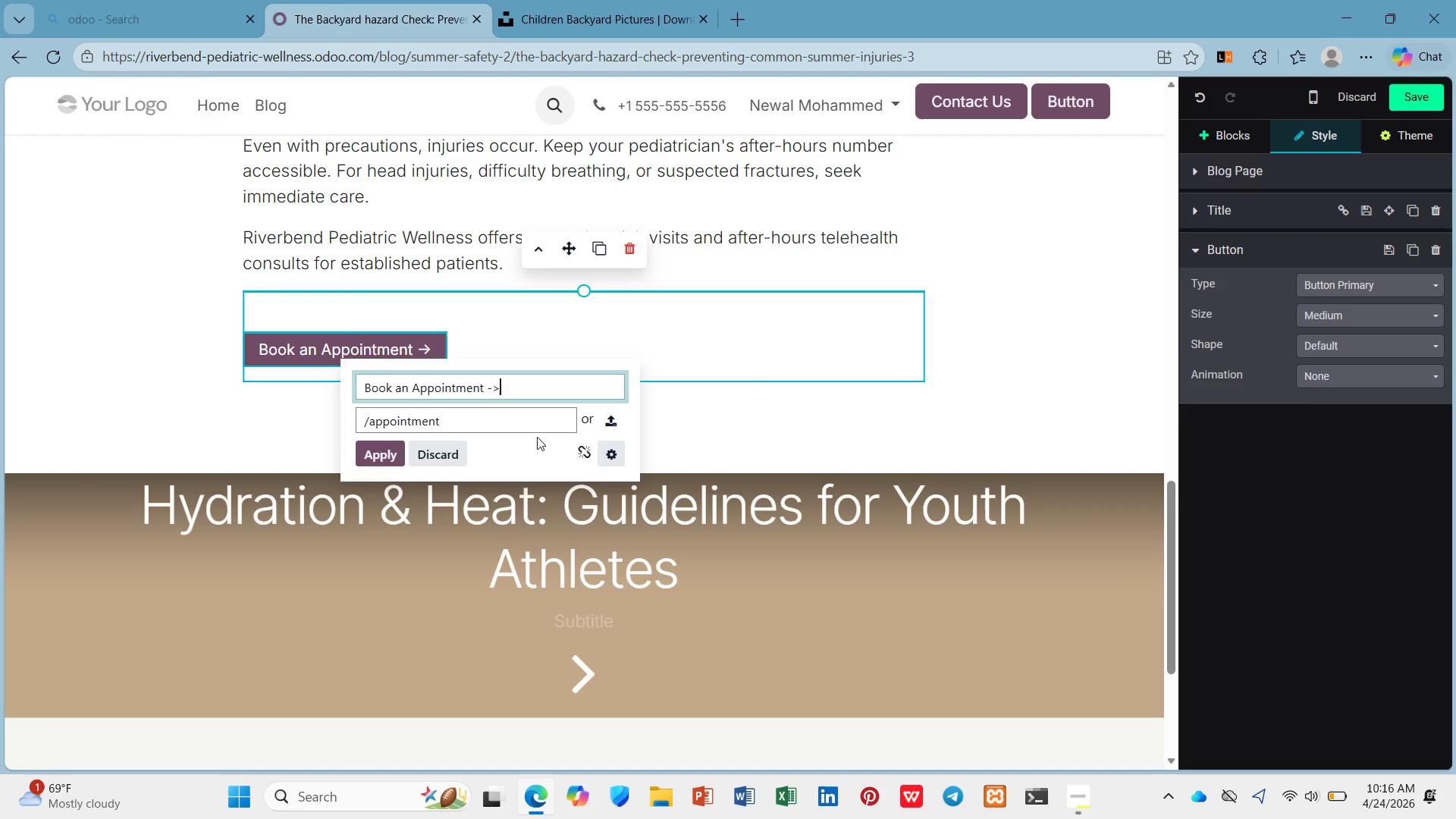 
left_click([755, 432])
 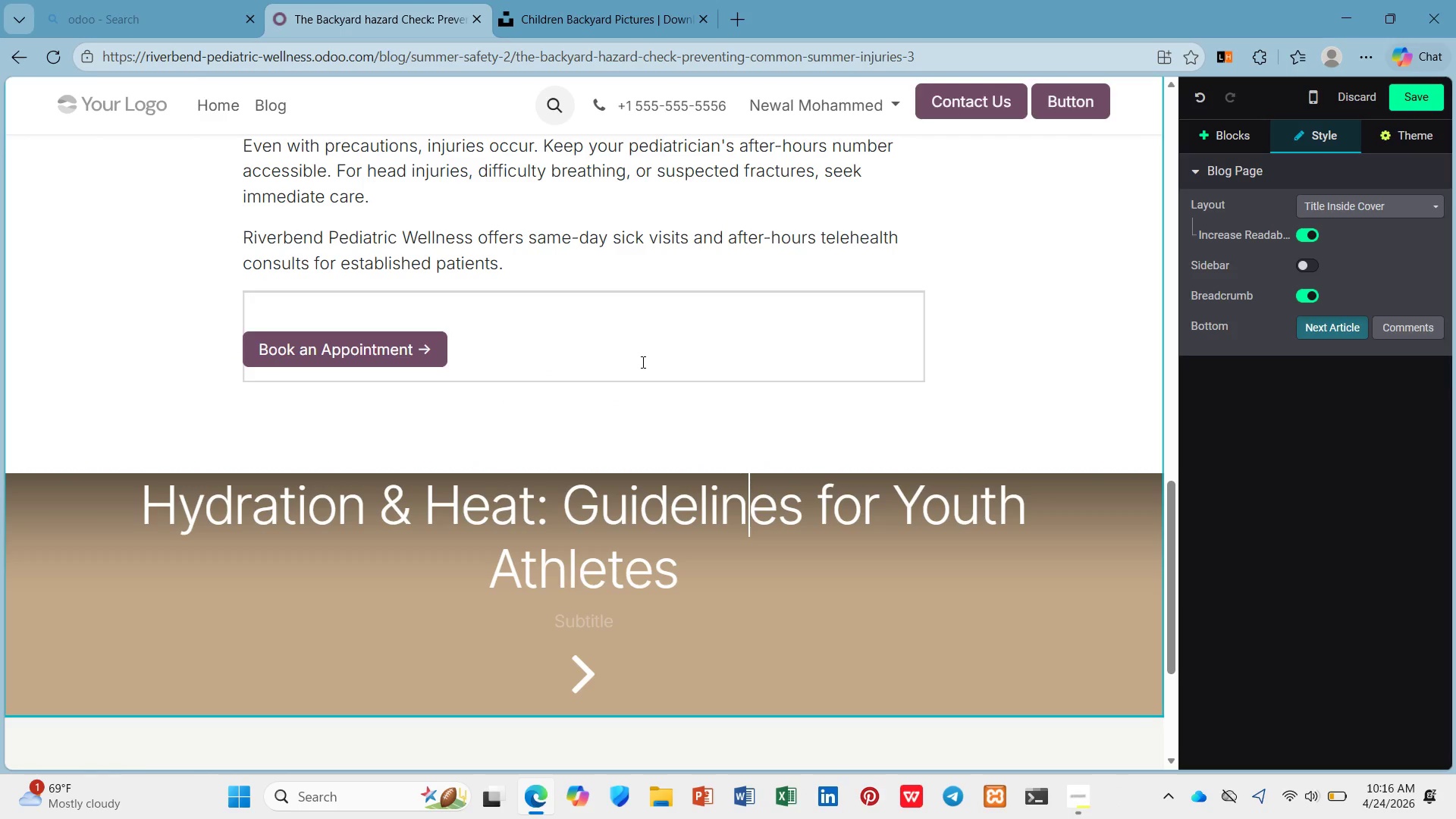 
scroll: coordinate [320, 472], scroll_direction: up, amount: 12.0
 